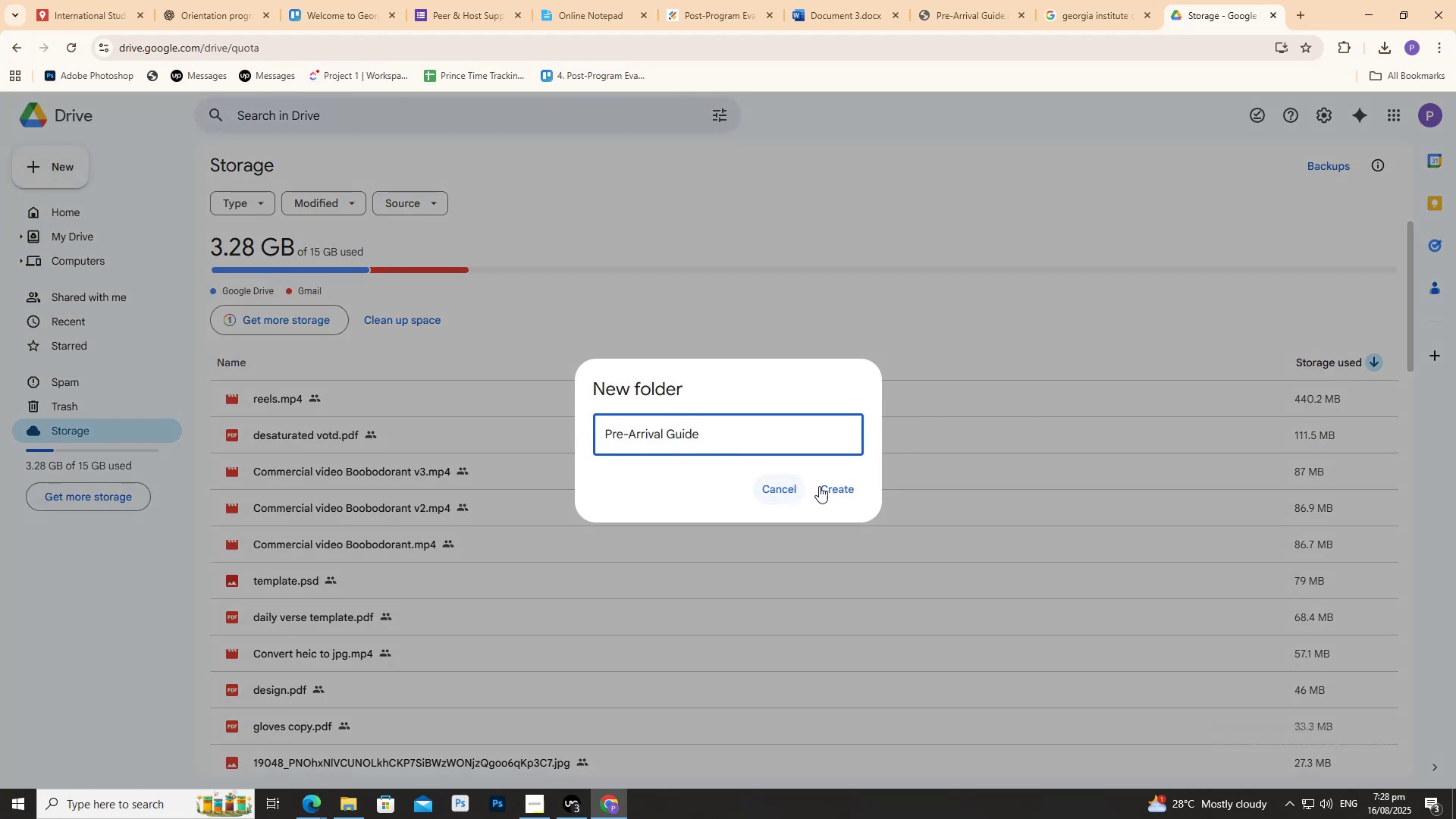 
key(Control+A)
 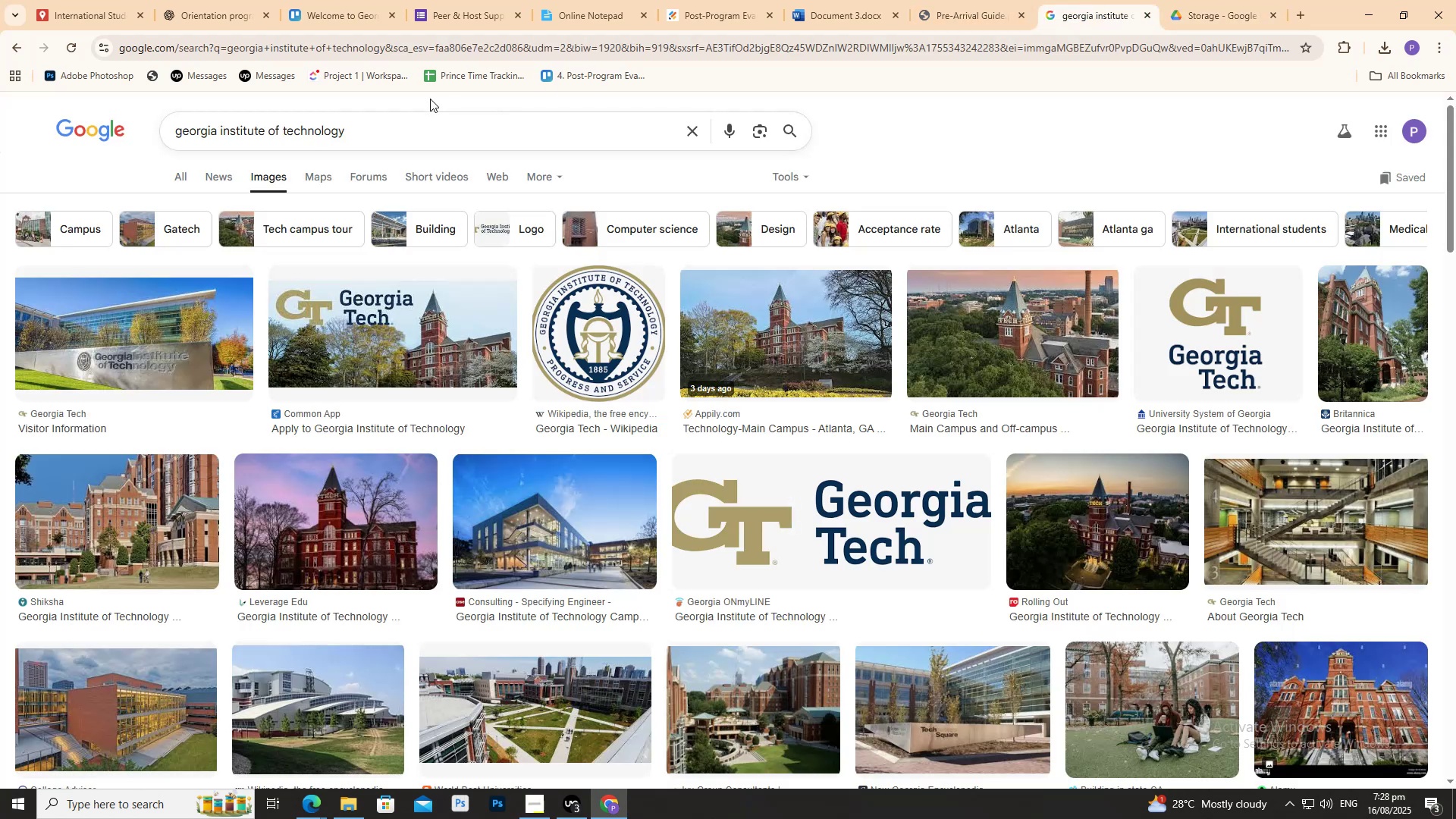 
key(Control+A)
 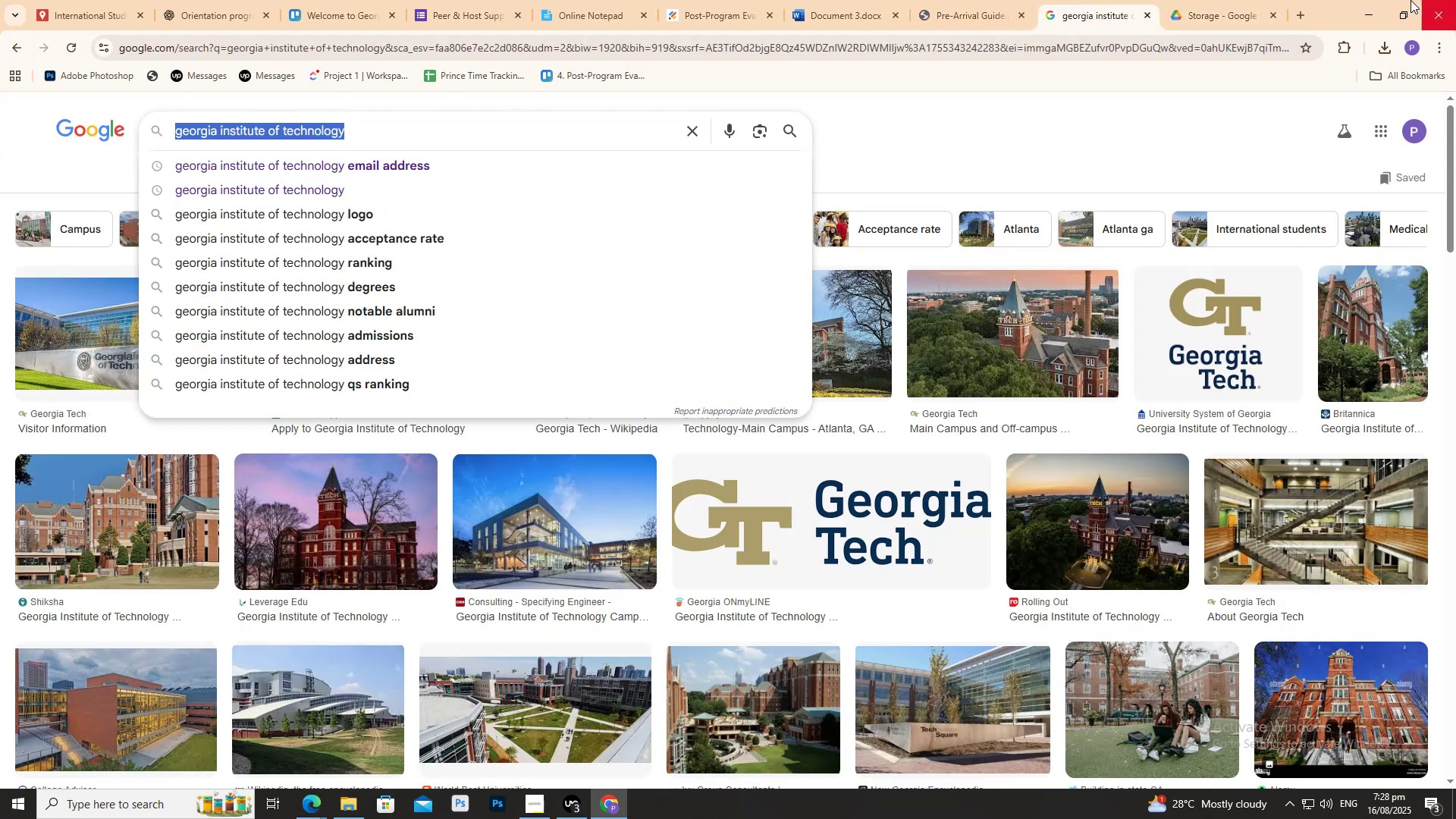 
key(Control+C)
 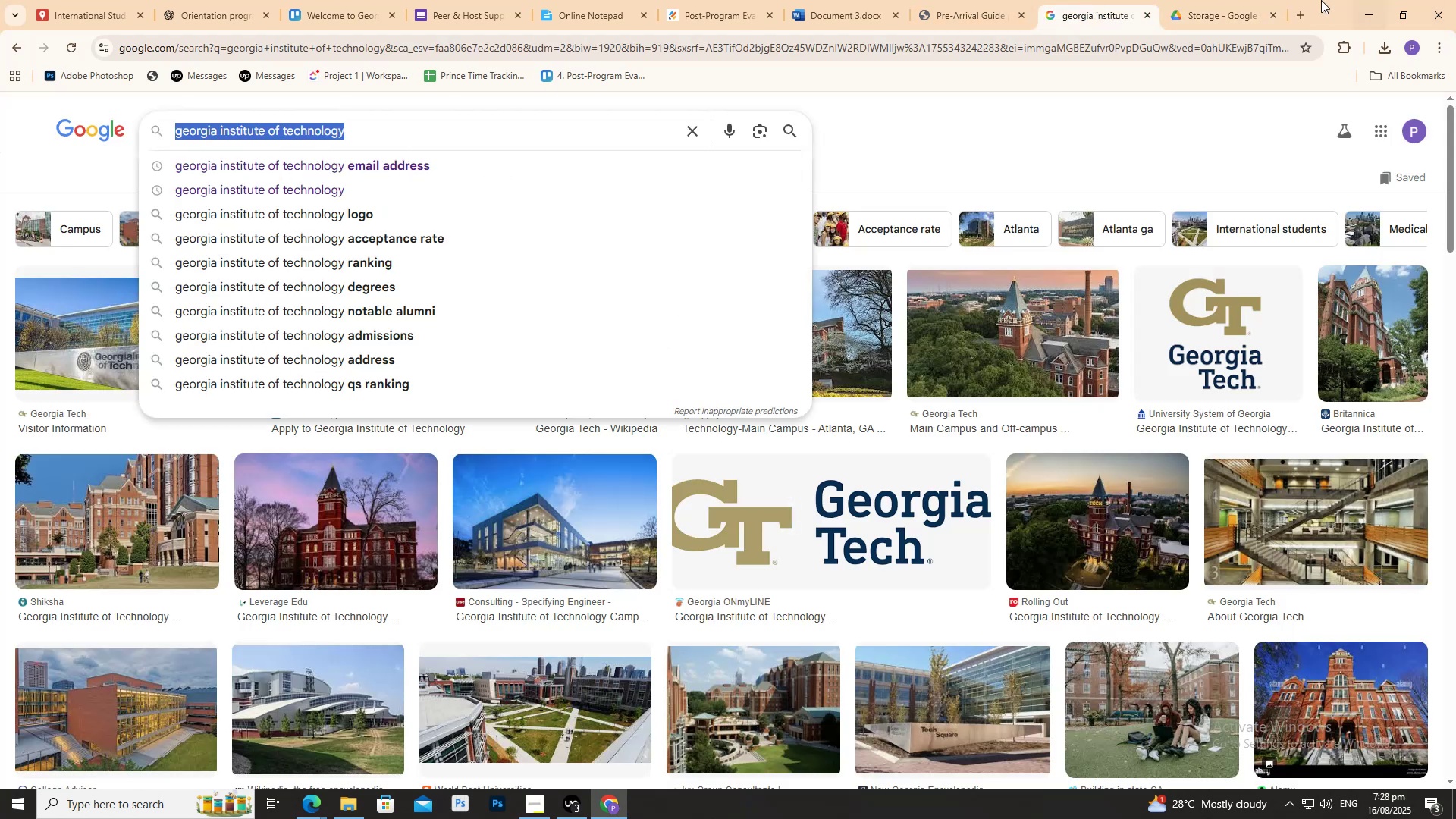 
key(Control+C)
 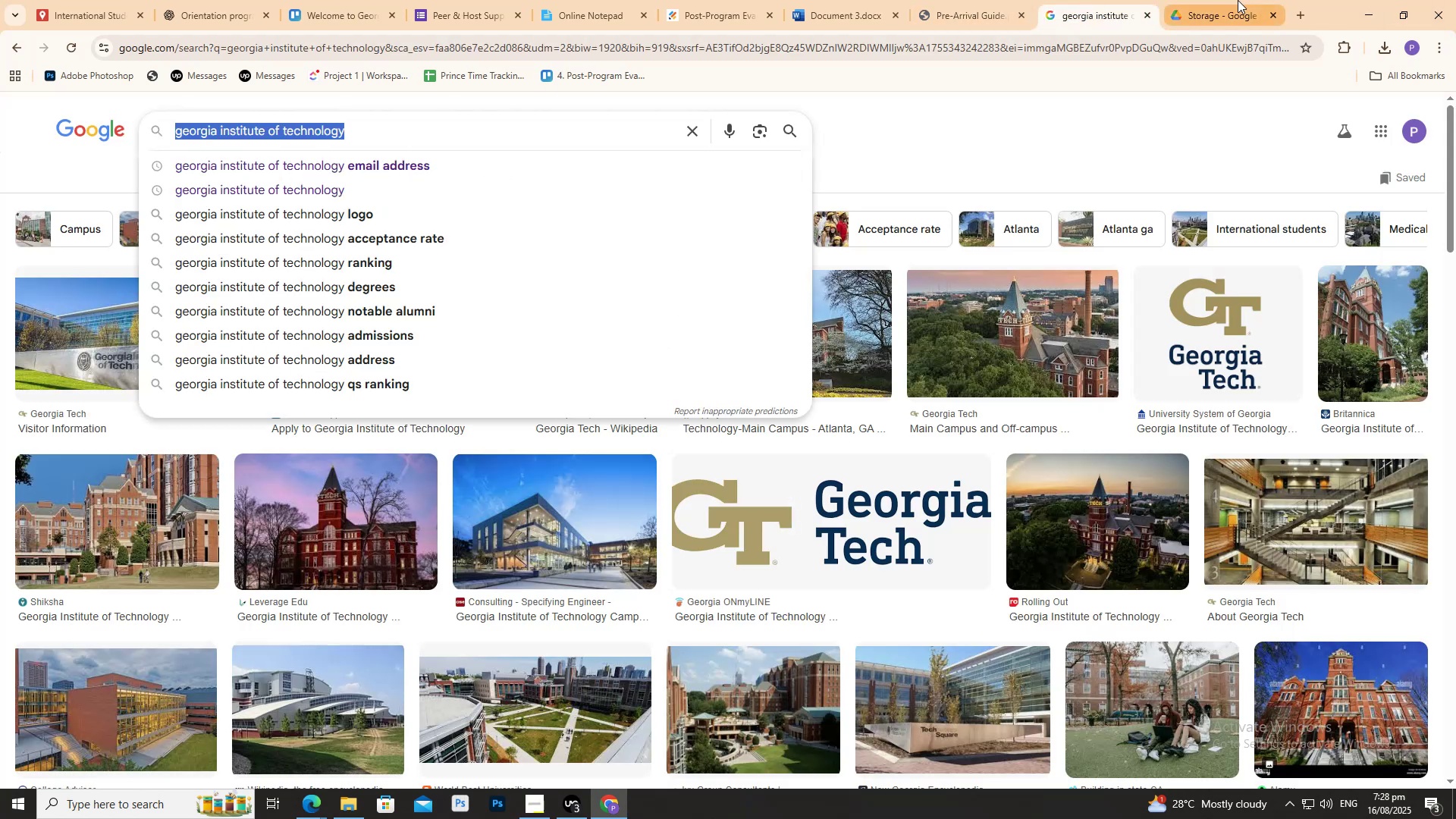 
left_click([1238, 0])
 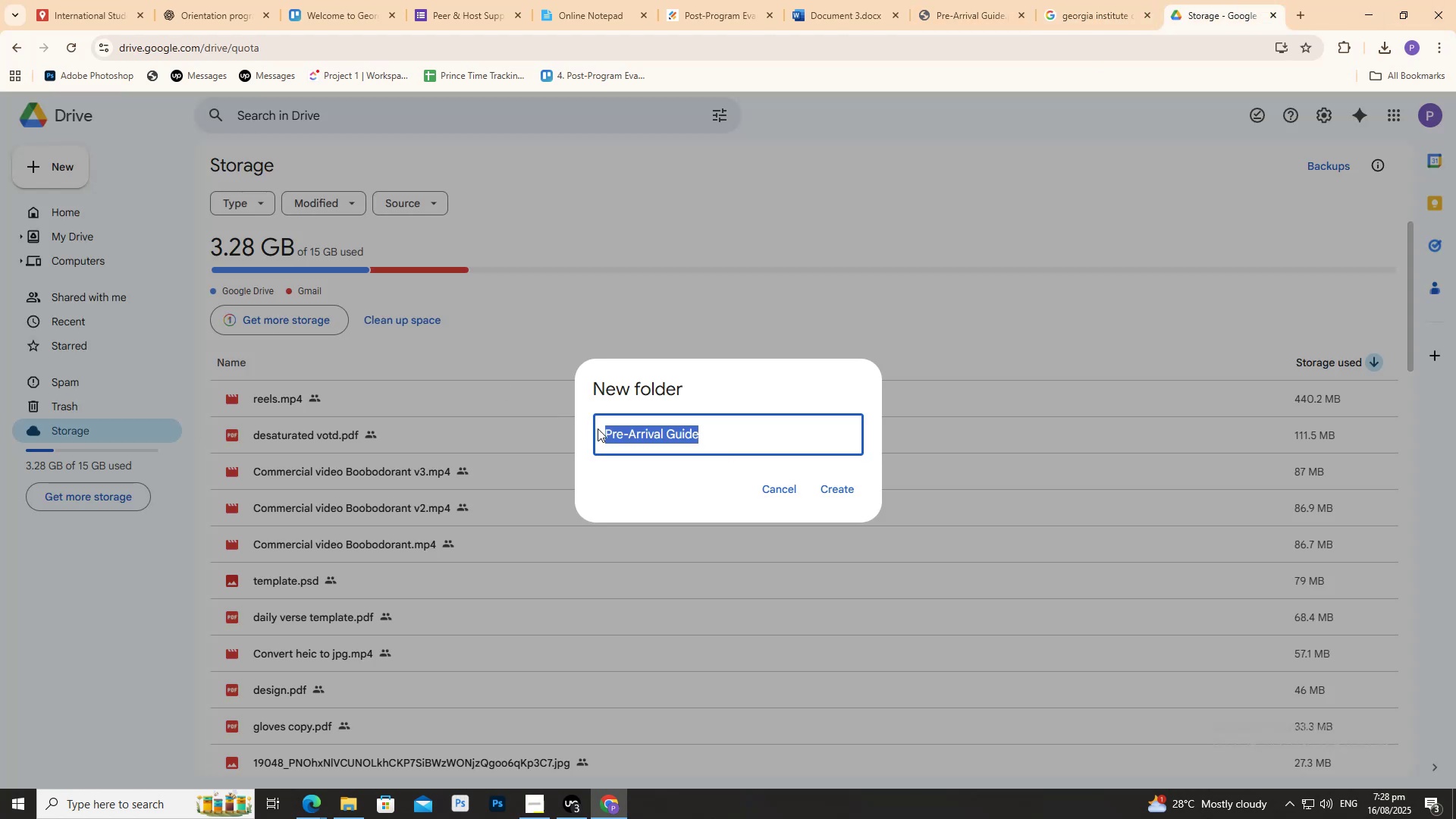 
key(Control+V)
 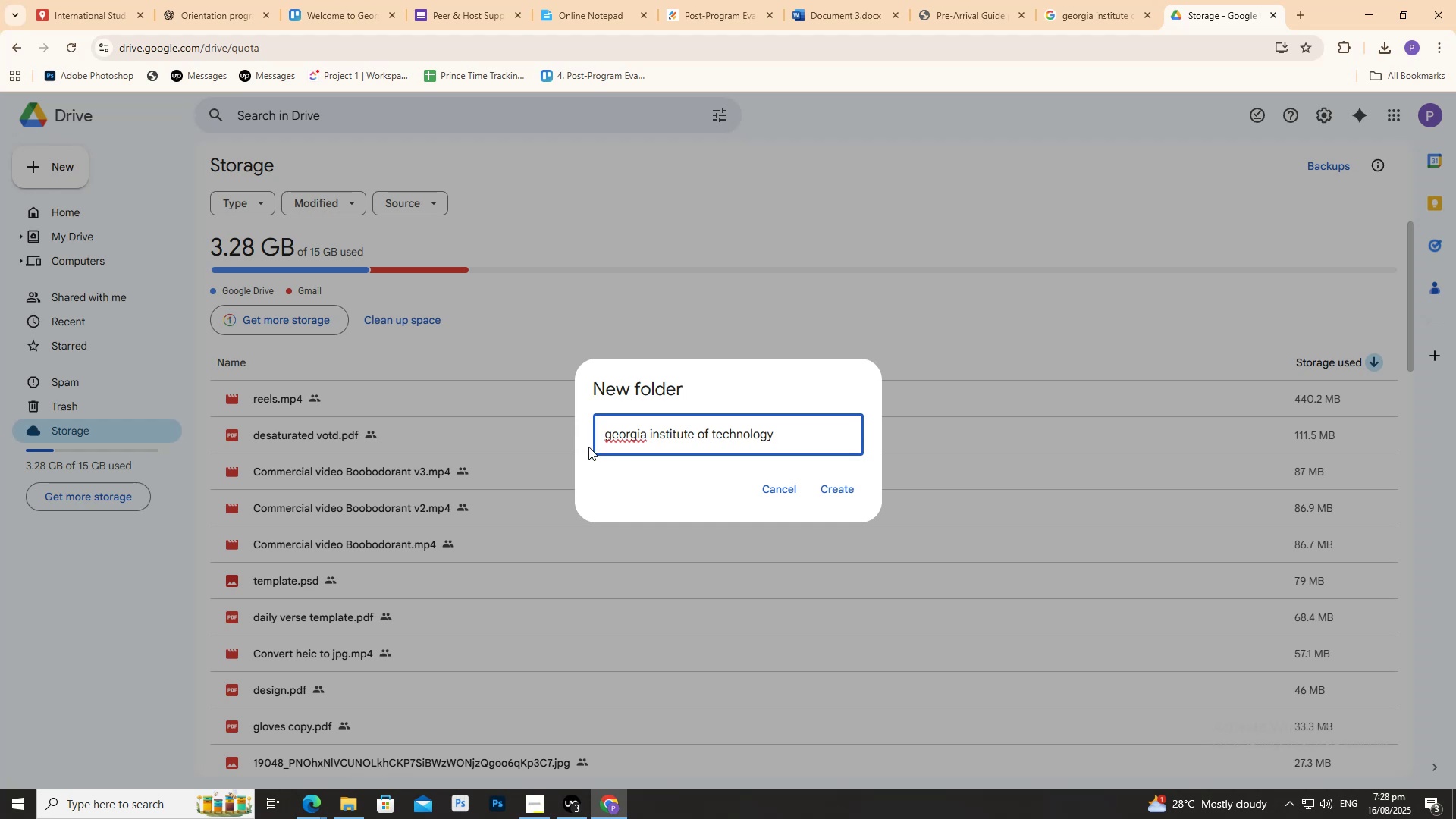 
left_click([610, 437])
 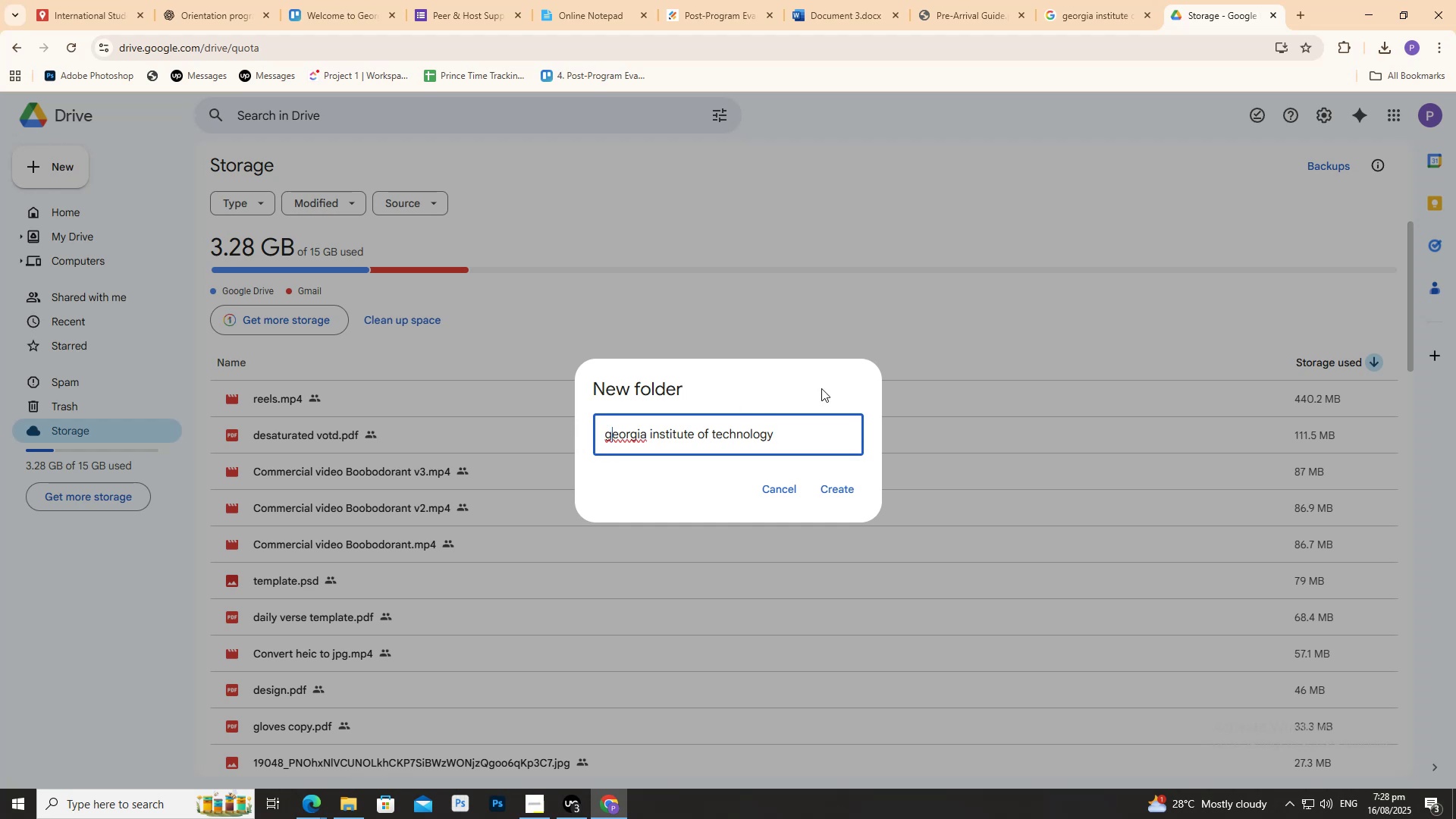 
key(Backspace)
 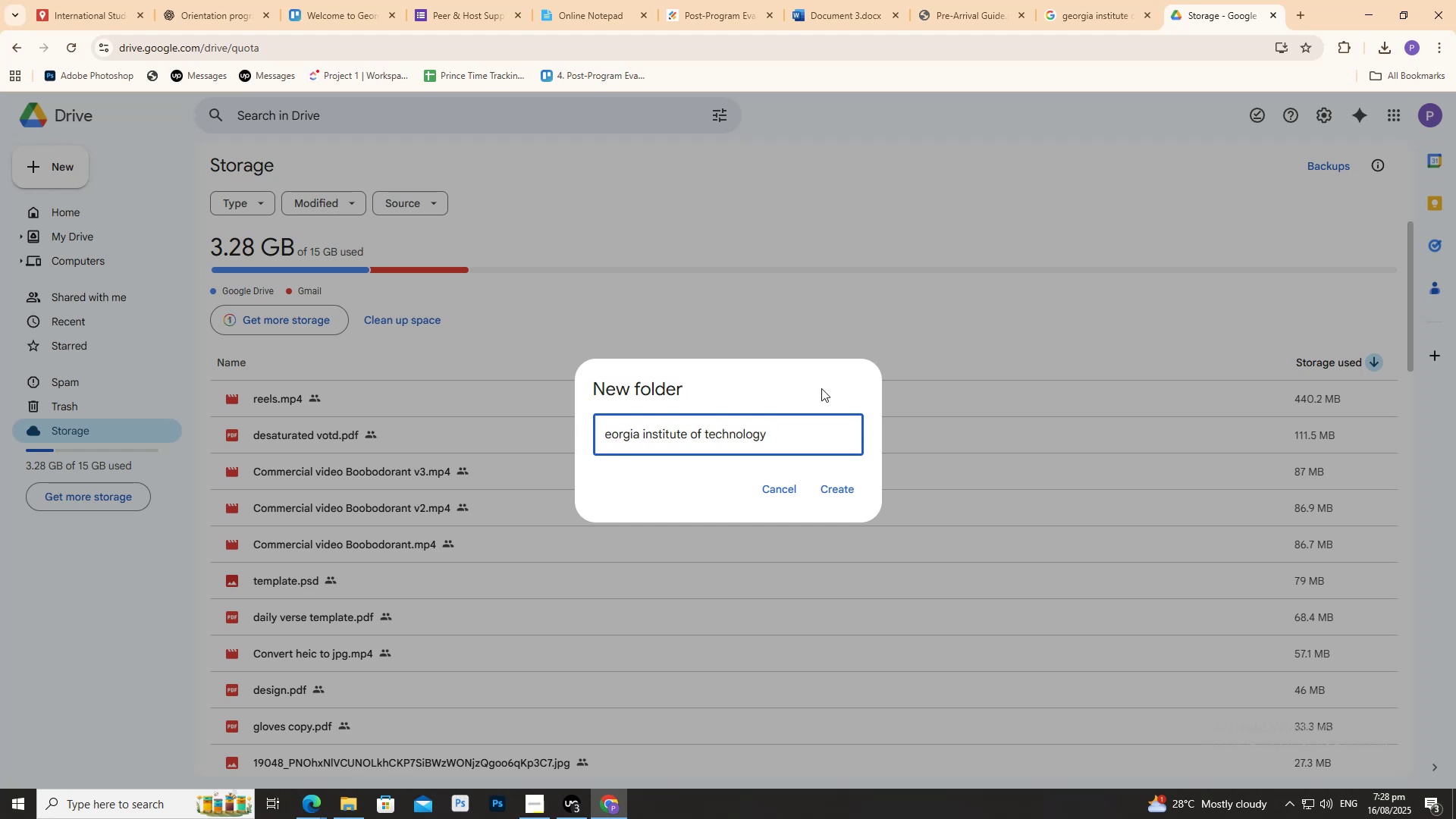 
key(Shift+ShiftRight)
 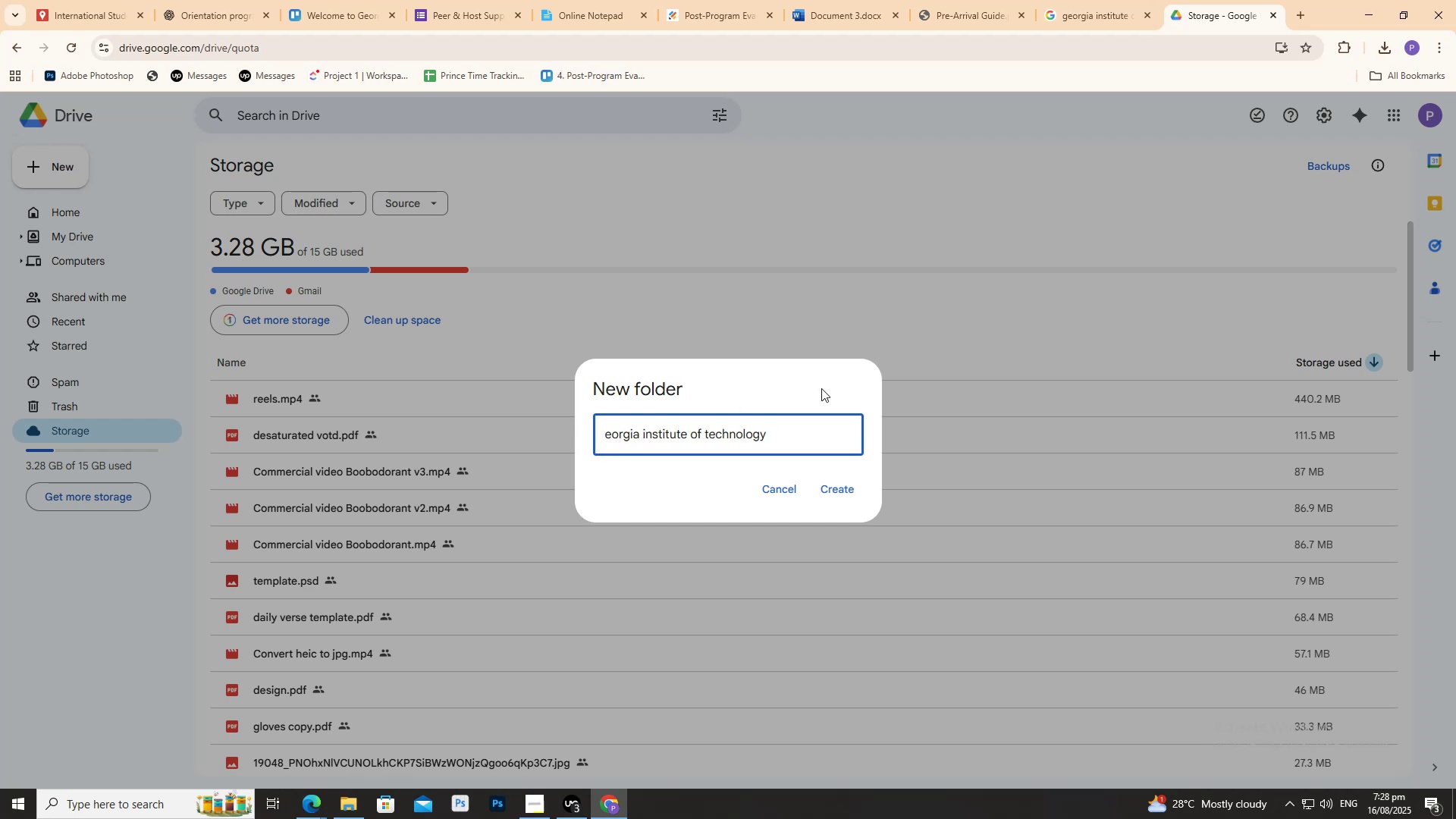 
key(Shift+G)
 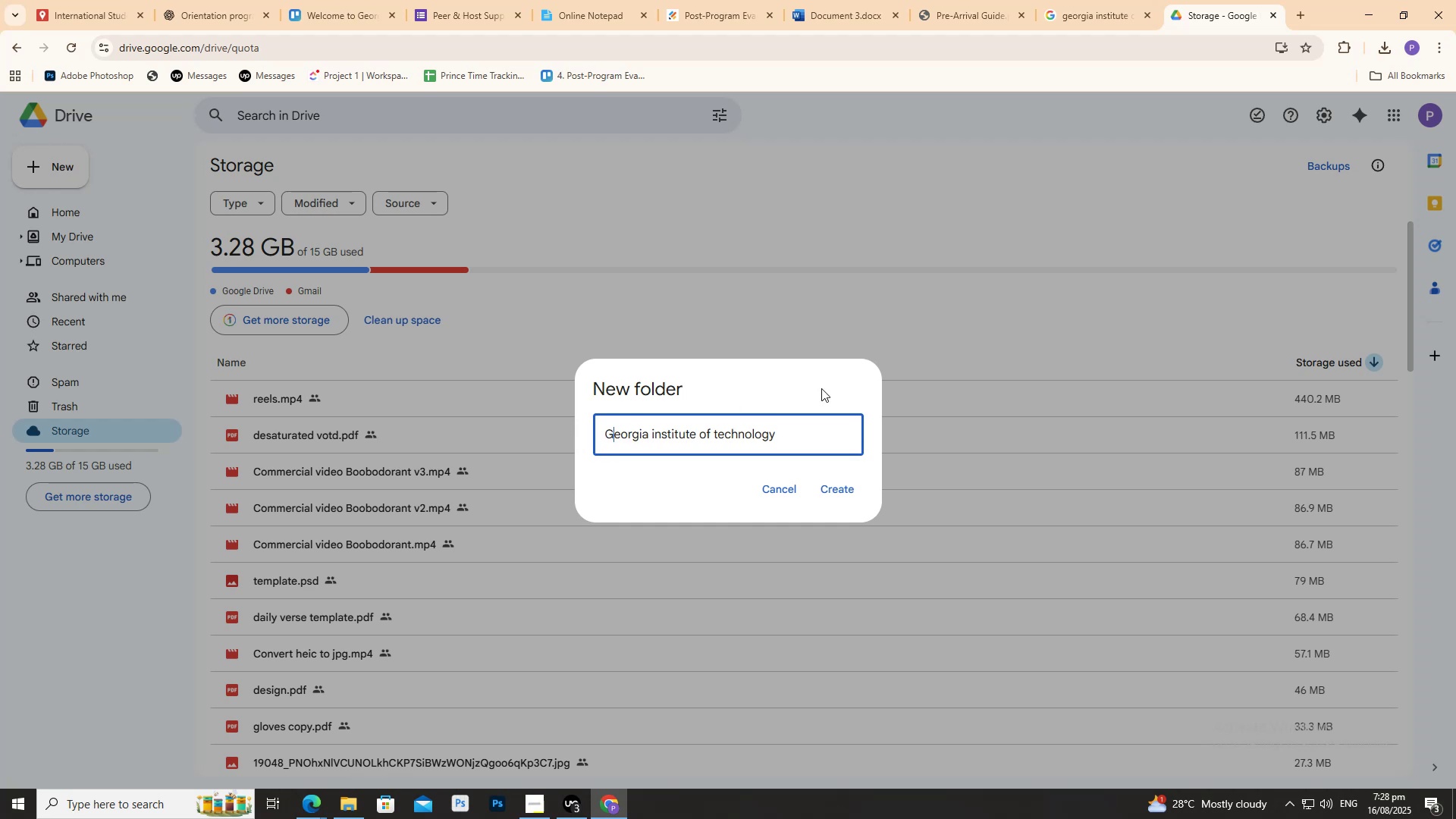 
hold_key(key=ArrowRight, duration=0.67)
 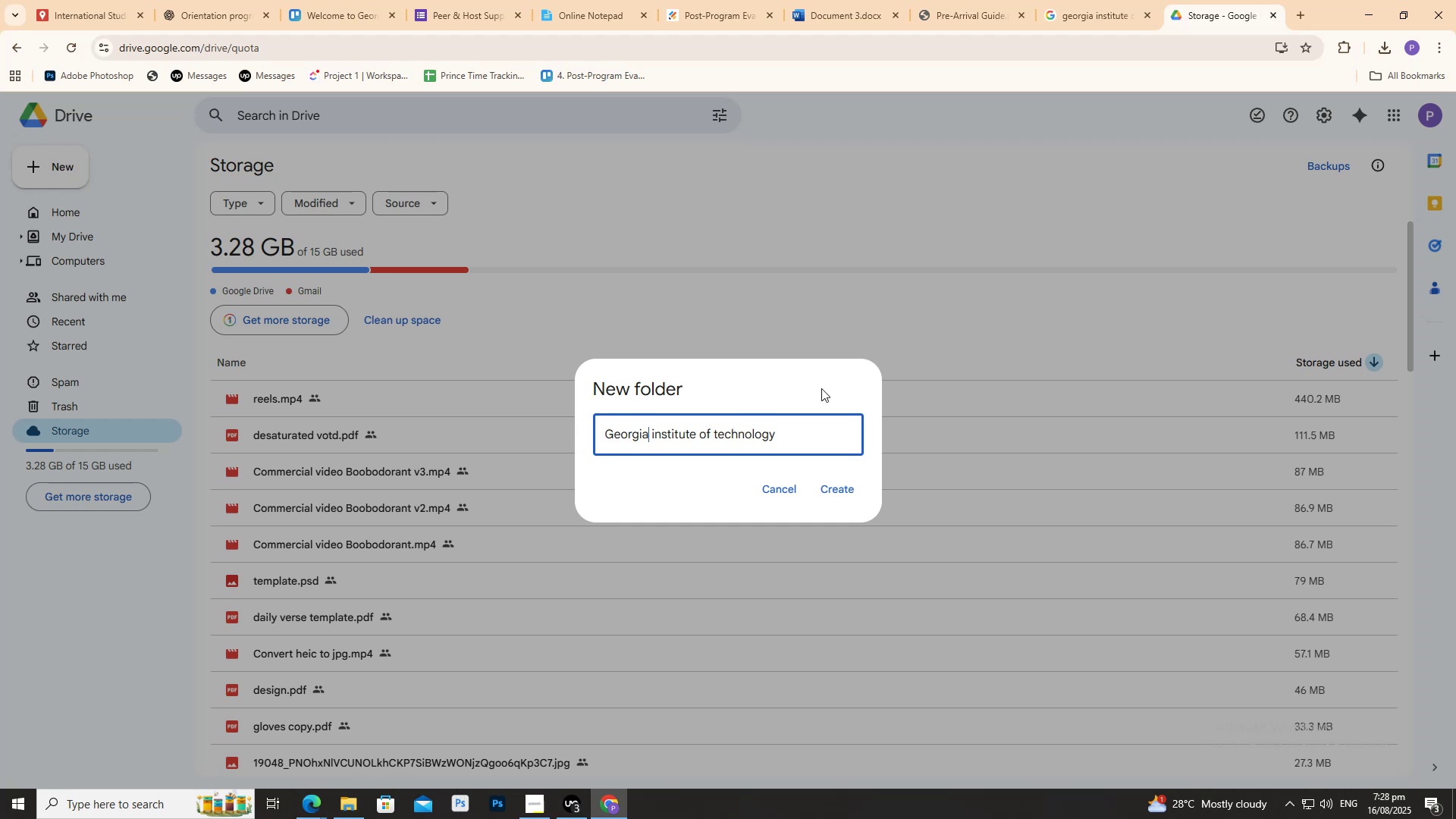 
key(ArrowRight)
 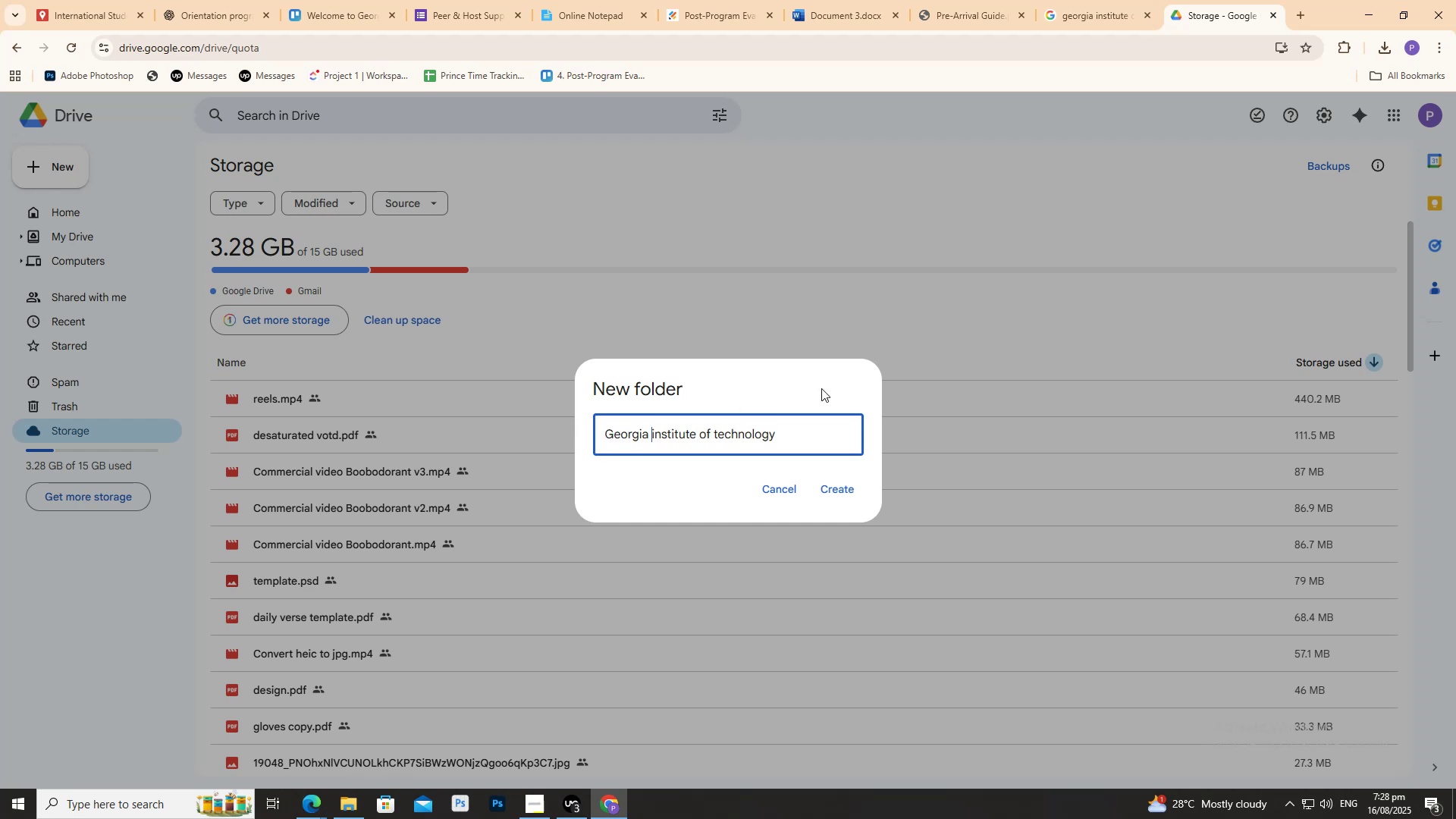 
key(ArrowRight)
 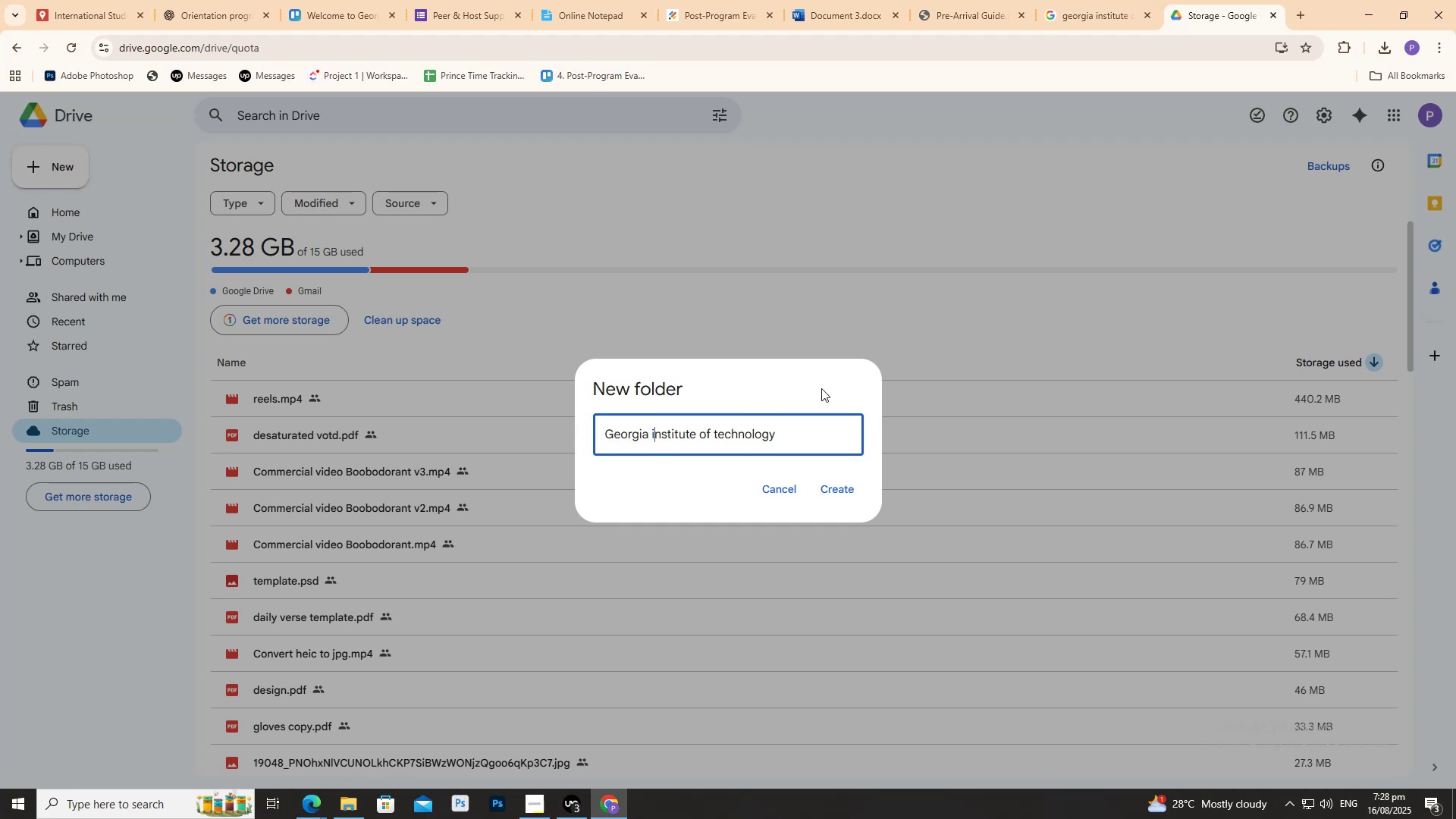 
key(Backspace)
 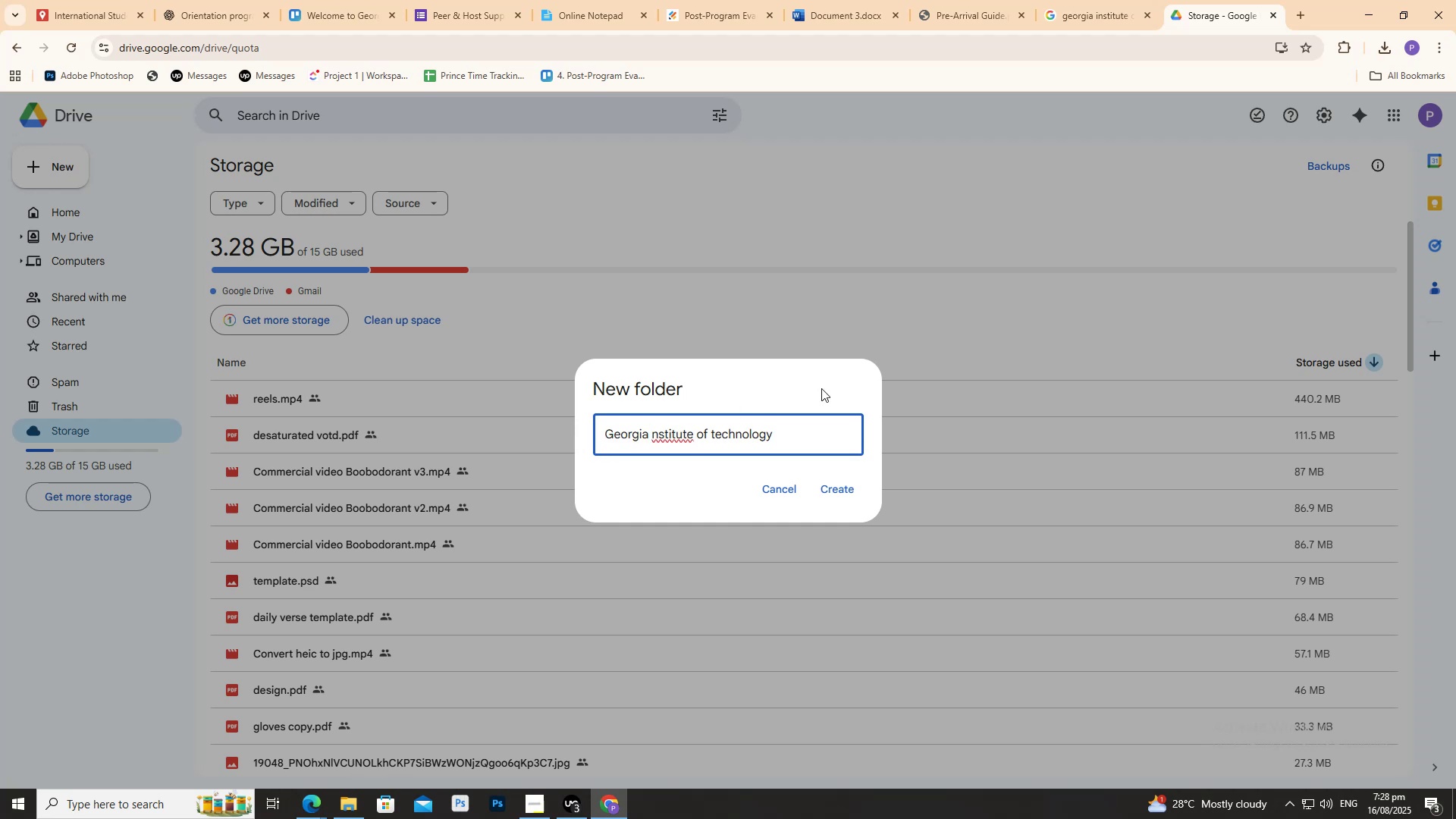 
key(Shift+I)
 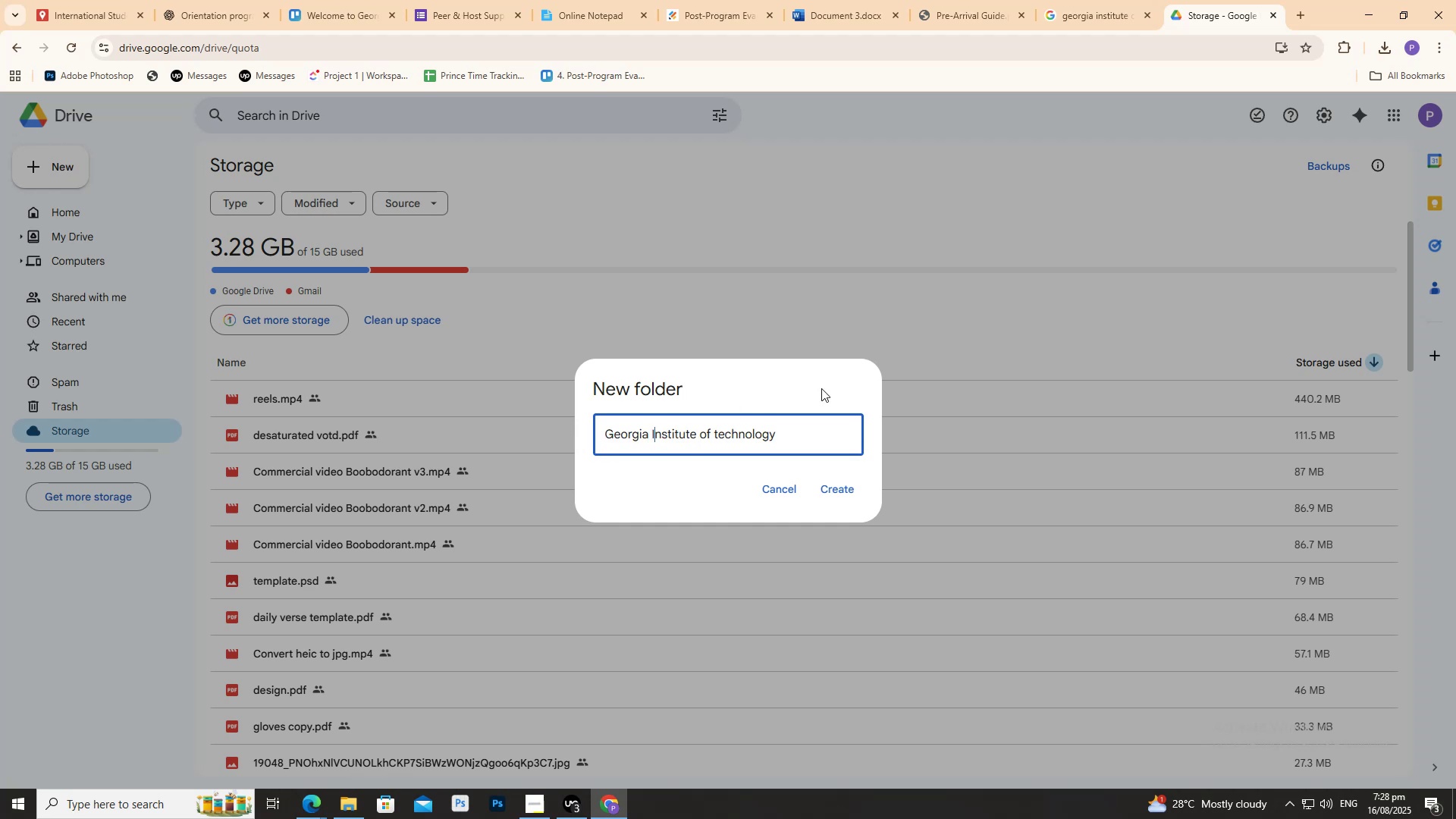 
hold_key(key=ArrowRight, duration=0.77)
 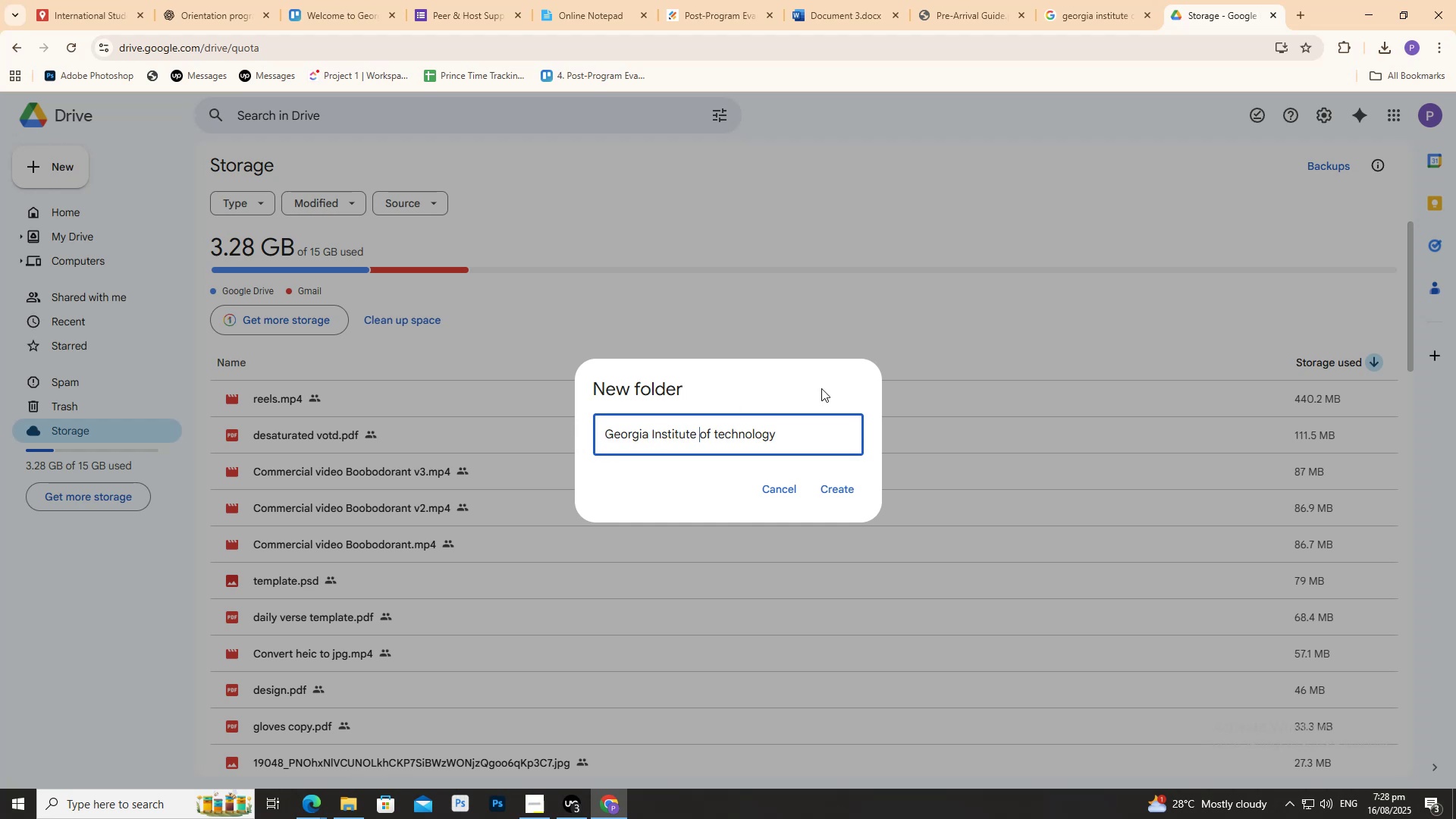 
key(ArrowRight)
 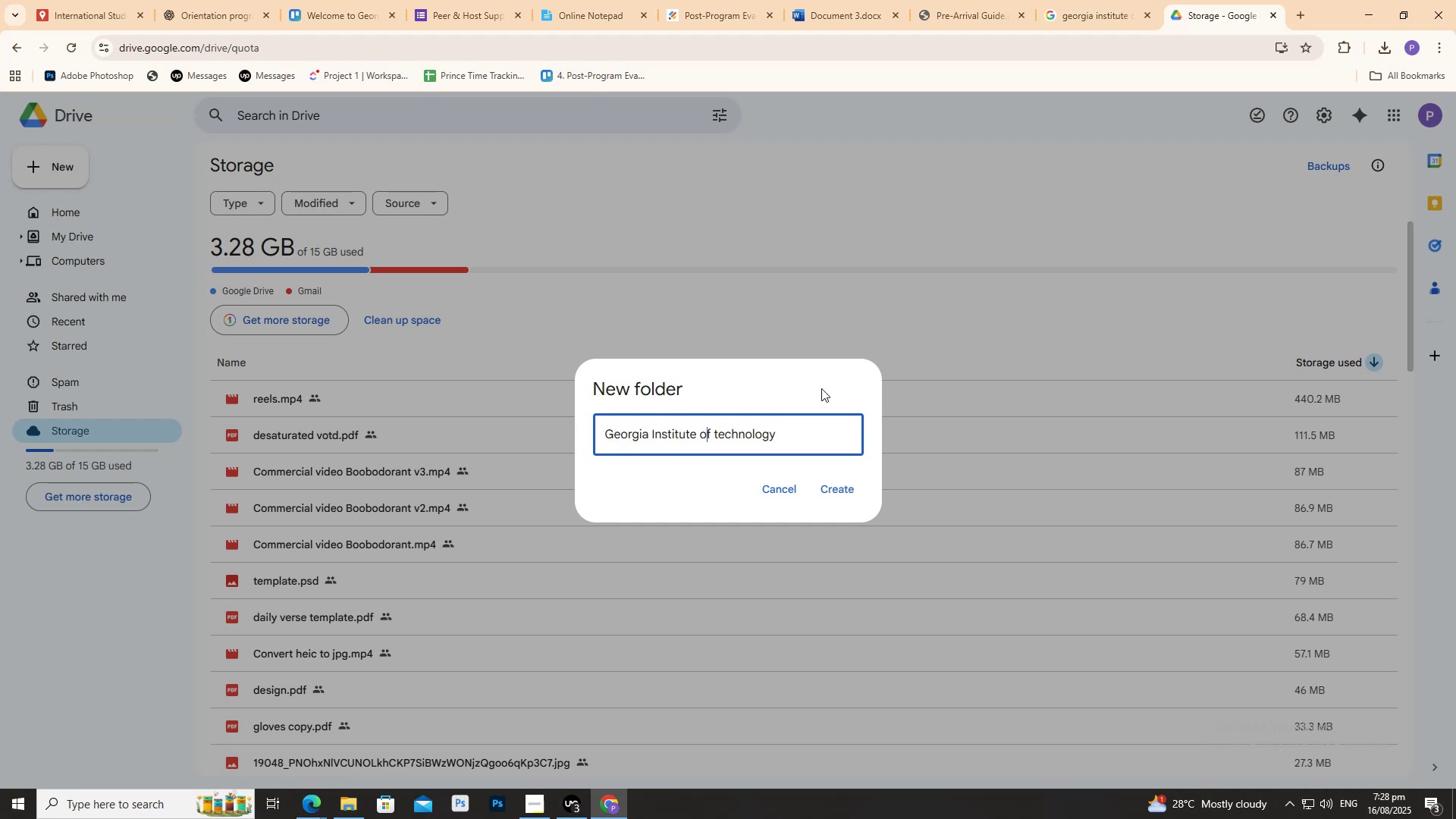 
key(ArrowRight)
 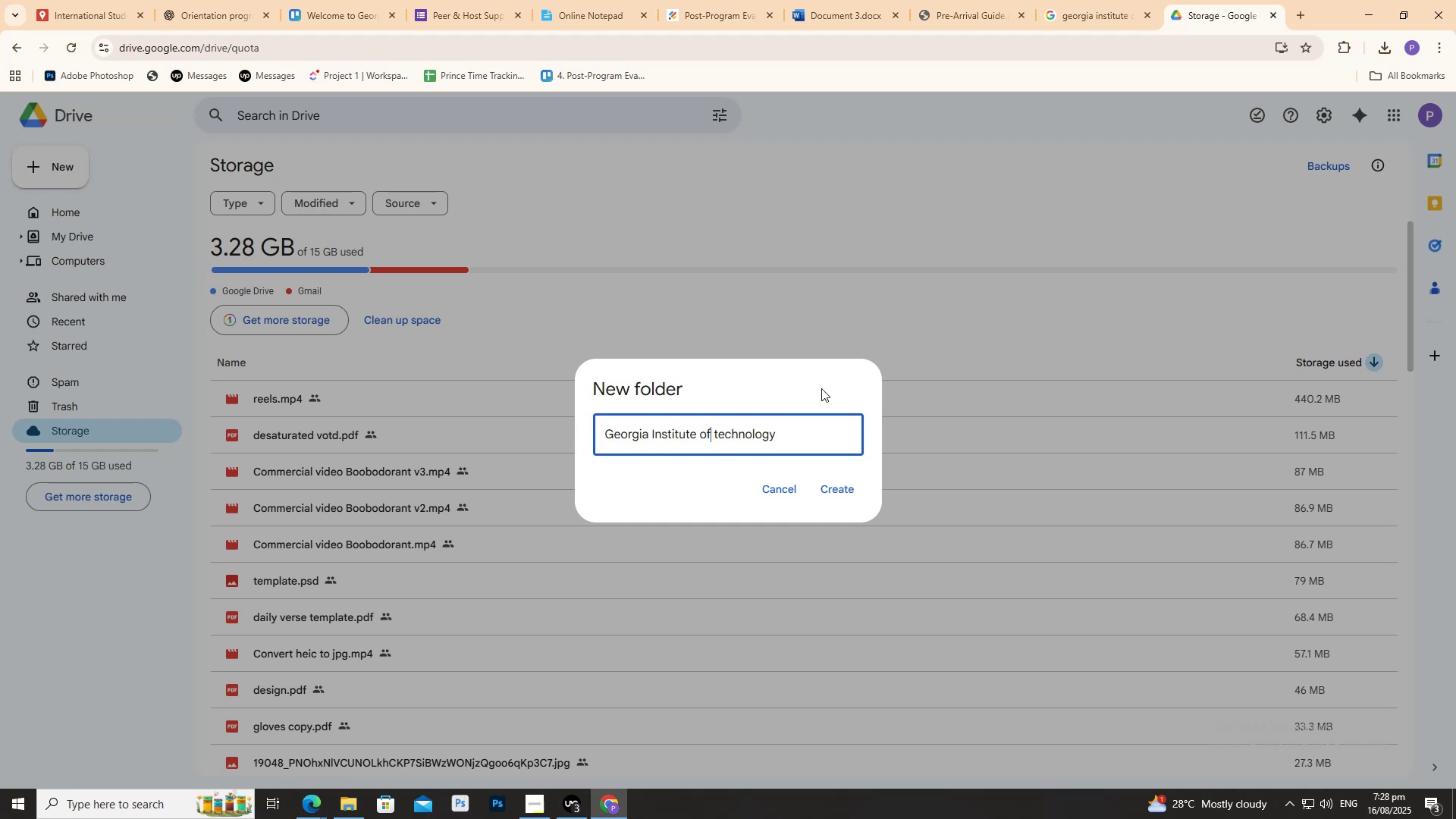 
key(ArrowRight)
 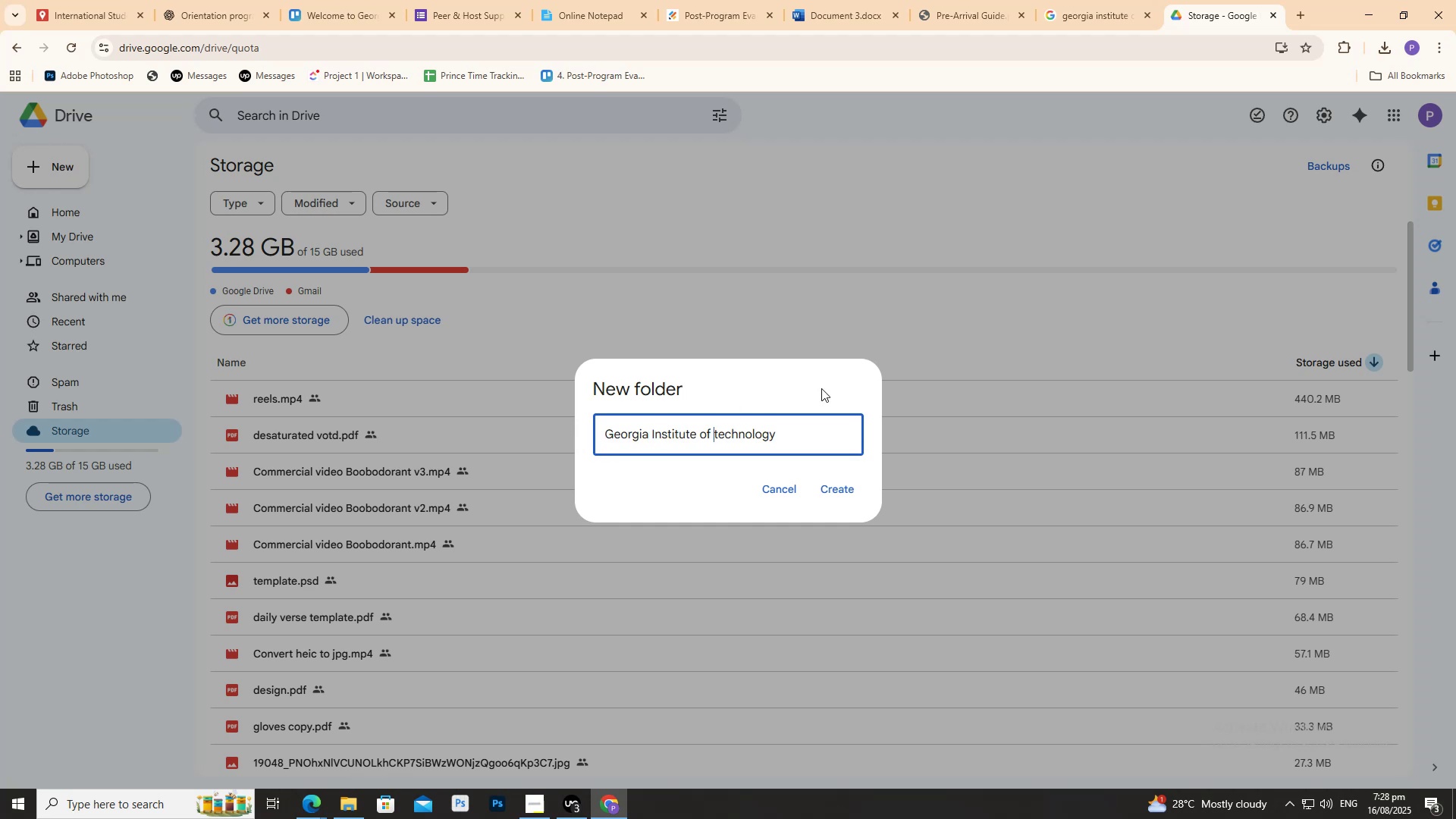 
key(ArrowRight)
 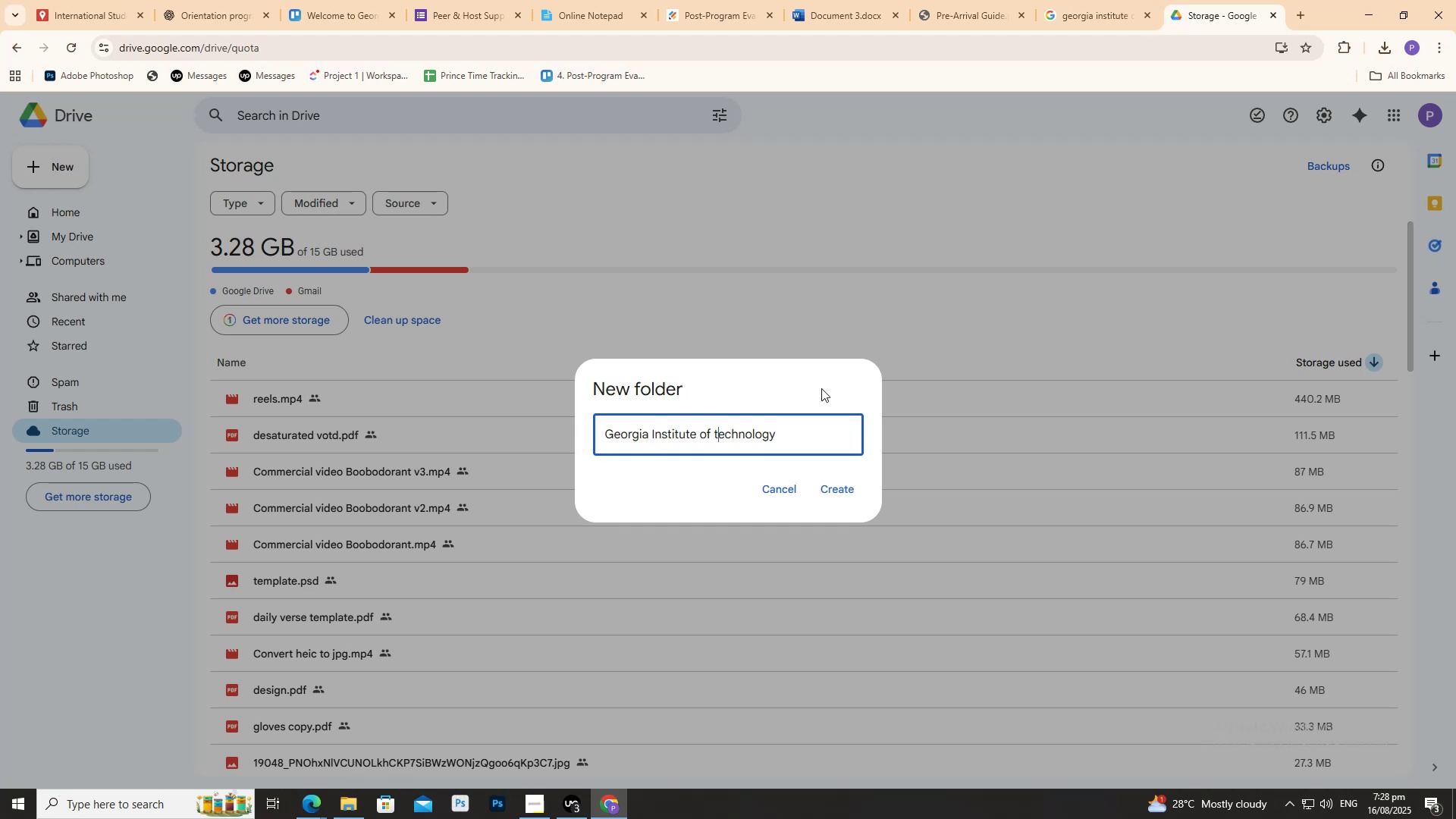 
key(Backspace)
 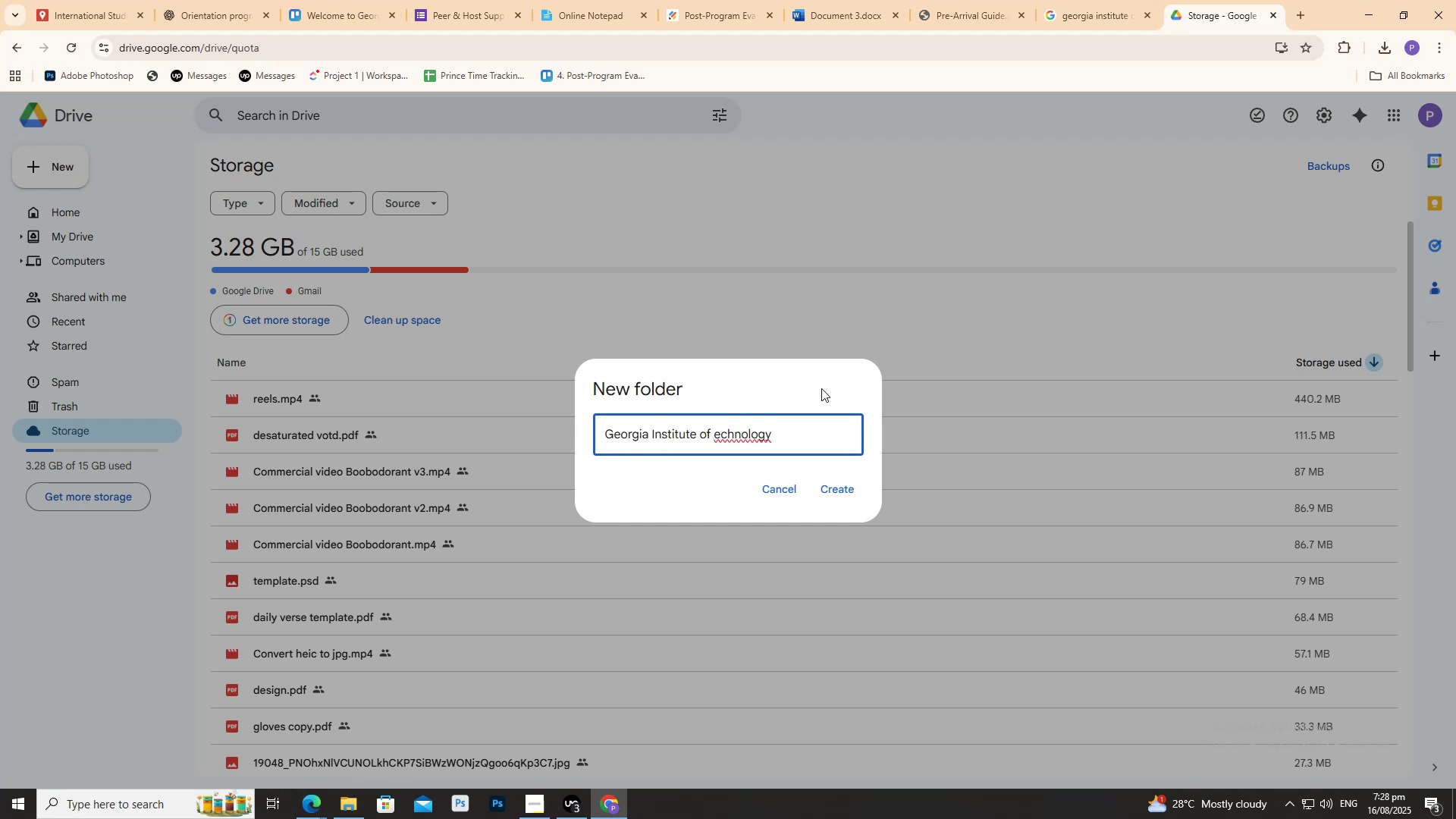 
key(Shift+T)
 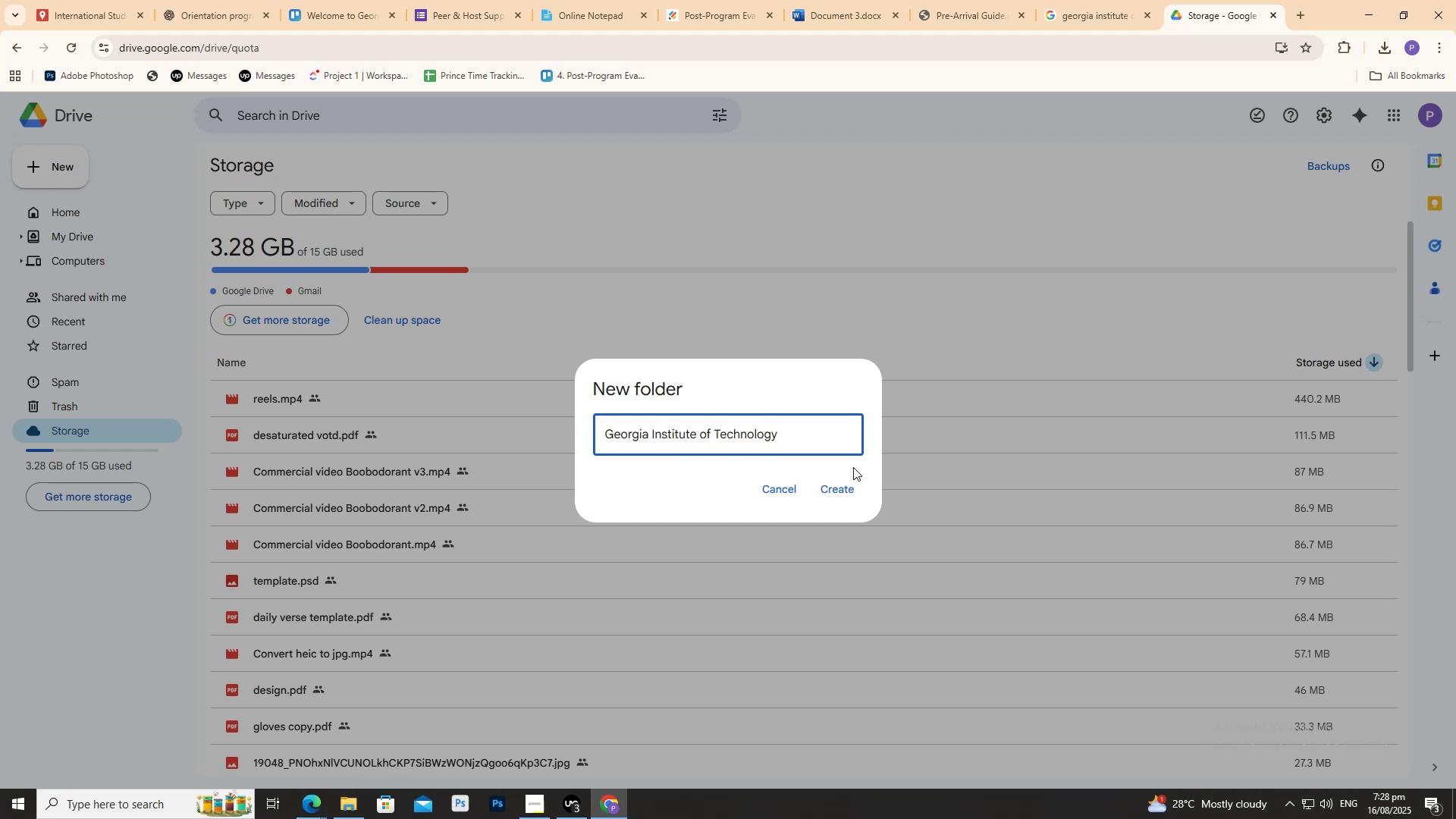 
left_click([841, 481])
 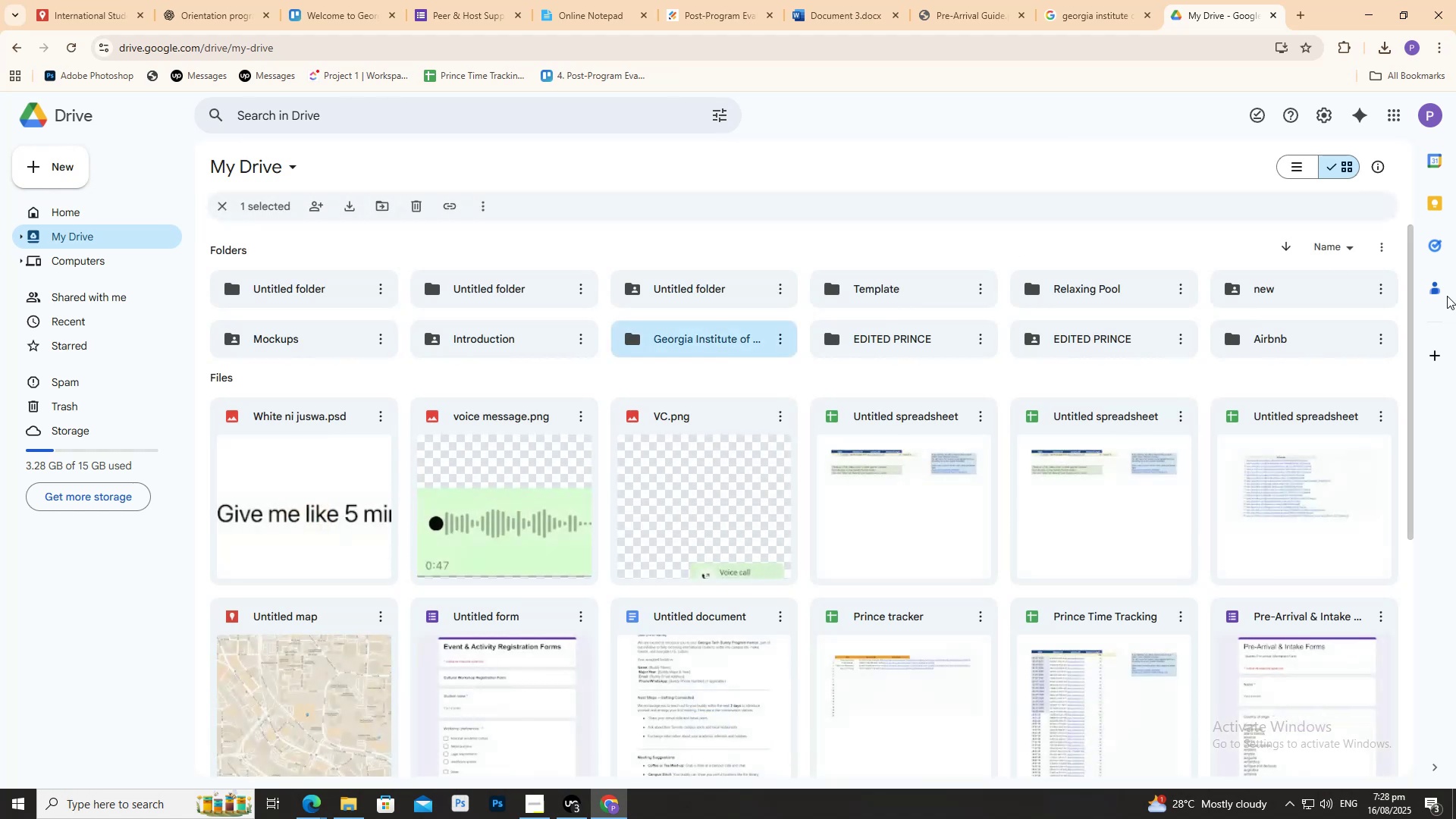 
double_click([726, 338])
 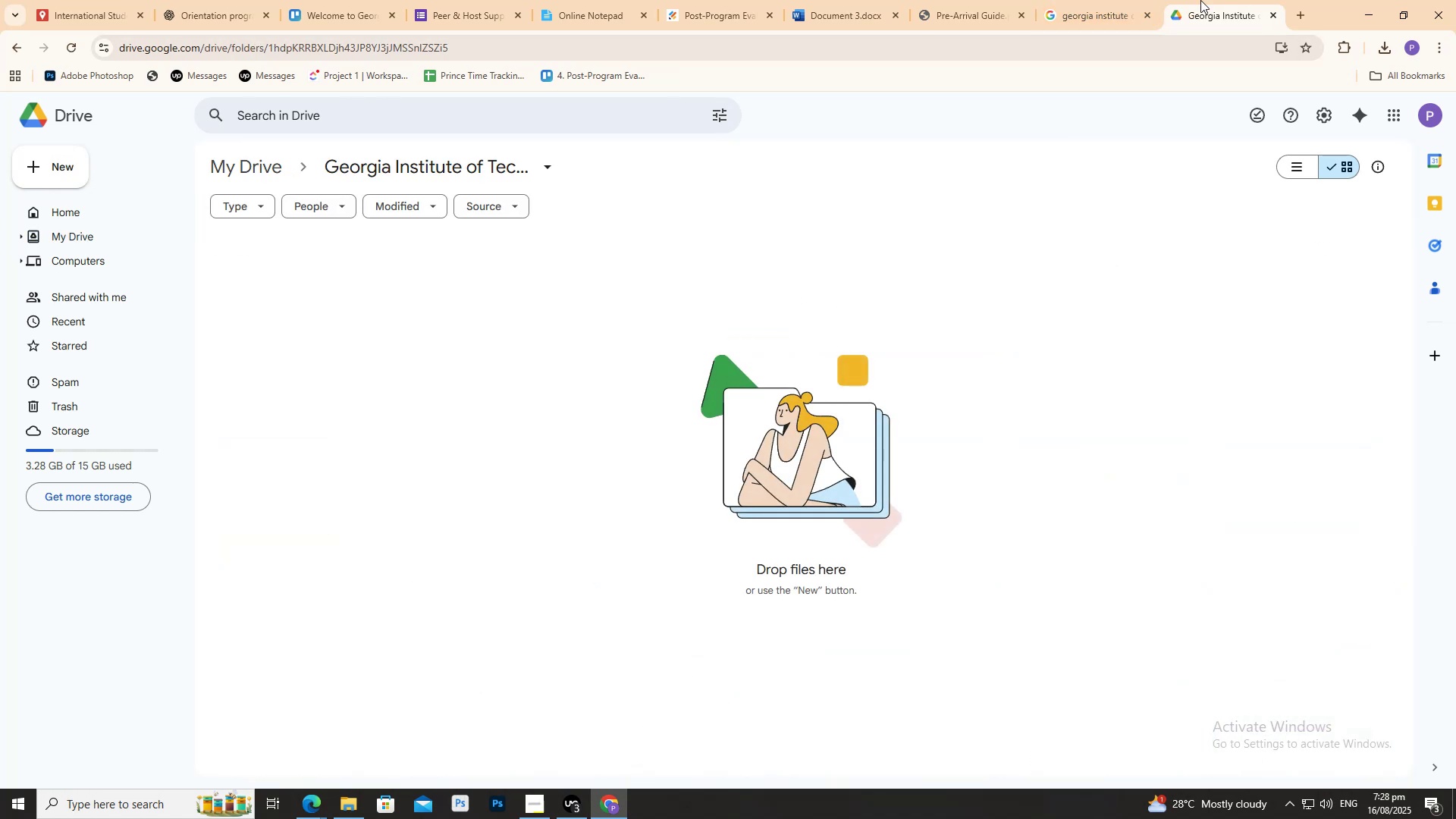 
left_click([1125, 0])
 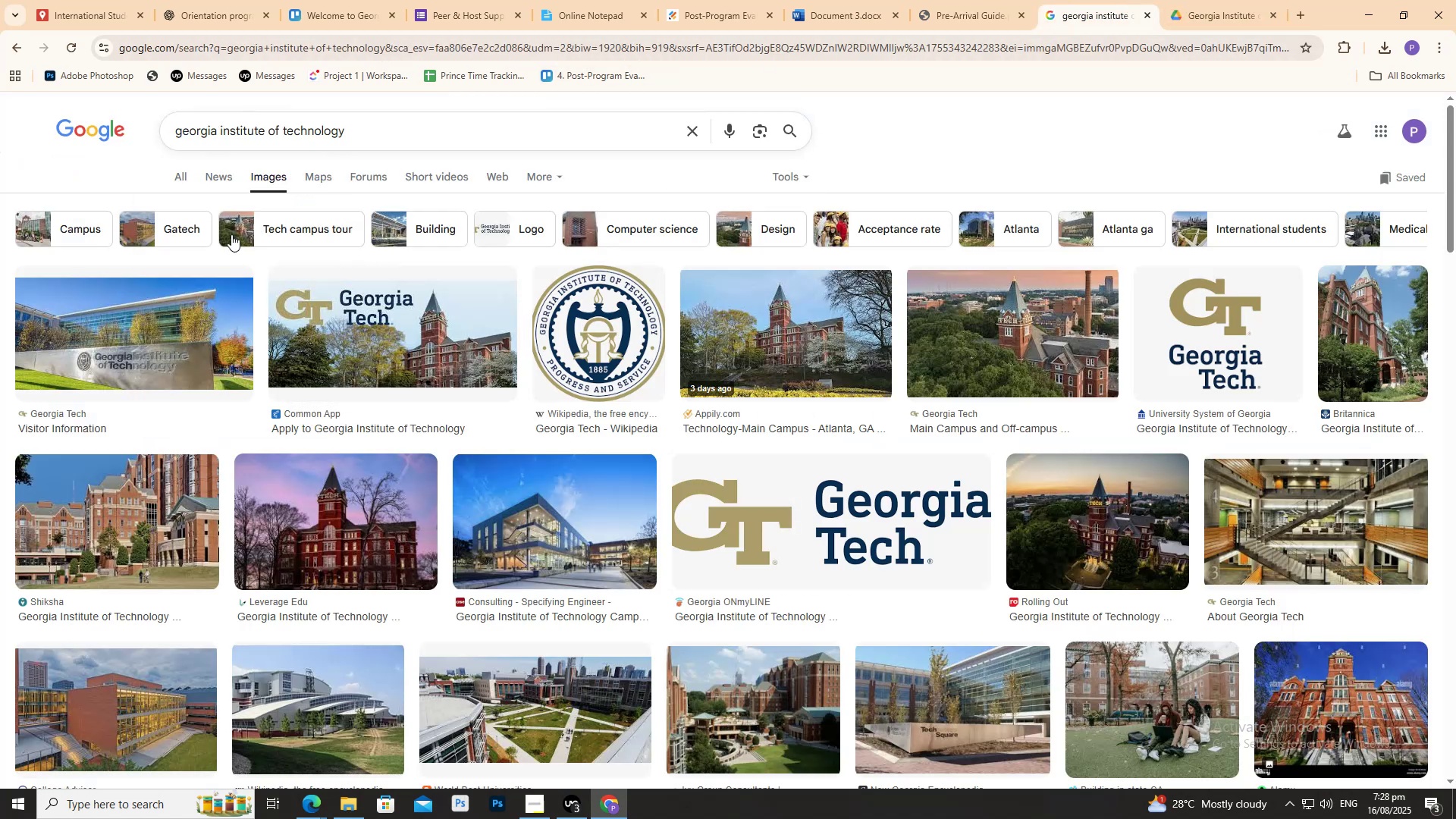 
left_click([164, 172])
 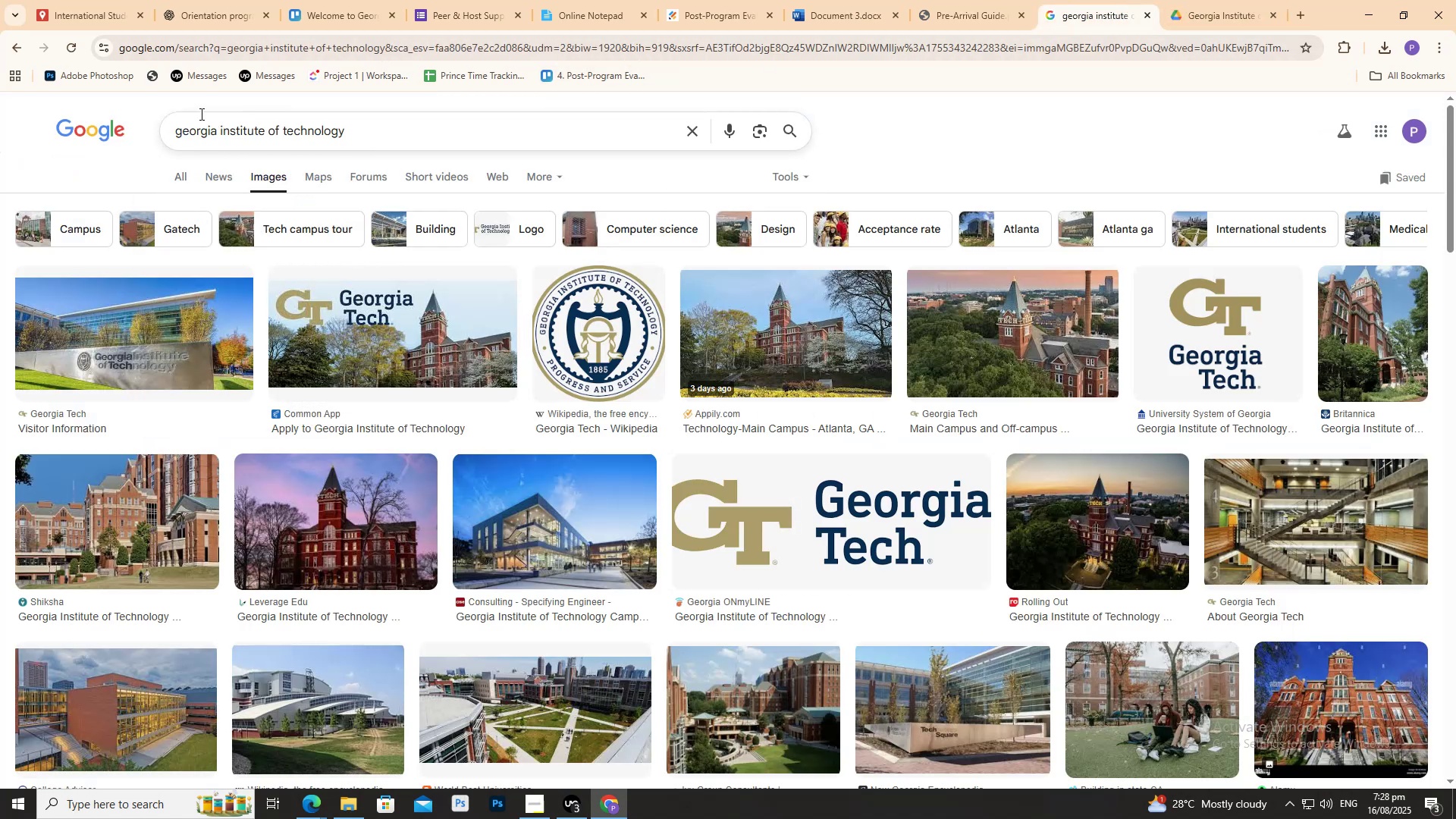 
wait(5.53)
 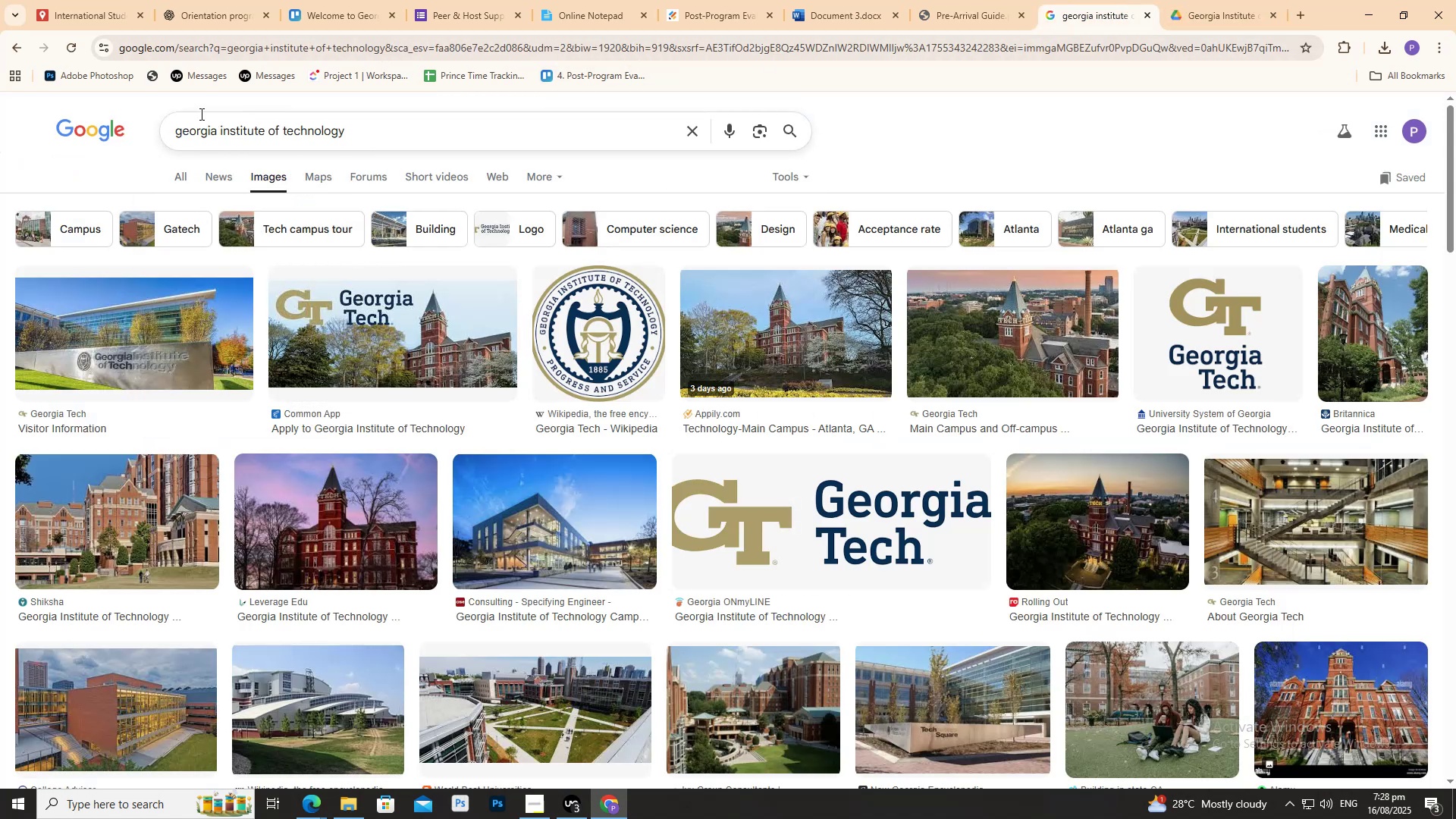 
left_click([181, 168])
 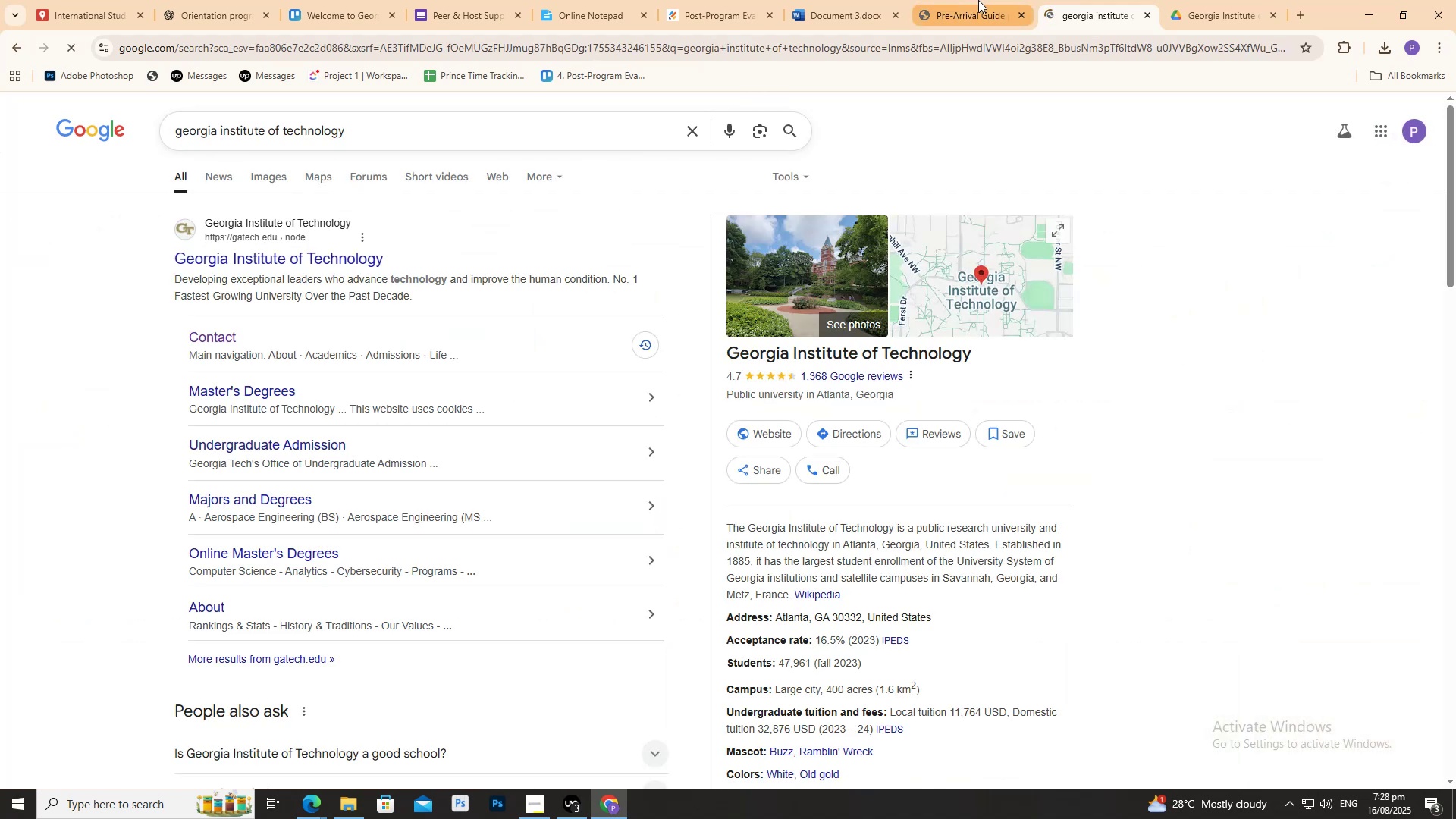 
left_click([924, 0])
 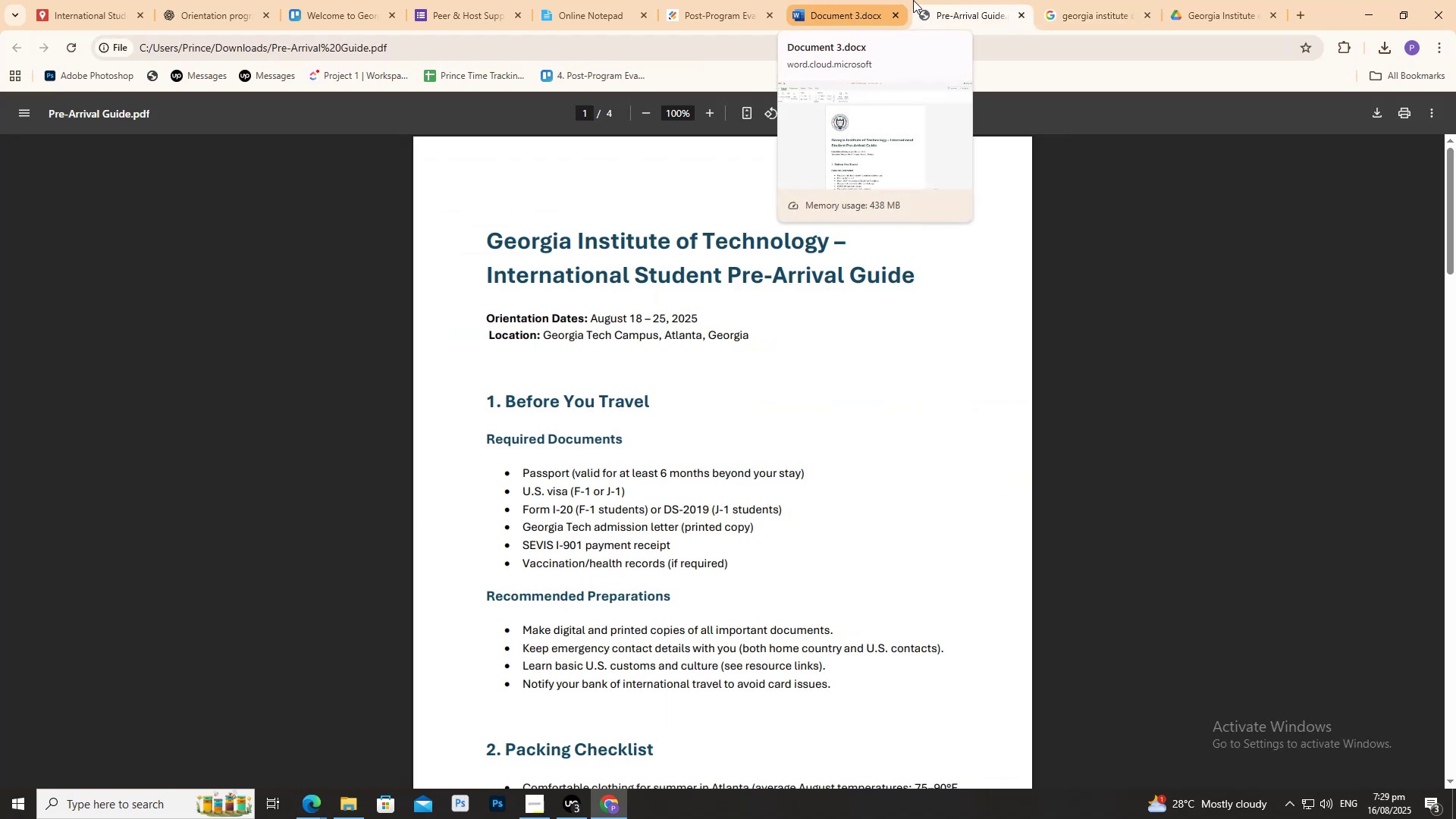 
left_click_drag(start_coordinate=[1093, 0], to_coordinate=[1100, 3])
 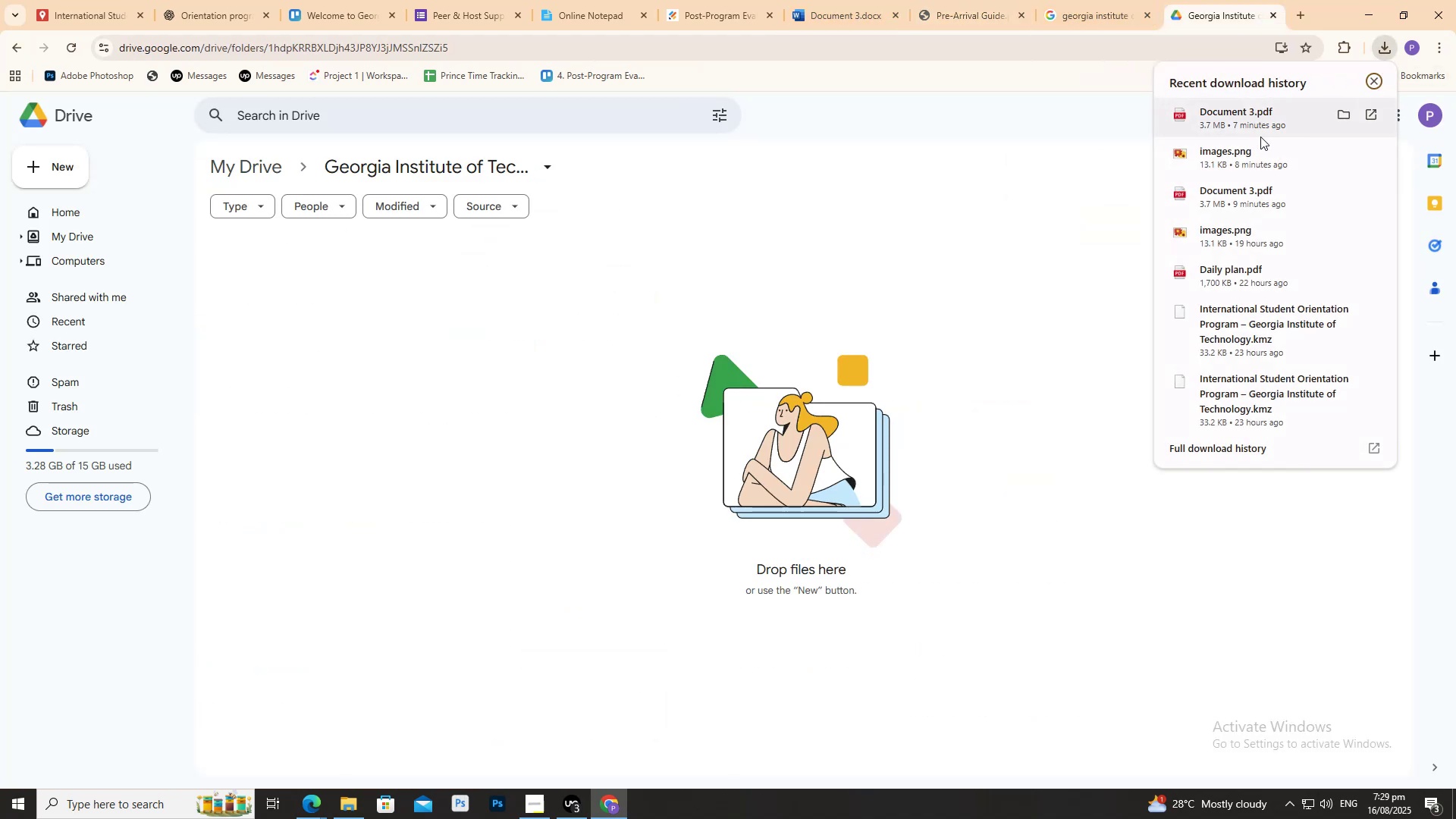 
left_click([1345, 115])
 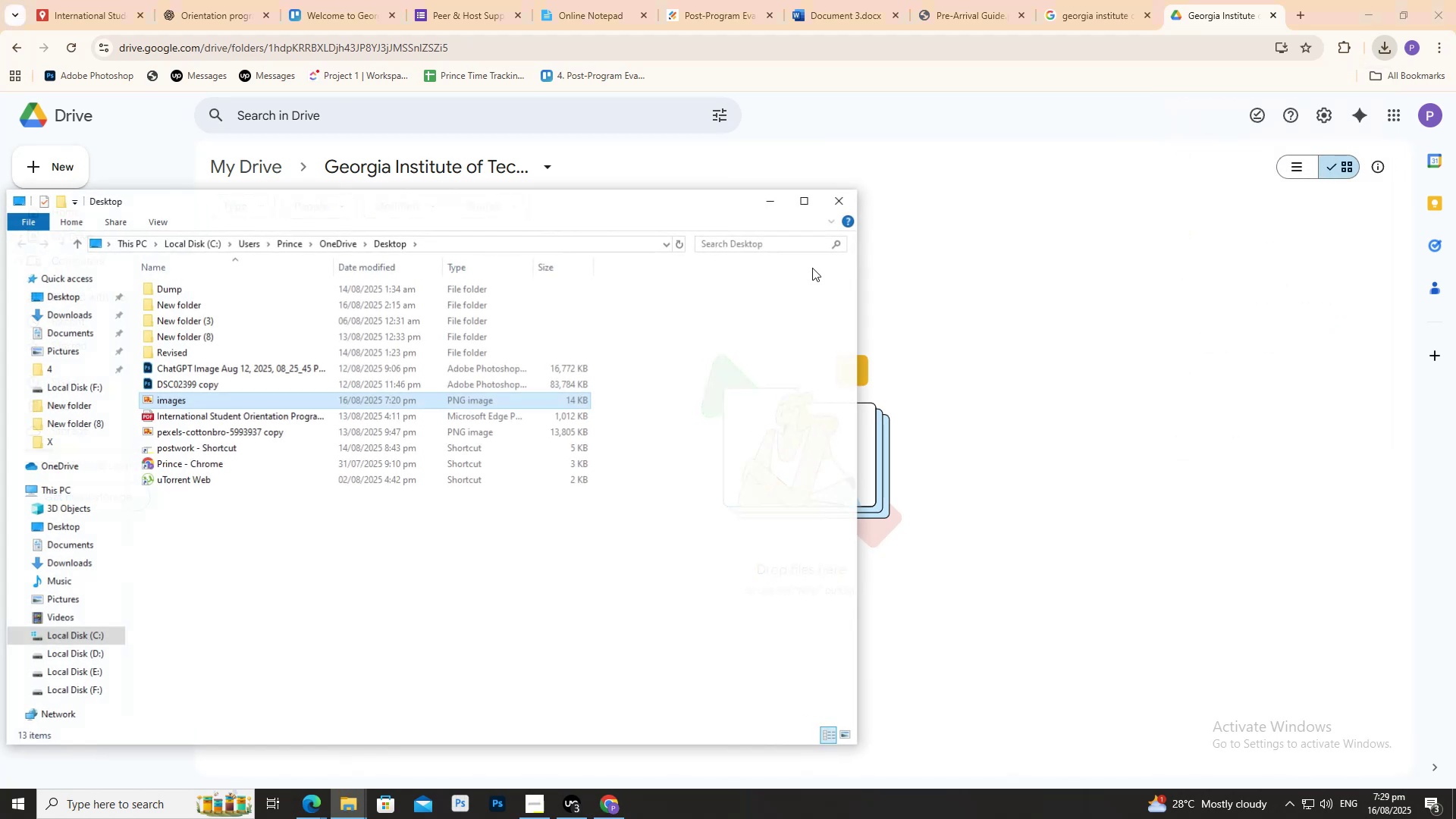 
left_click([292, 494])
 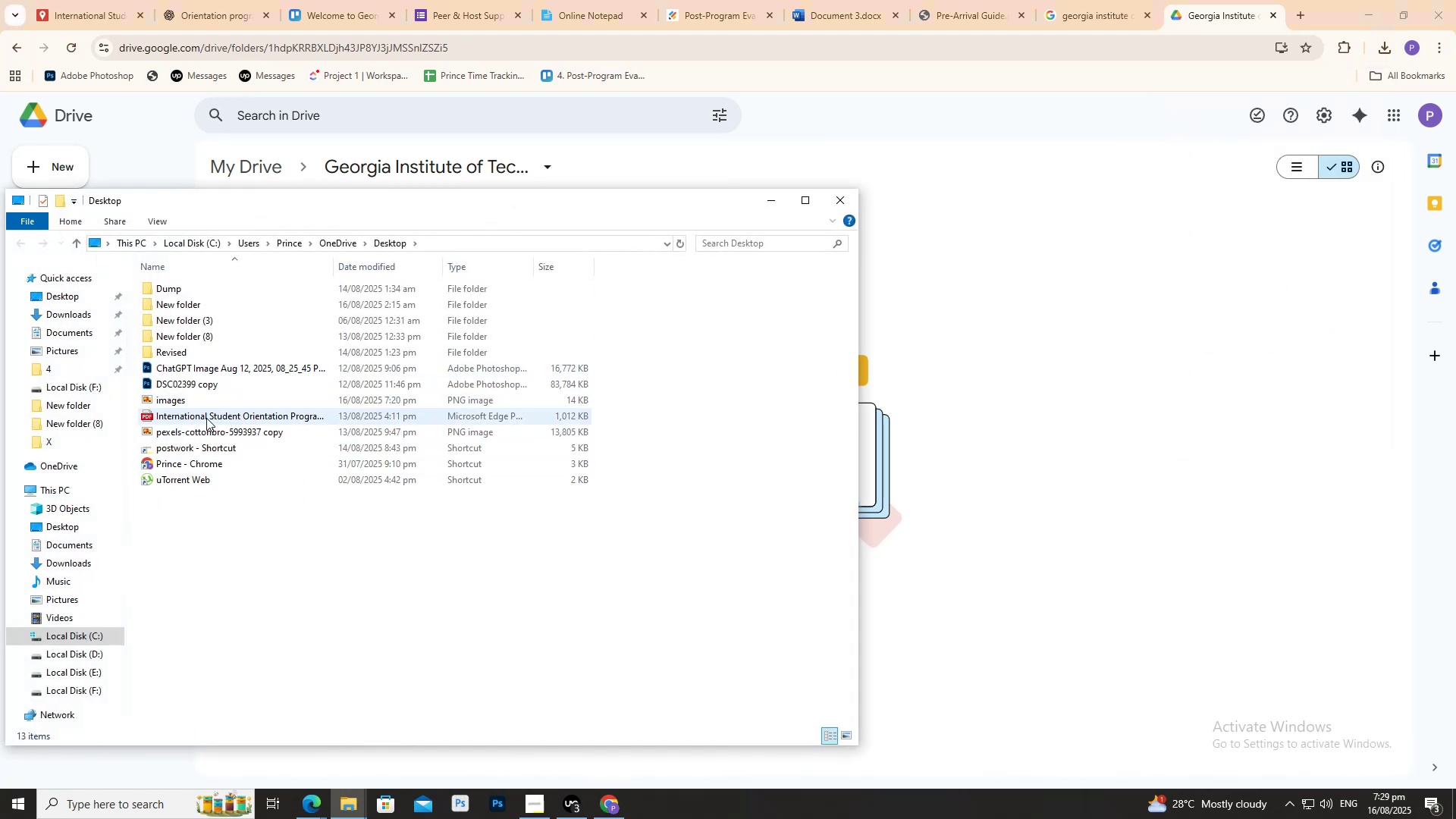 
left_click_drag(start_coordinate=[206, 418], to_coordinate=[1115, 413])
 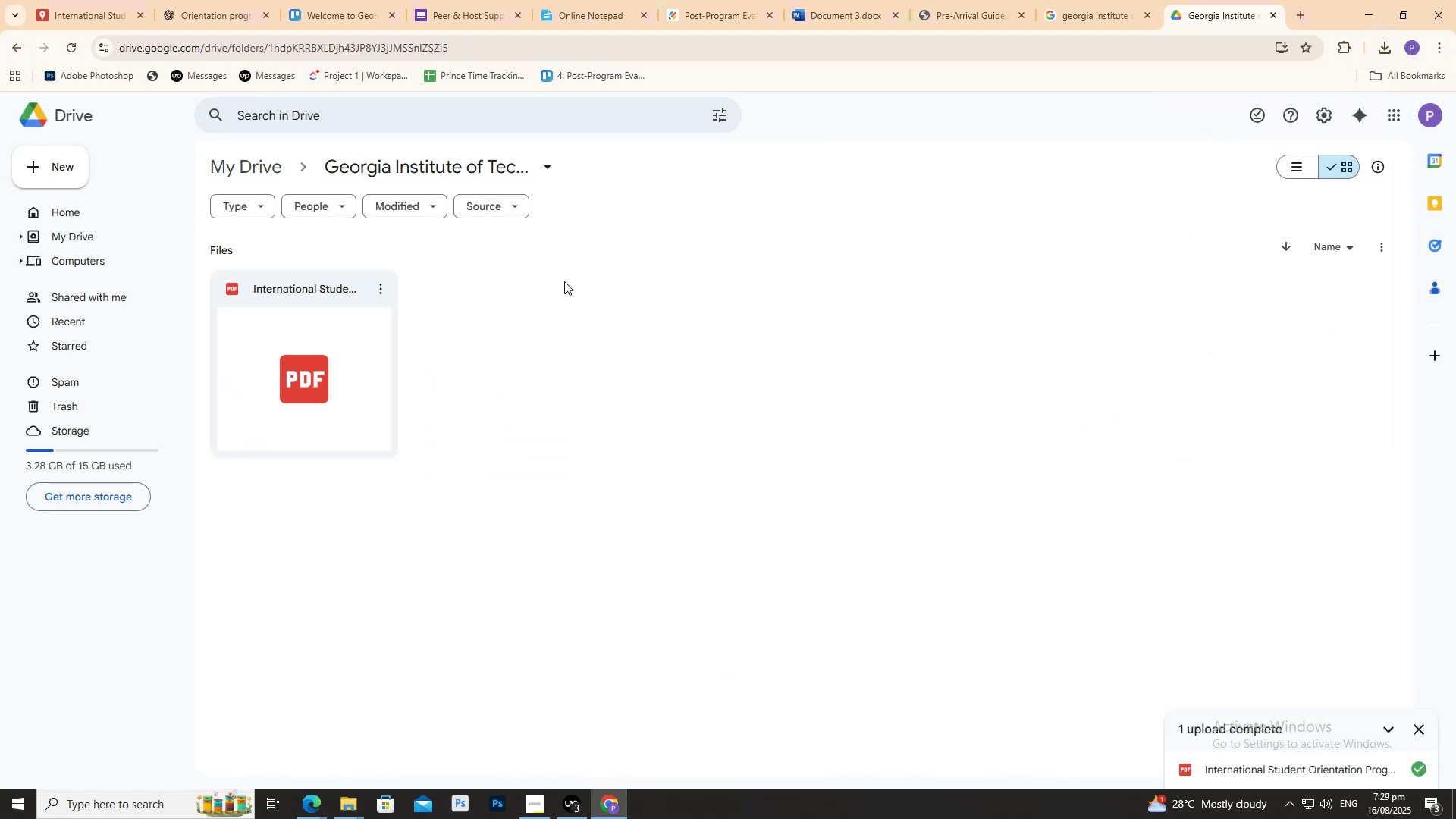 
double_click([274, 419])
 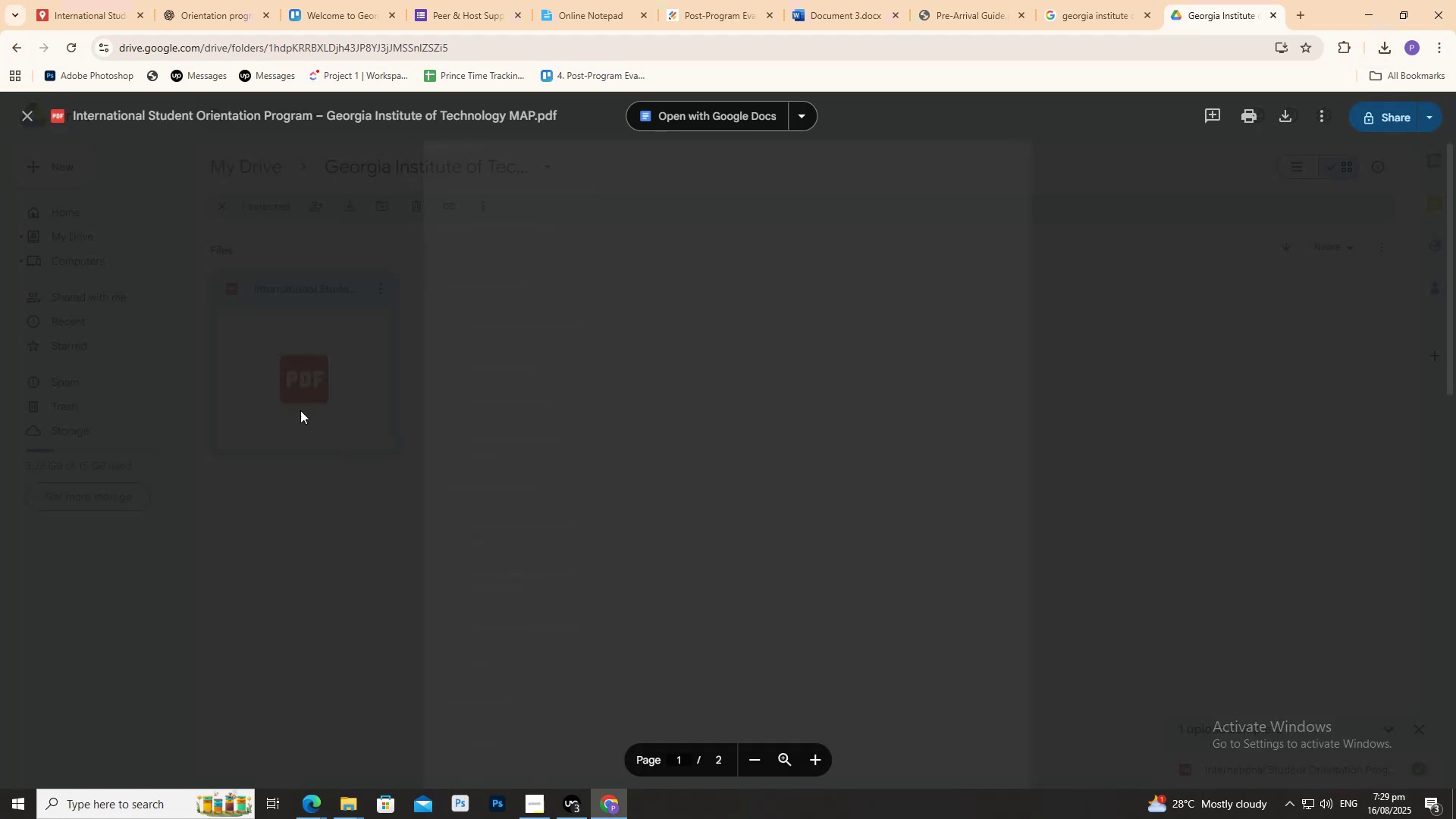 
left_click([337, 384])
 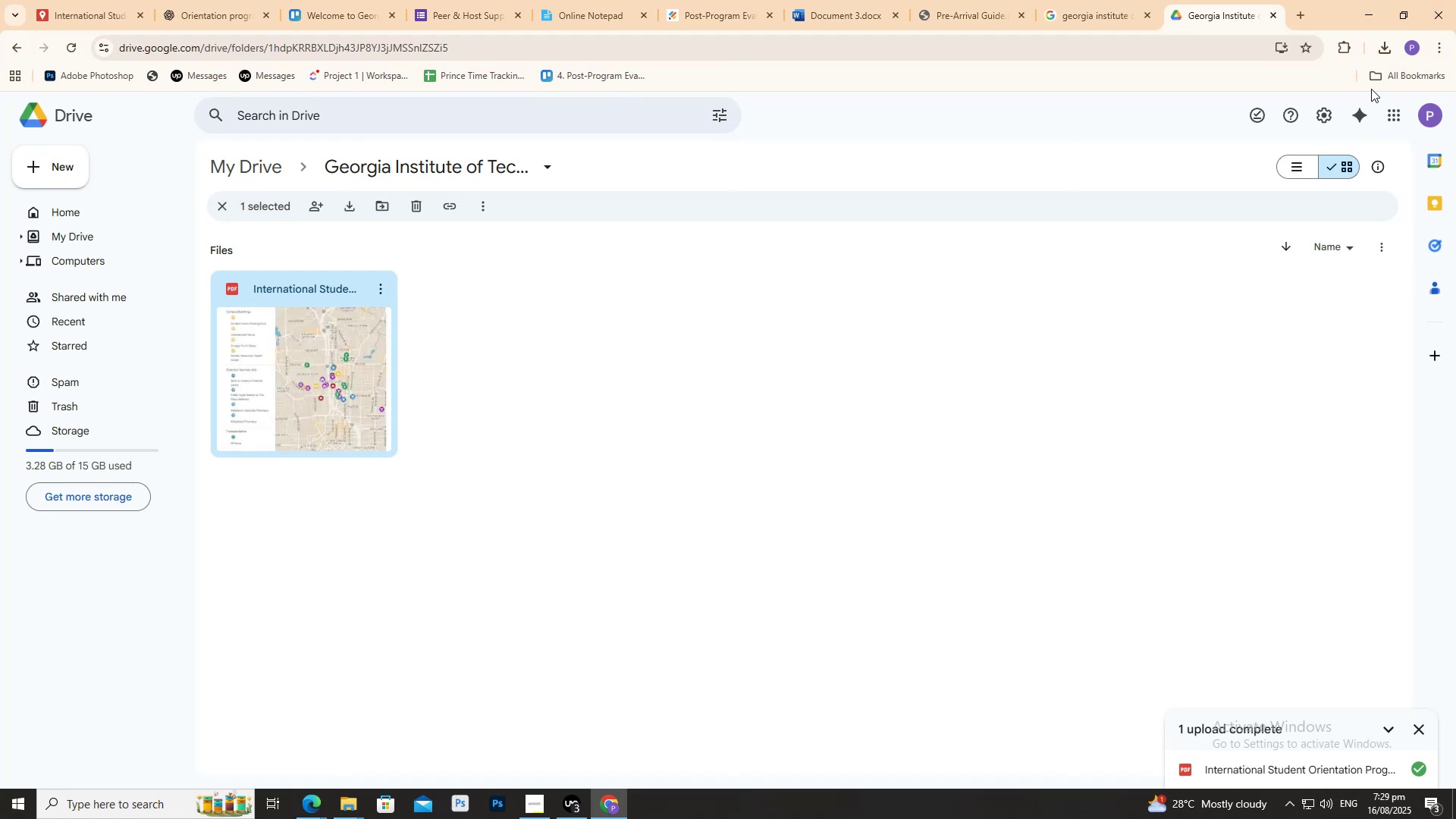 
left_click([1382, 43])
 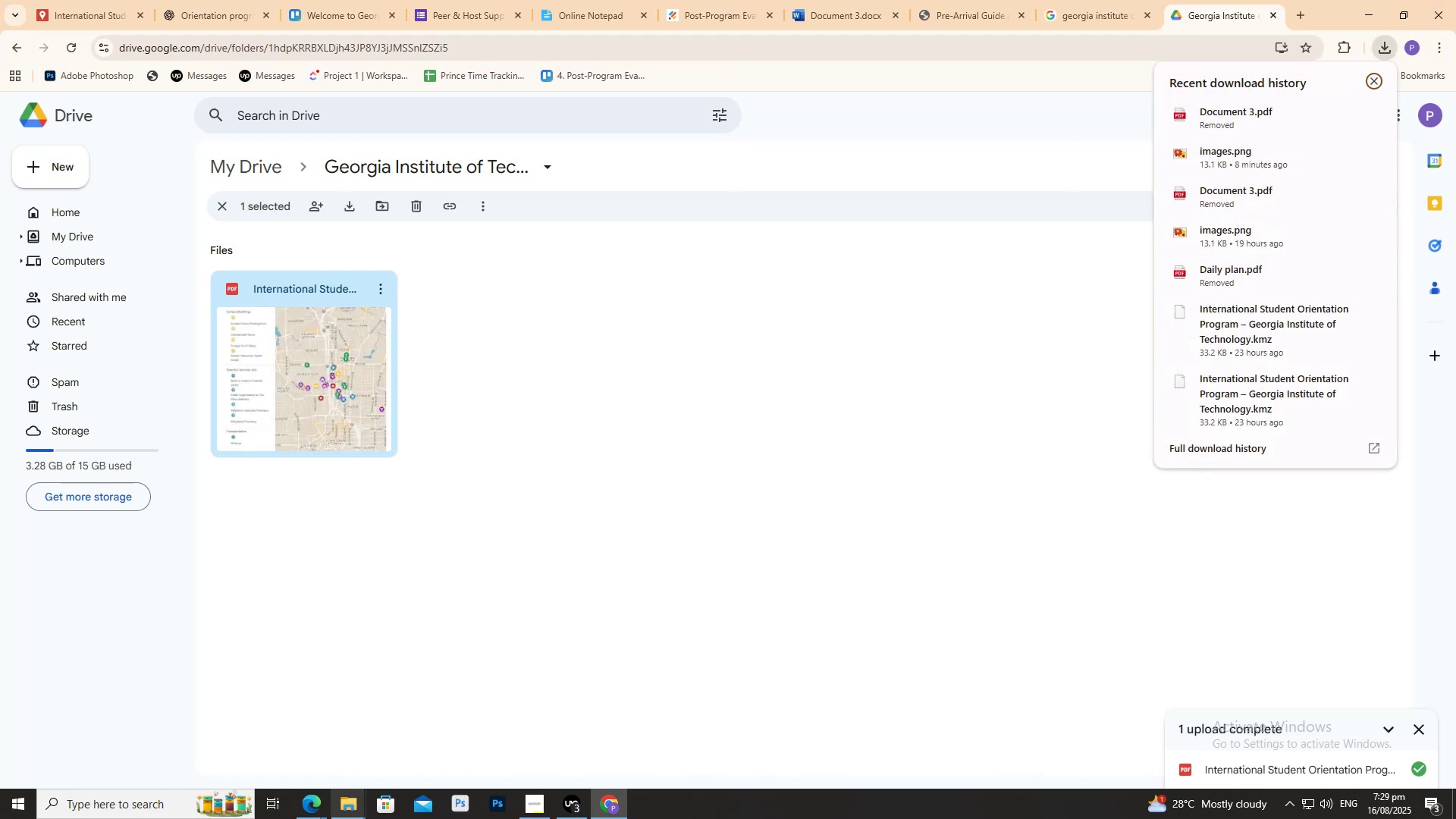 
wait(6.95)
 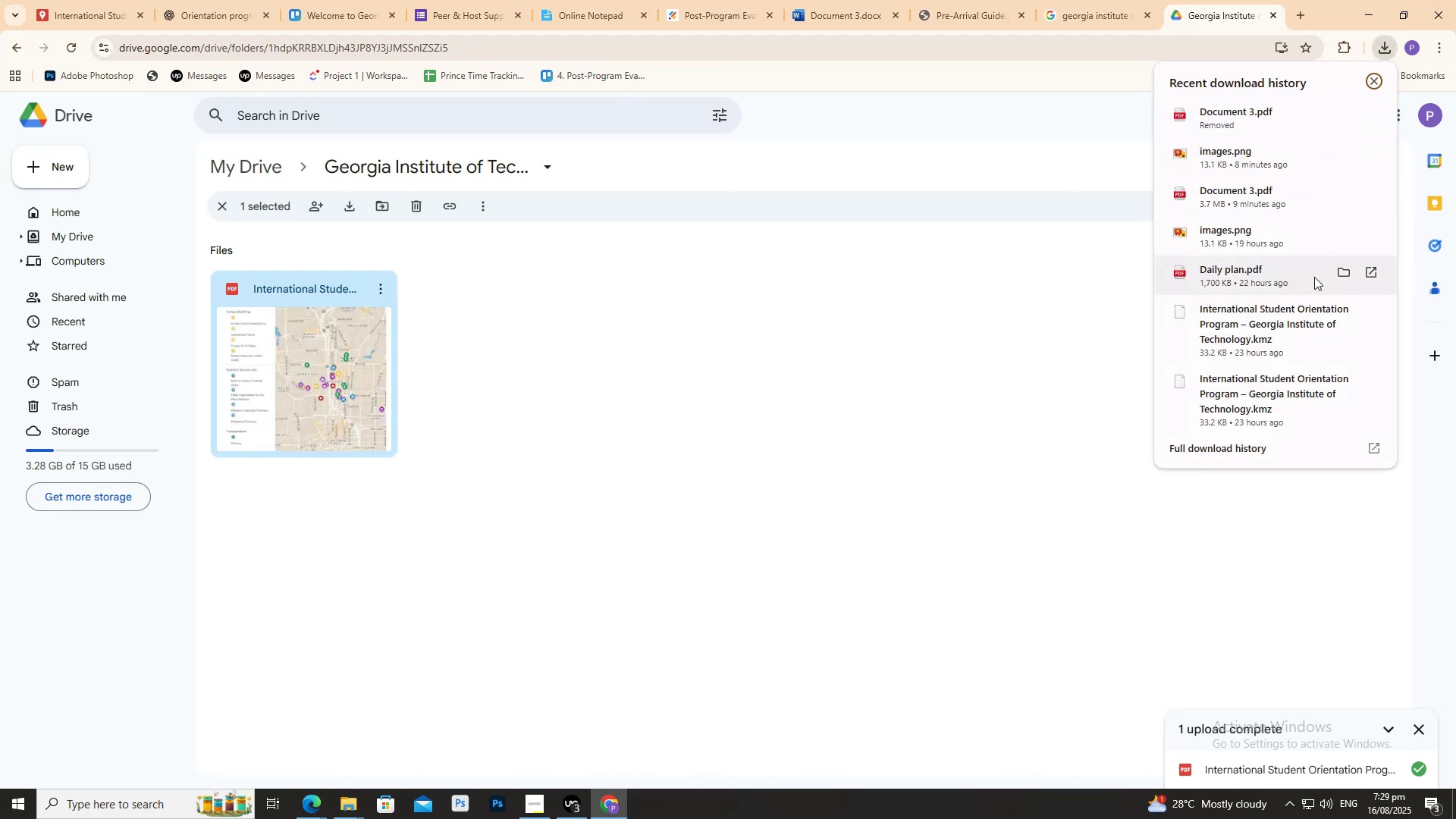 
right_click([434, 342])
 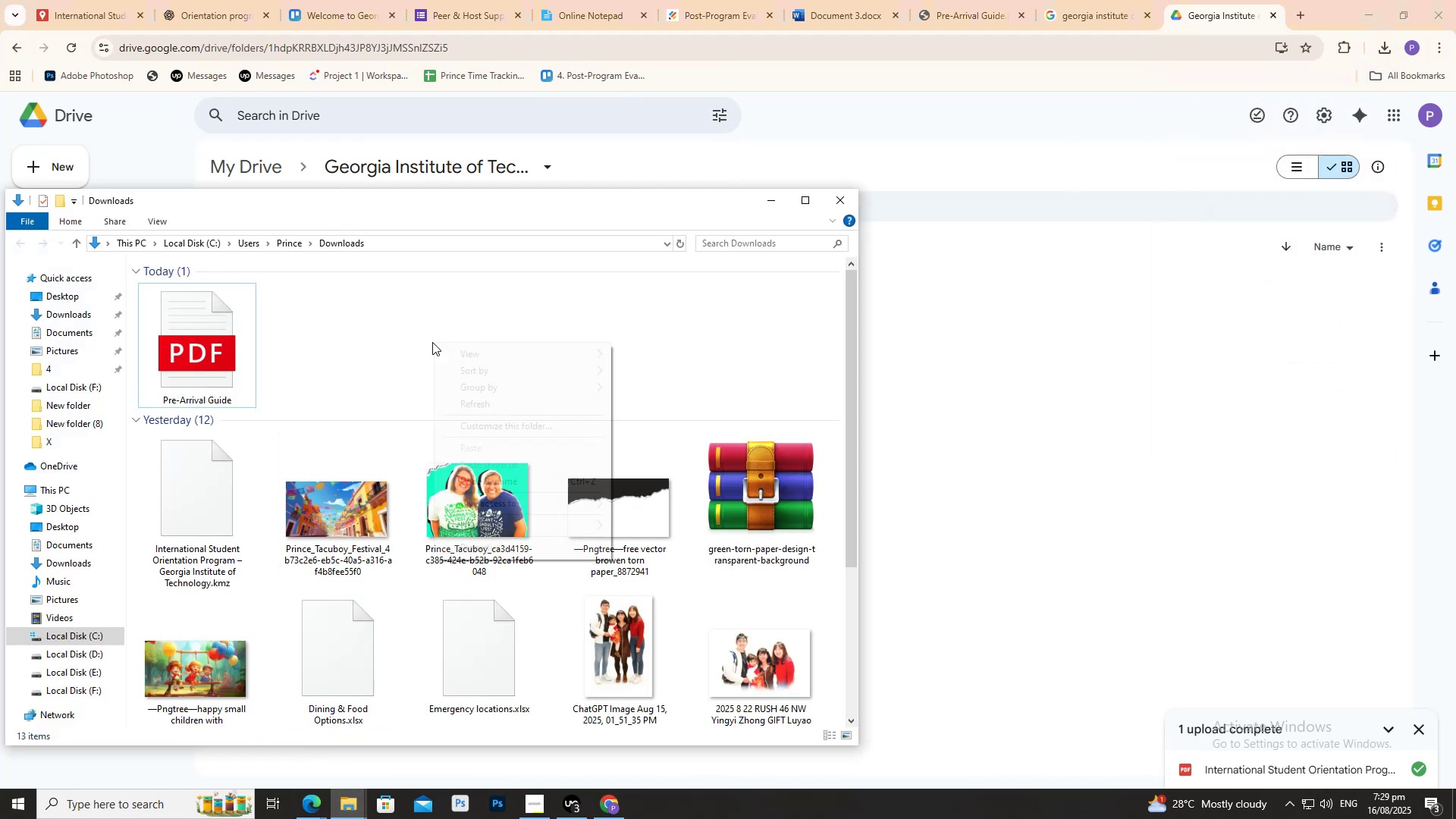 
key(E)
 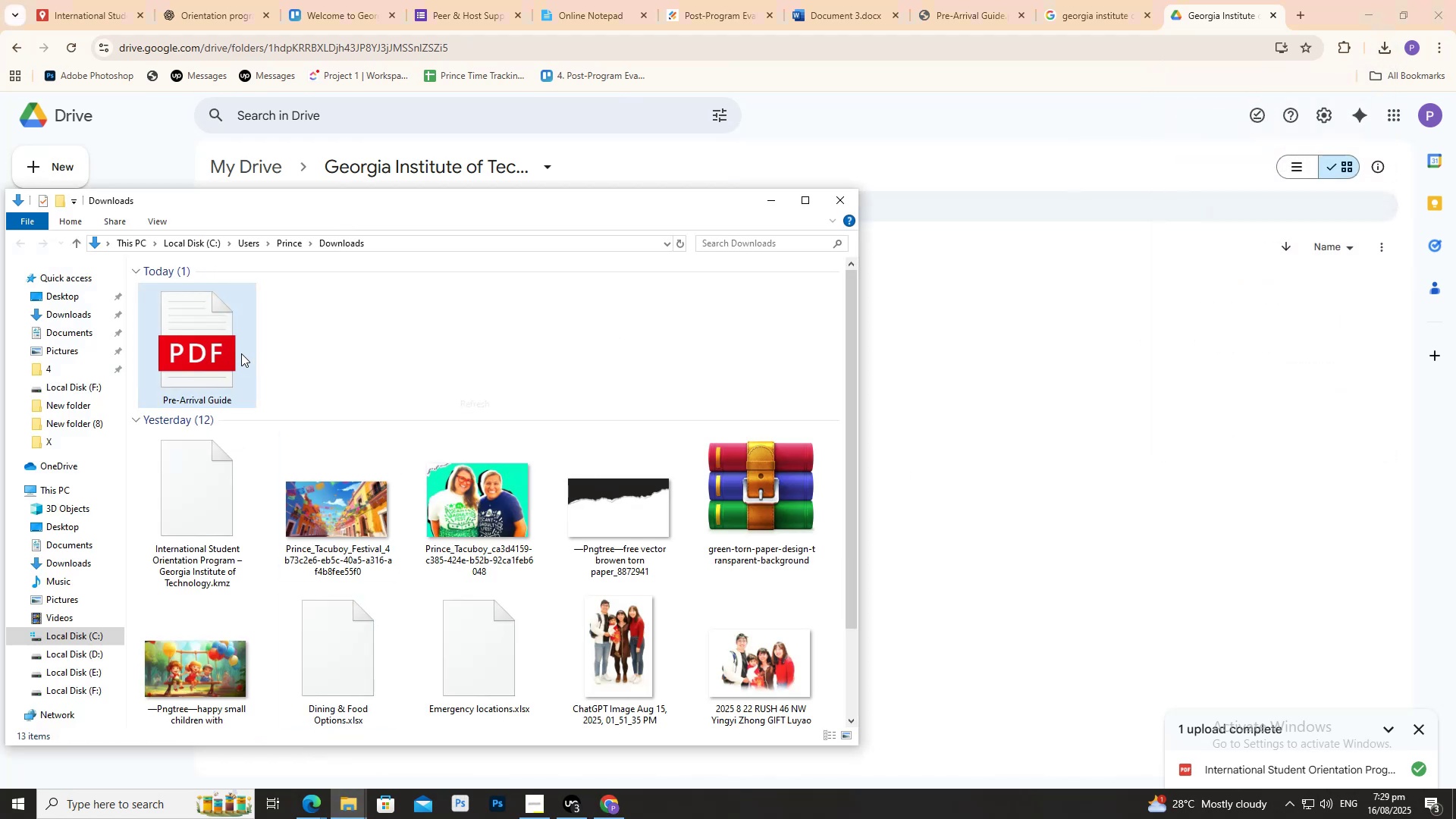 
left_click_drag(start_coordinate=[238, 352], to_coordinate=[1280, 326])
 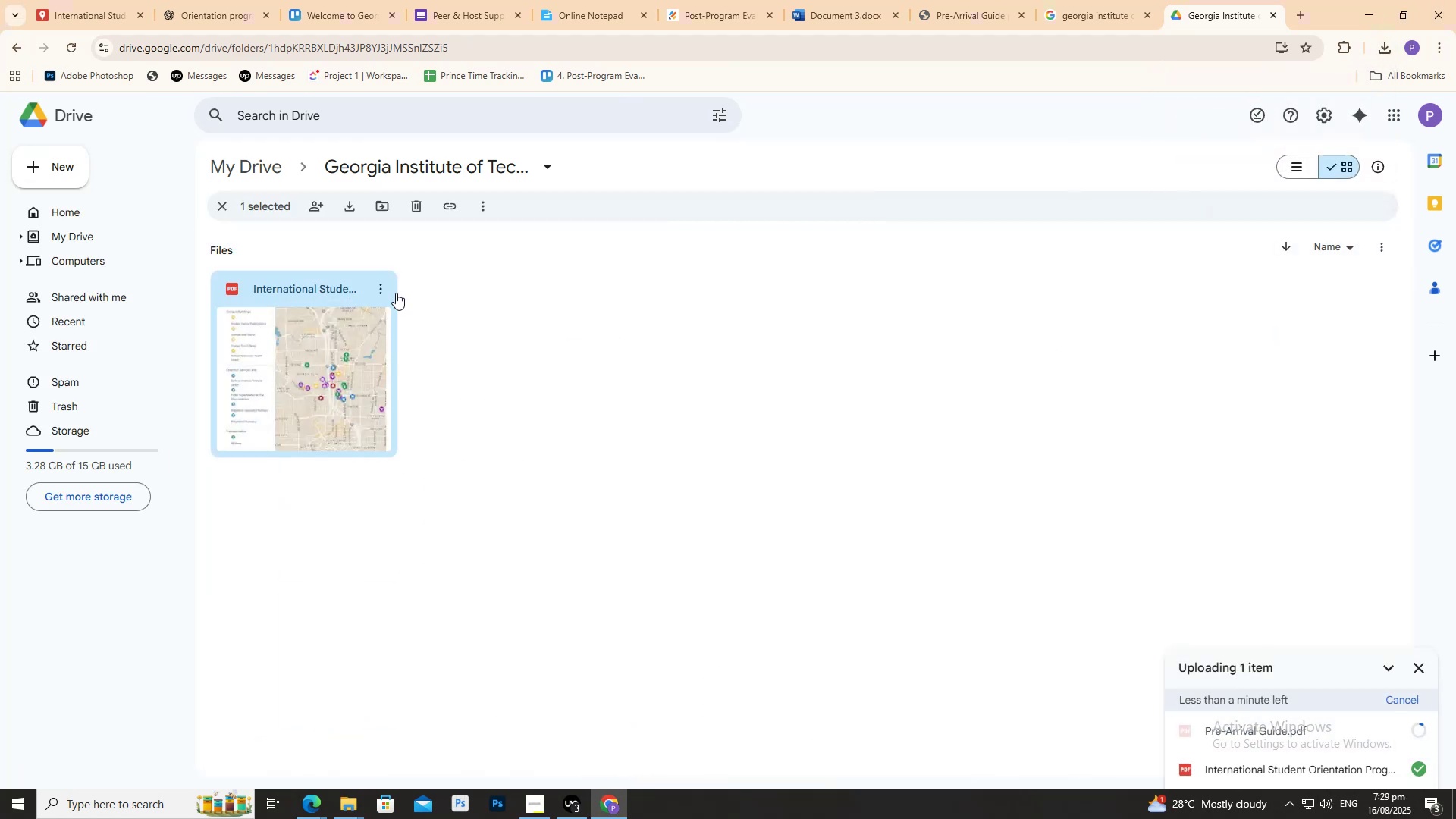 
left_click([384, 287])
 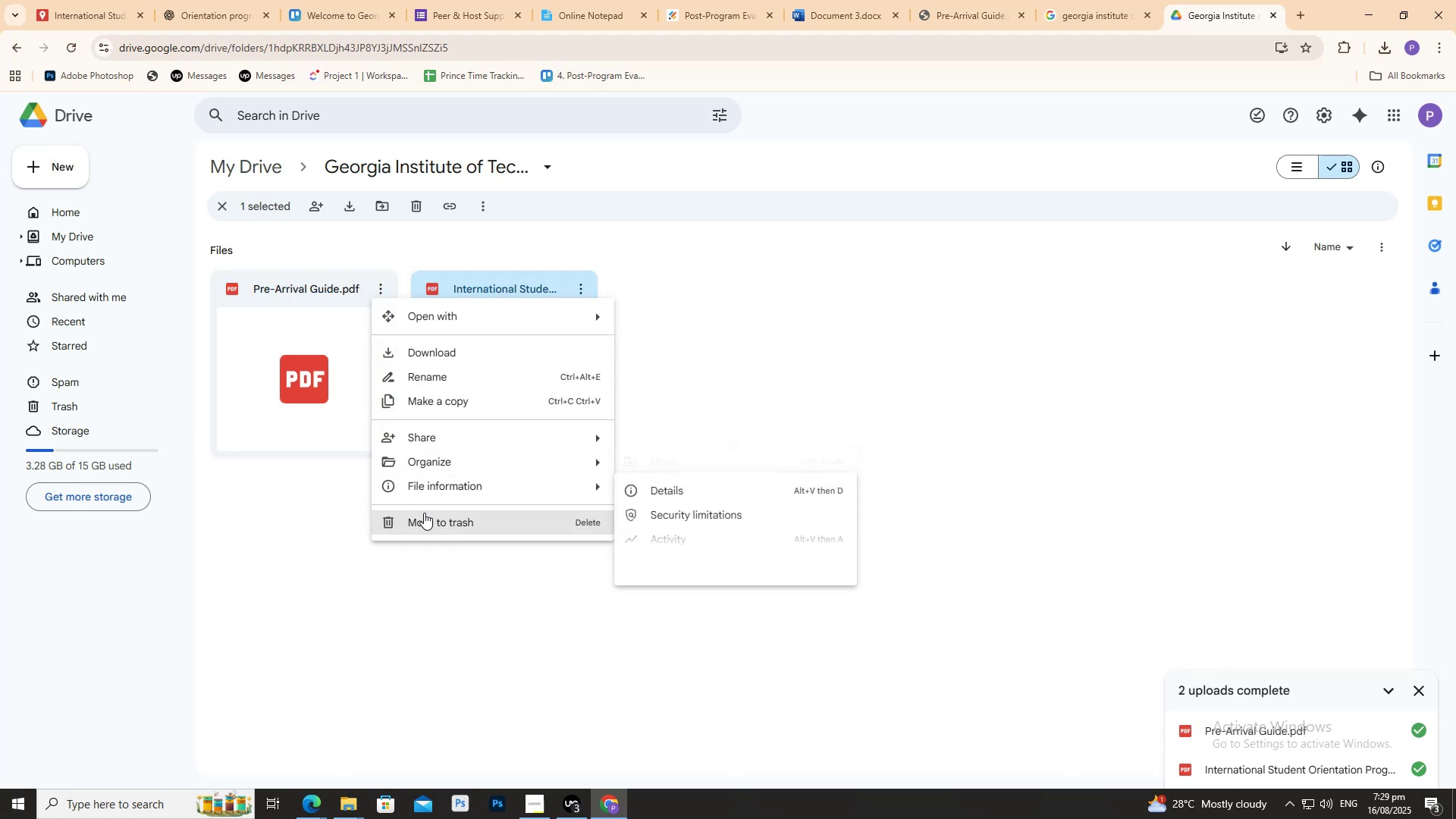 
left_click([424, 520])
 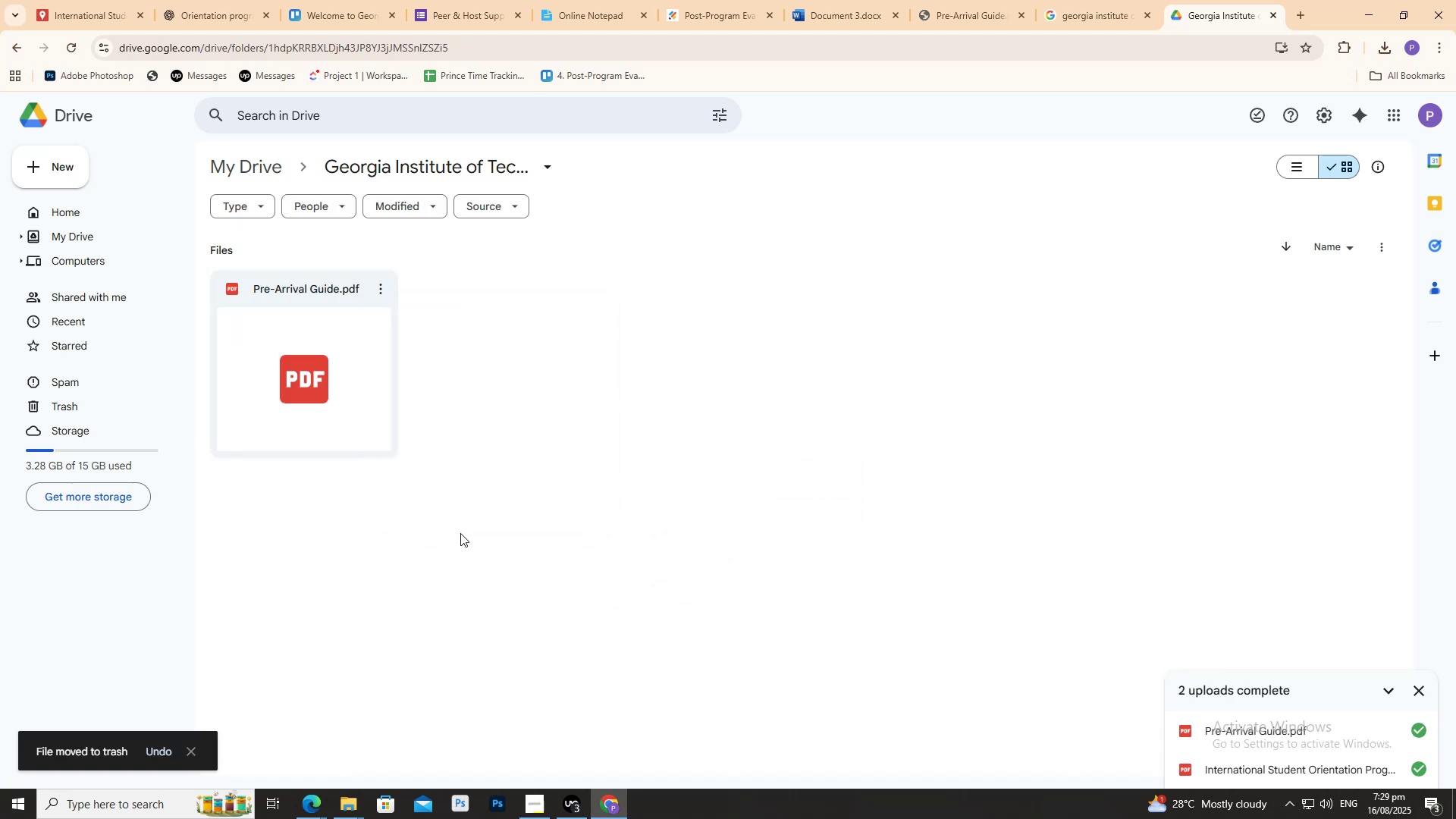 
left_click([468, 531])
 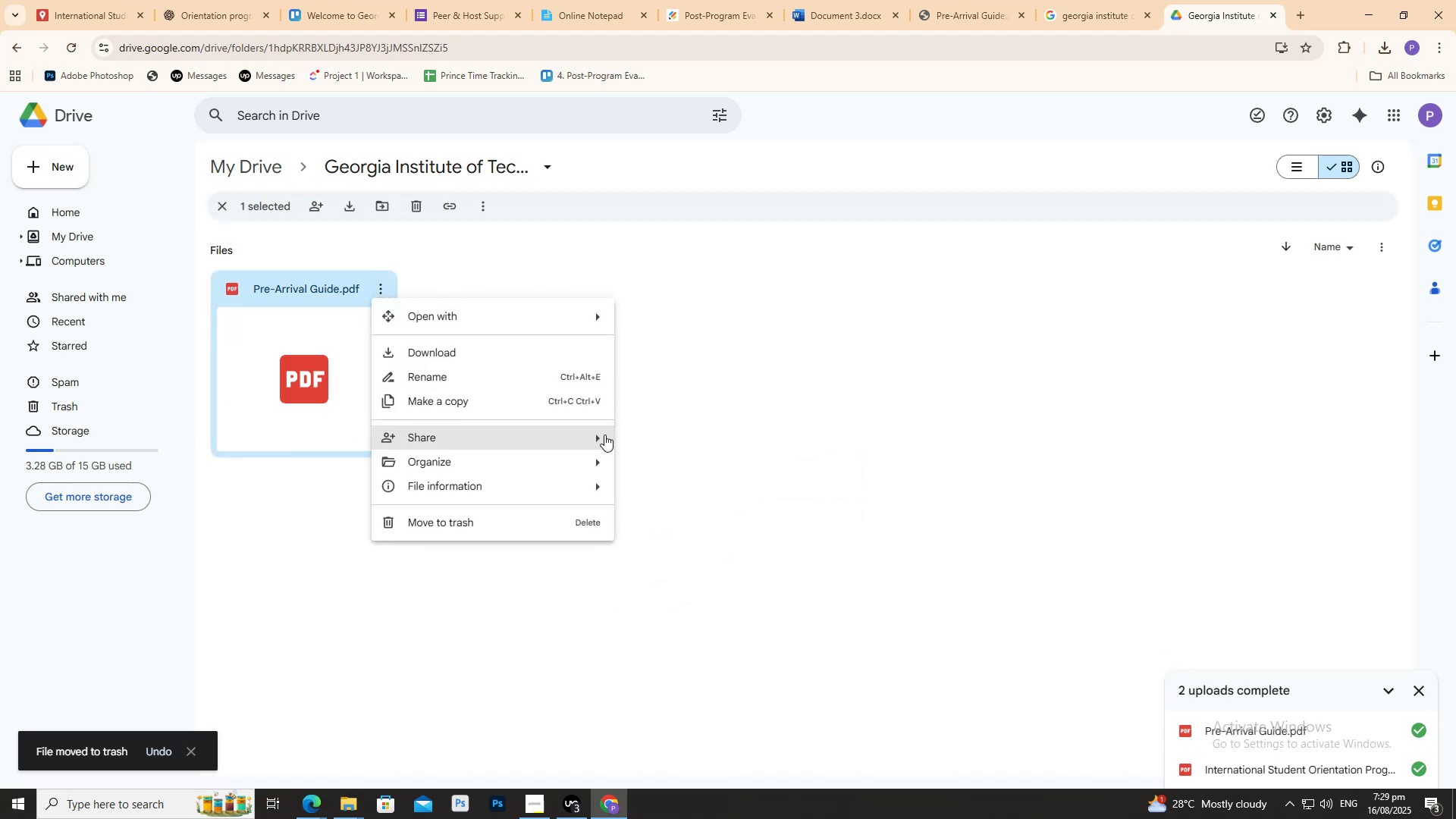 
left_click([643, 441])
 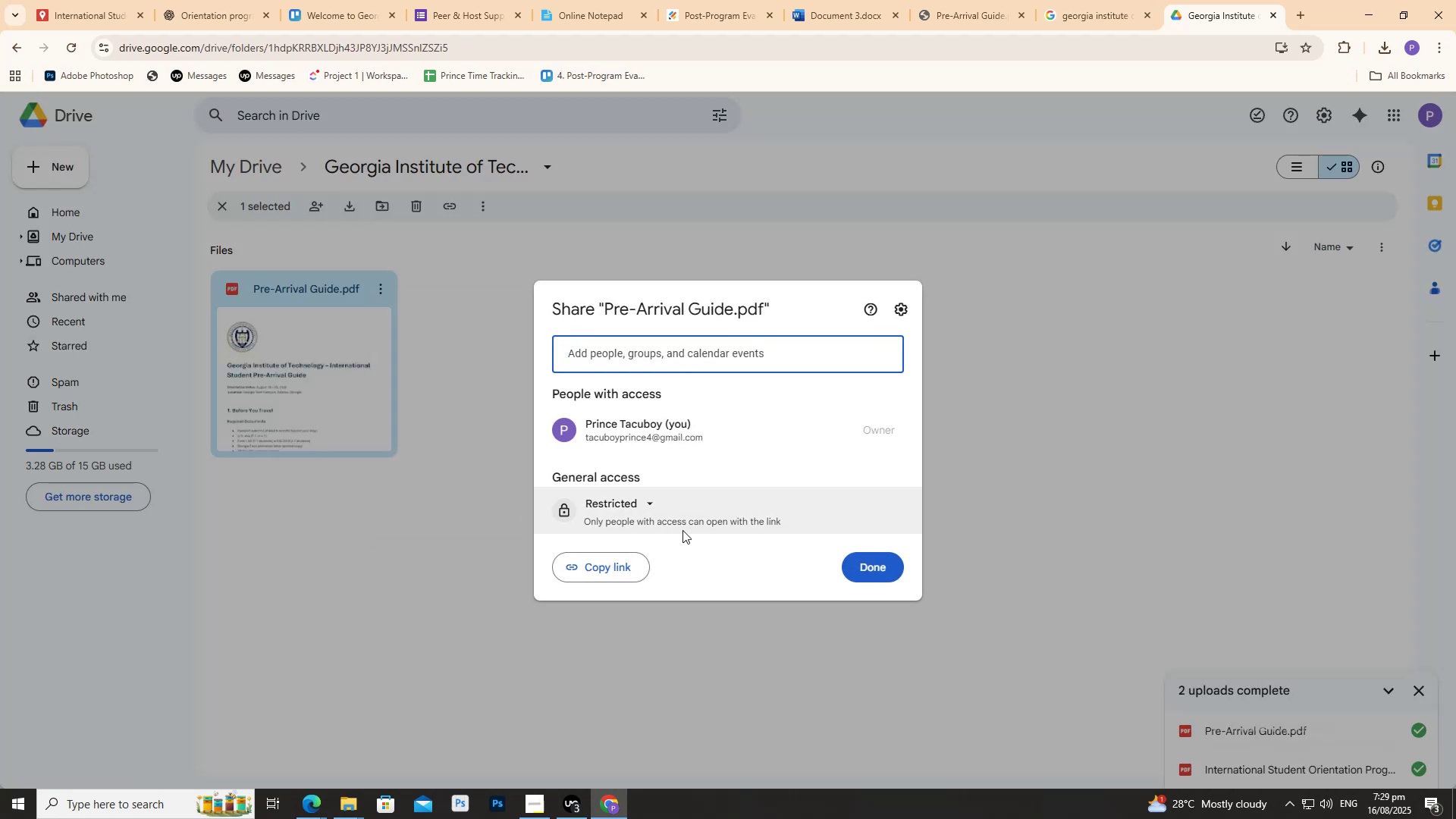 
left_click([645, 509])
 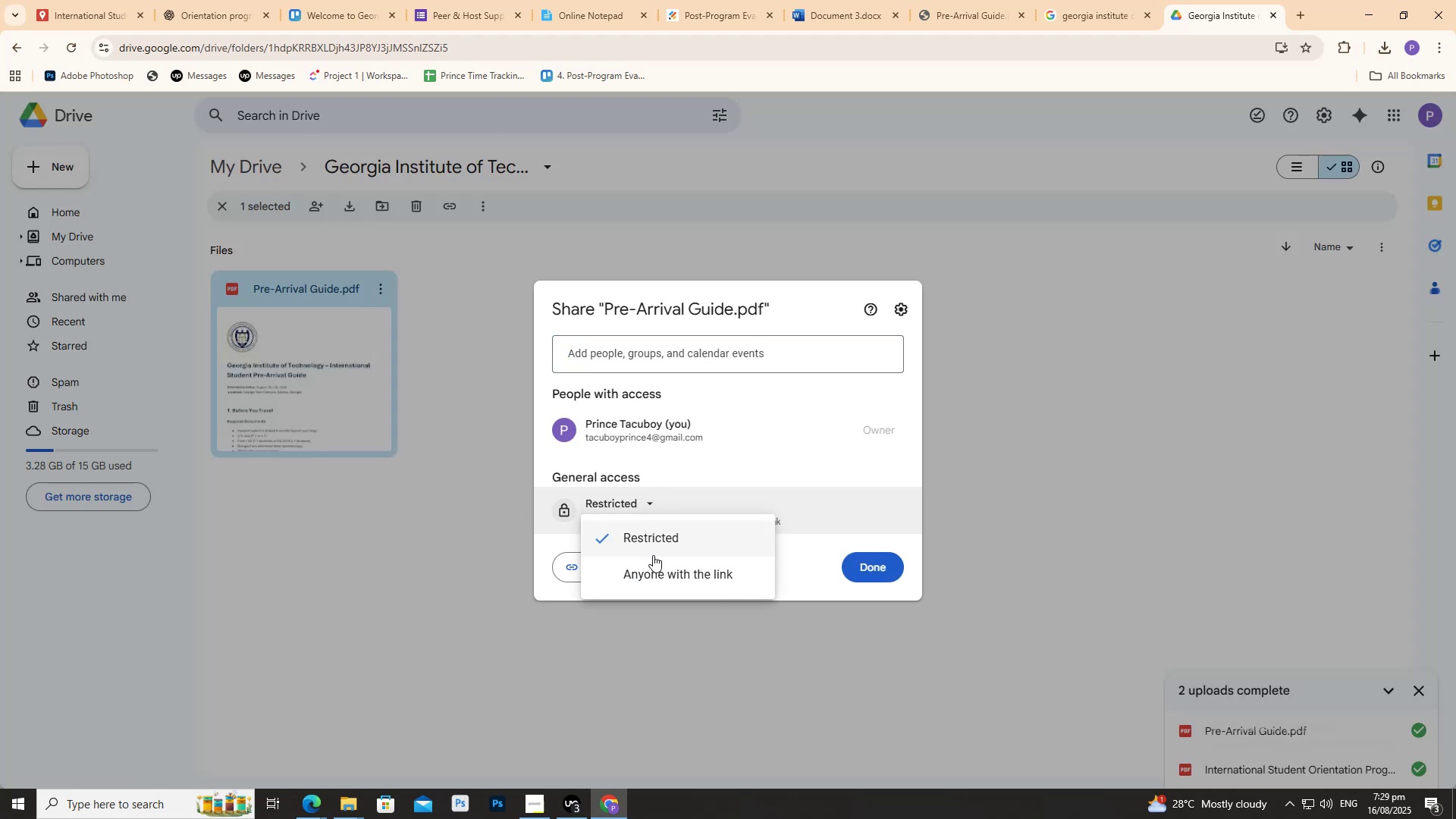 
left_click_drag(start_coordinate=[662, 563], to_coordinate=[669, 563])
 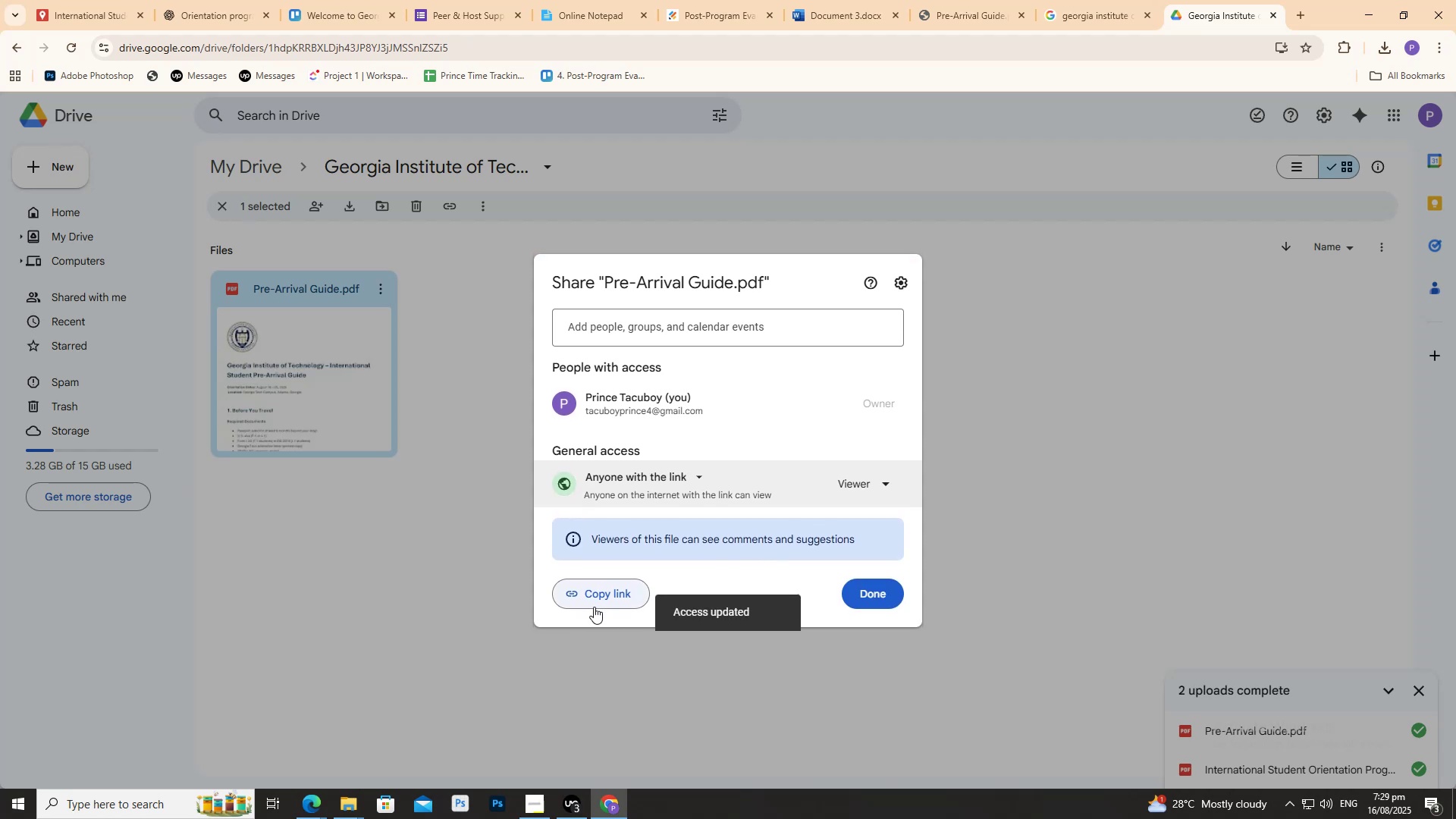 
left_click([592, 601])
 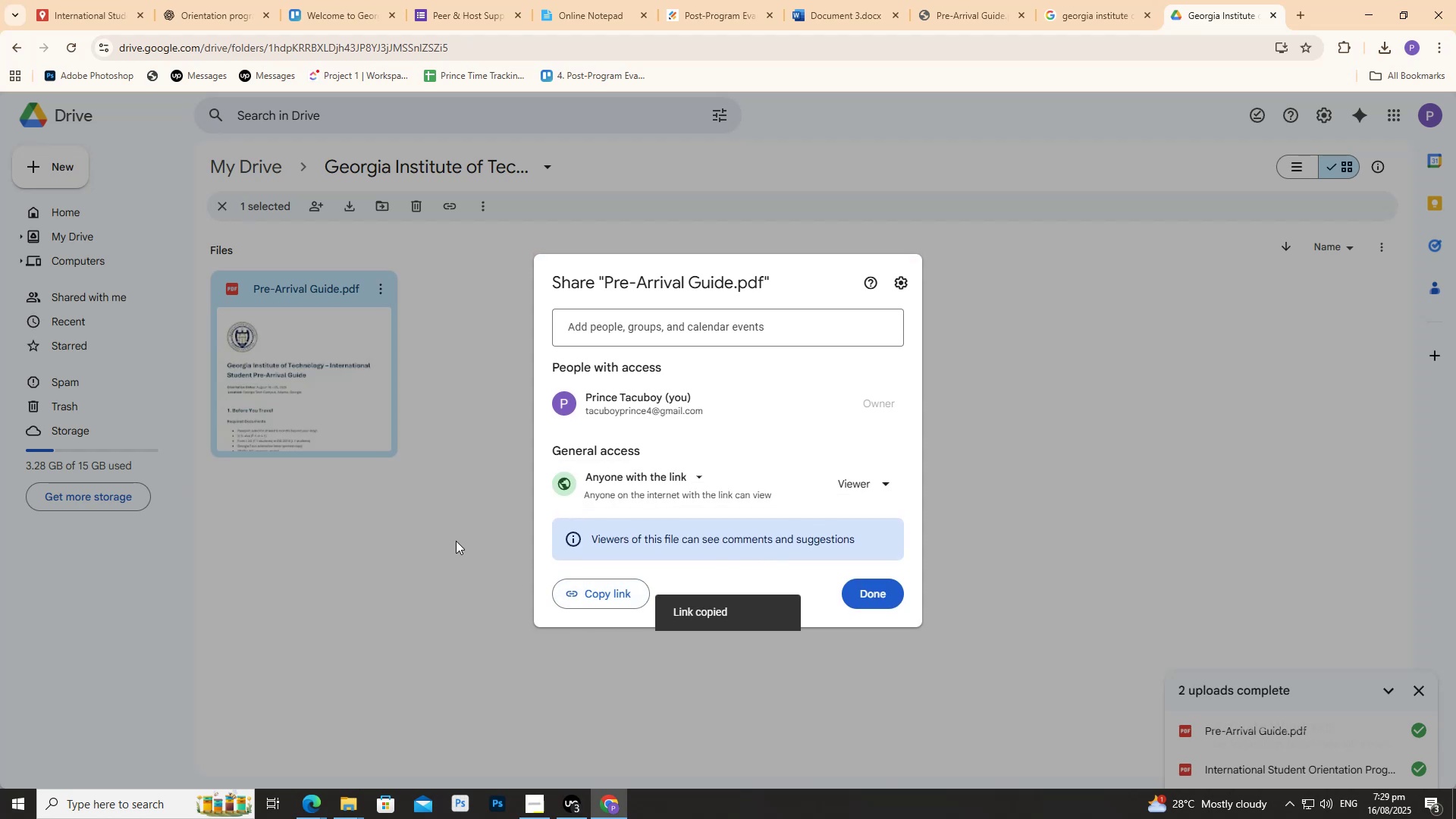 
left_click([453, 537])
 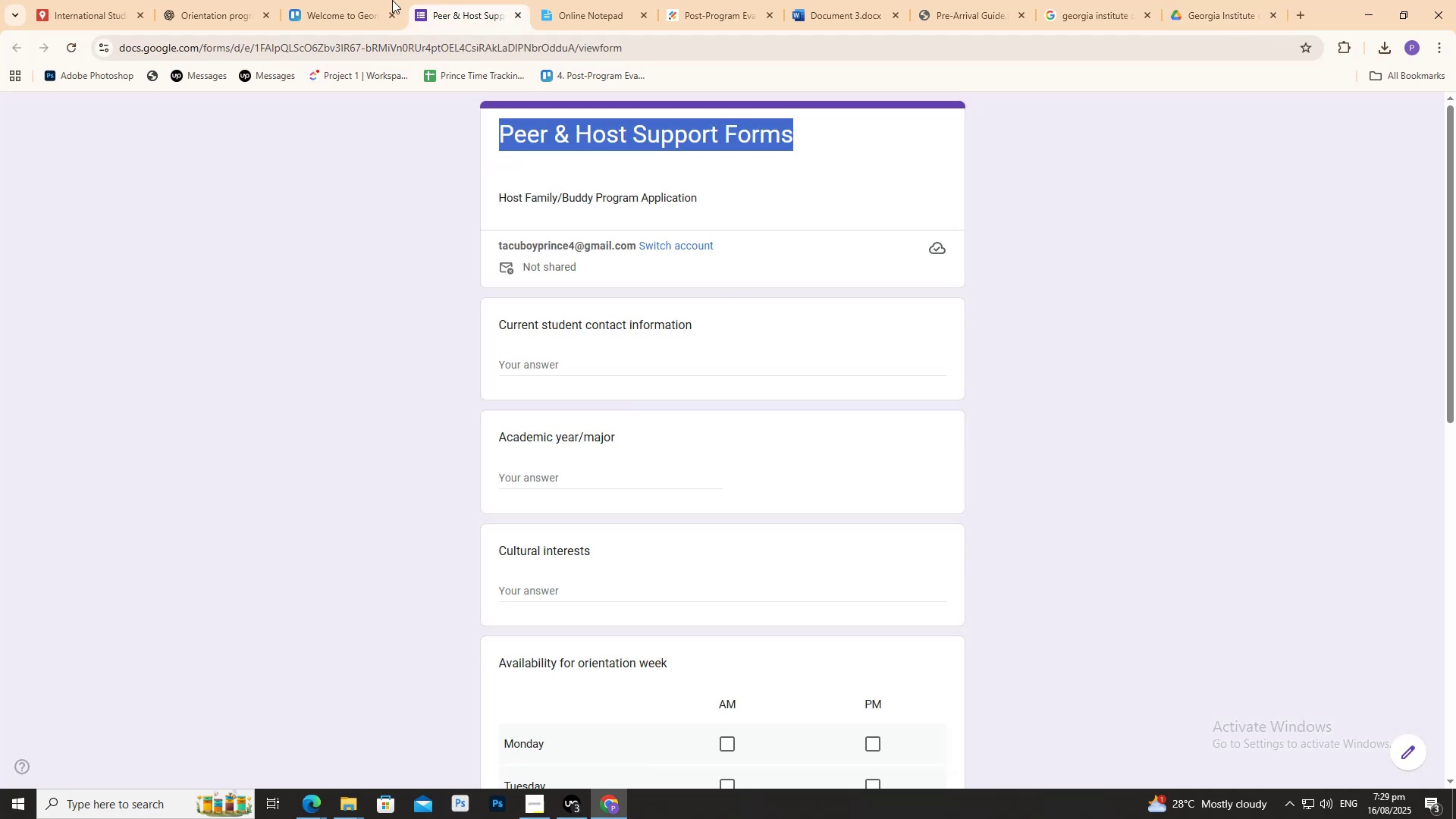 
double_click([200, 0])
 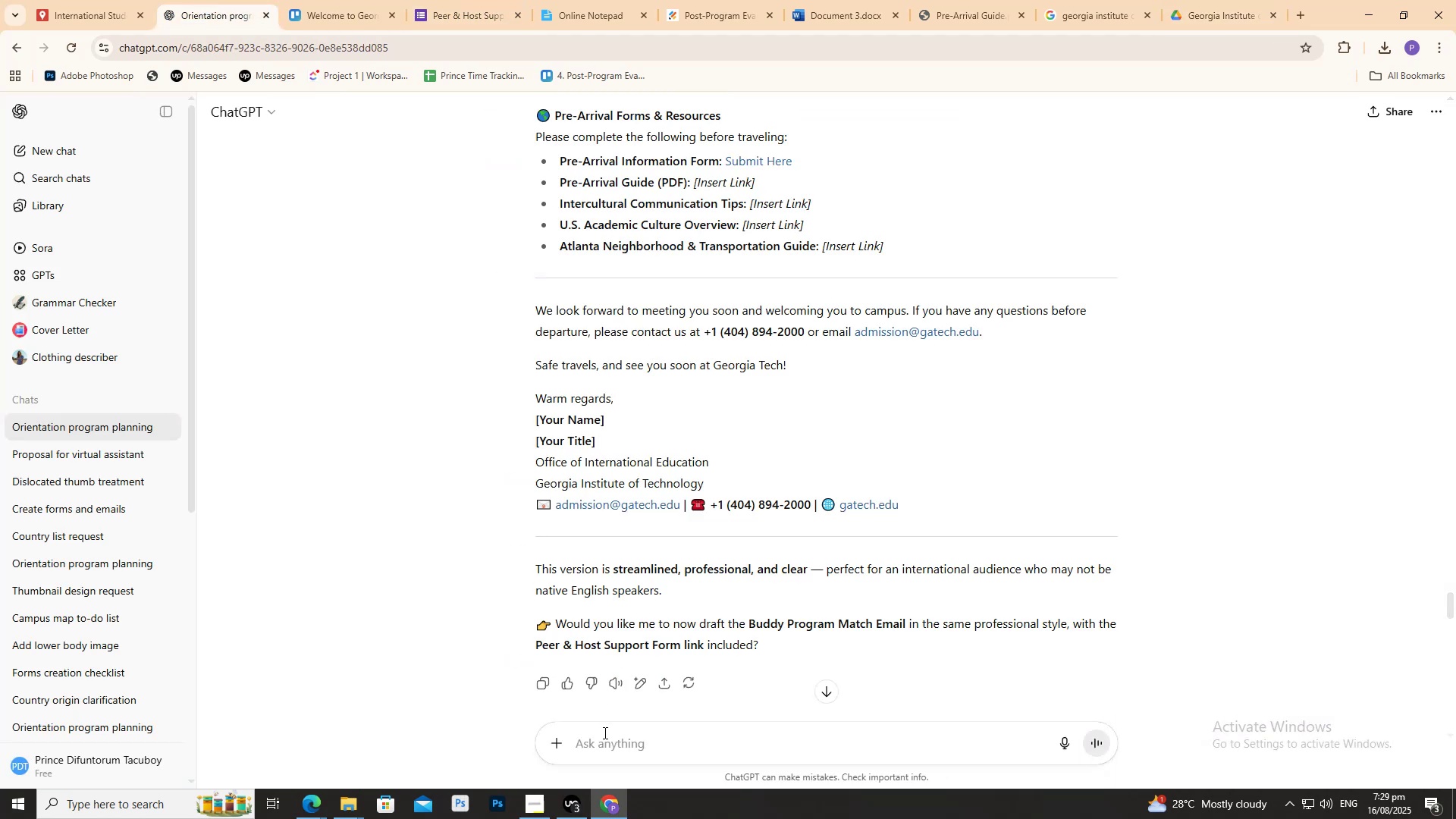 
left_click([620, 735])
 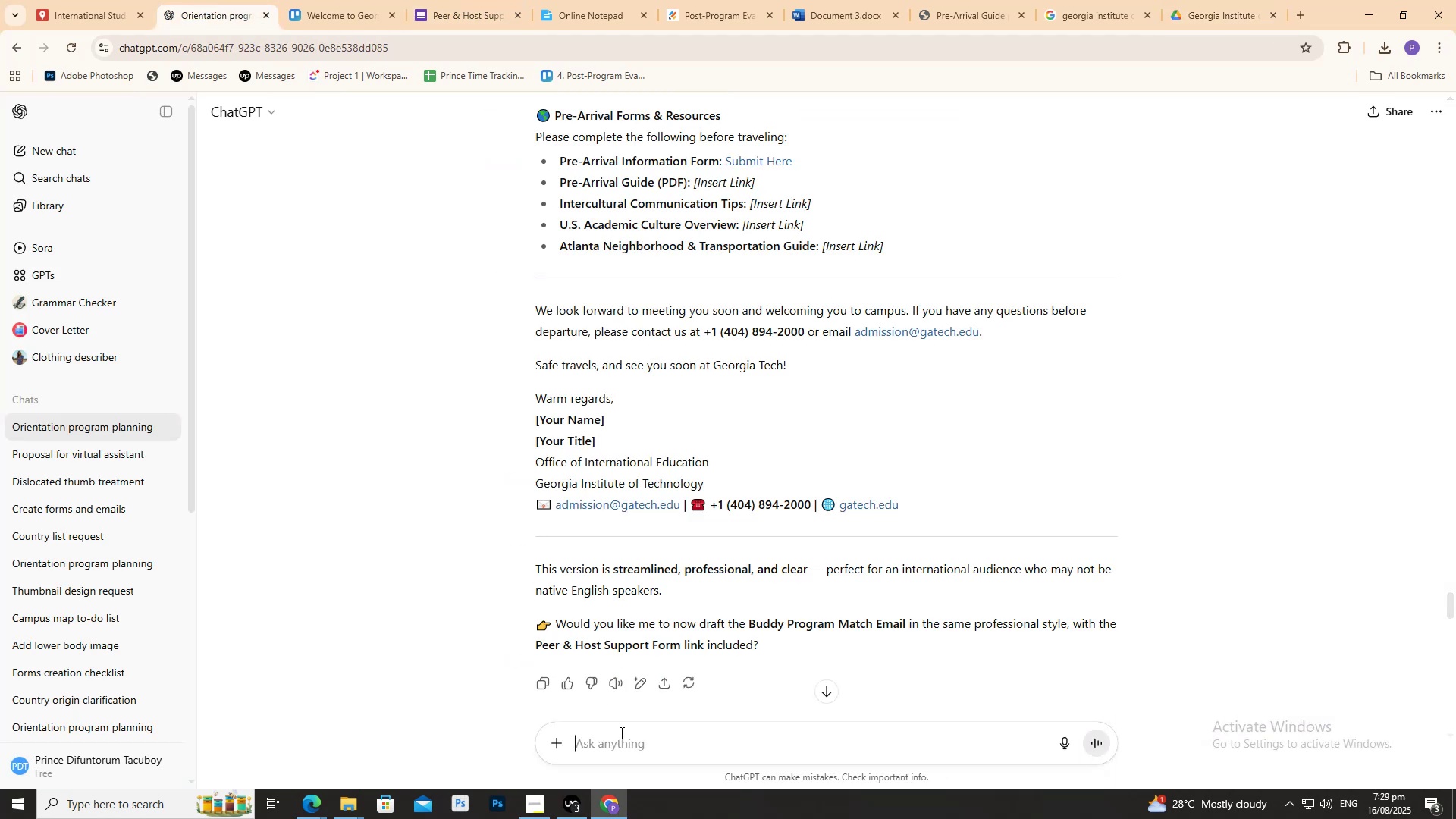 
key(Control+V)
 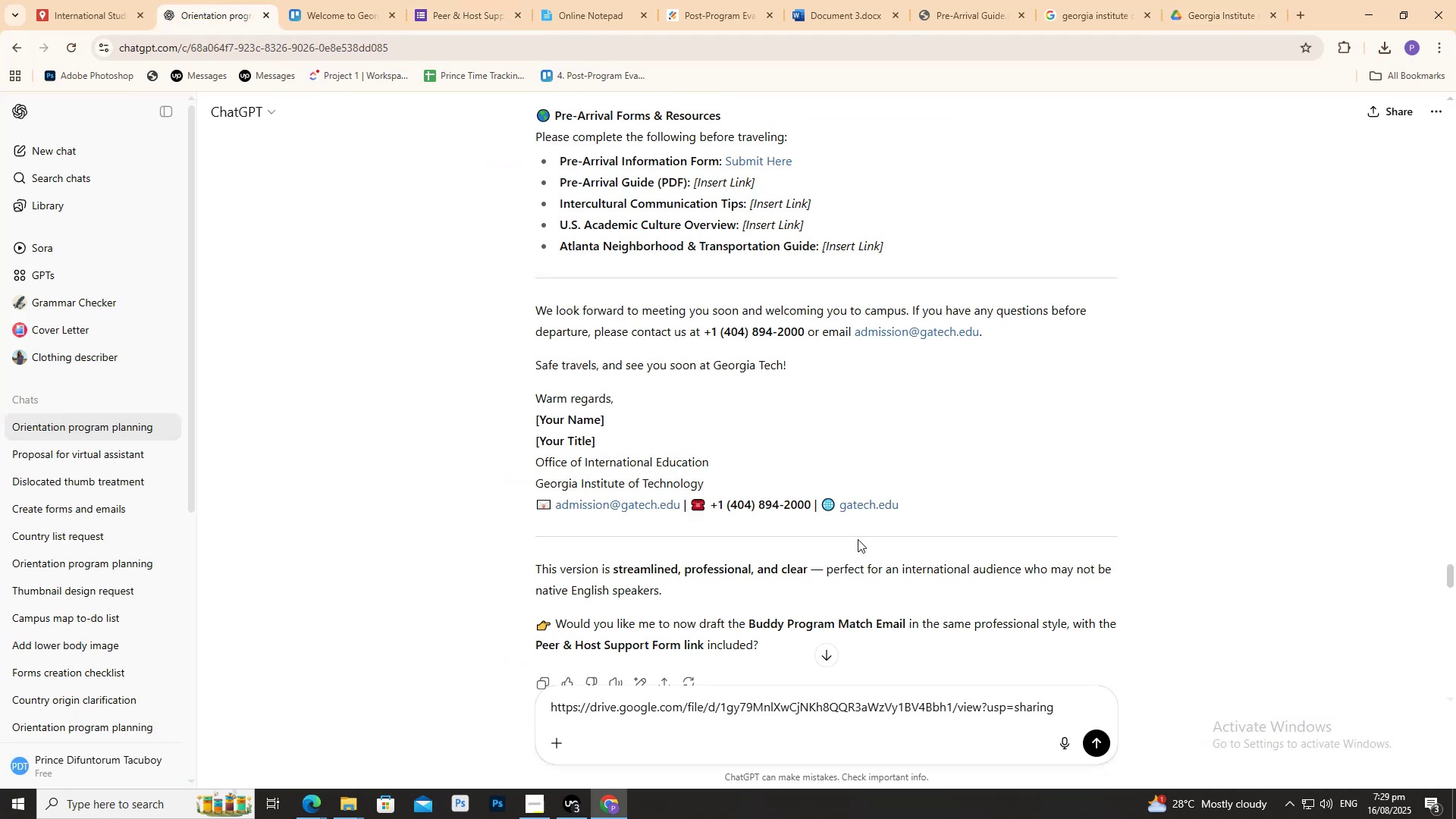 
key(Shift+Enter)
 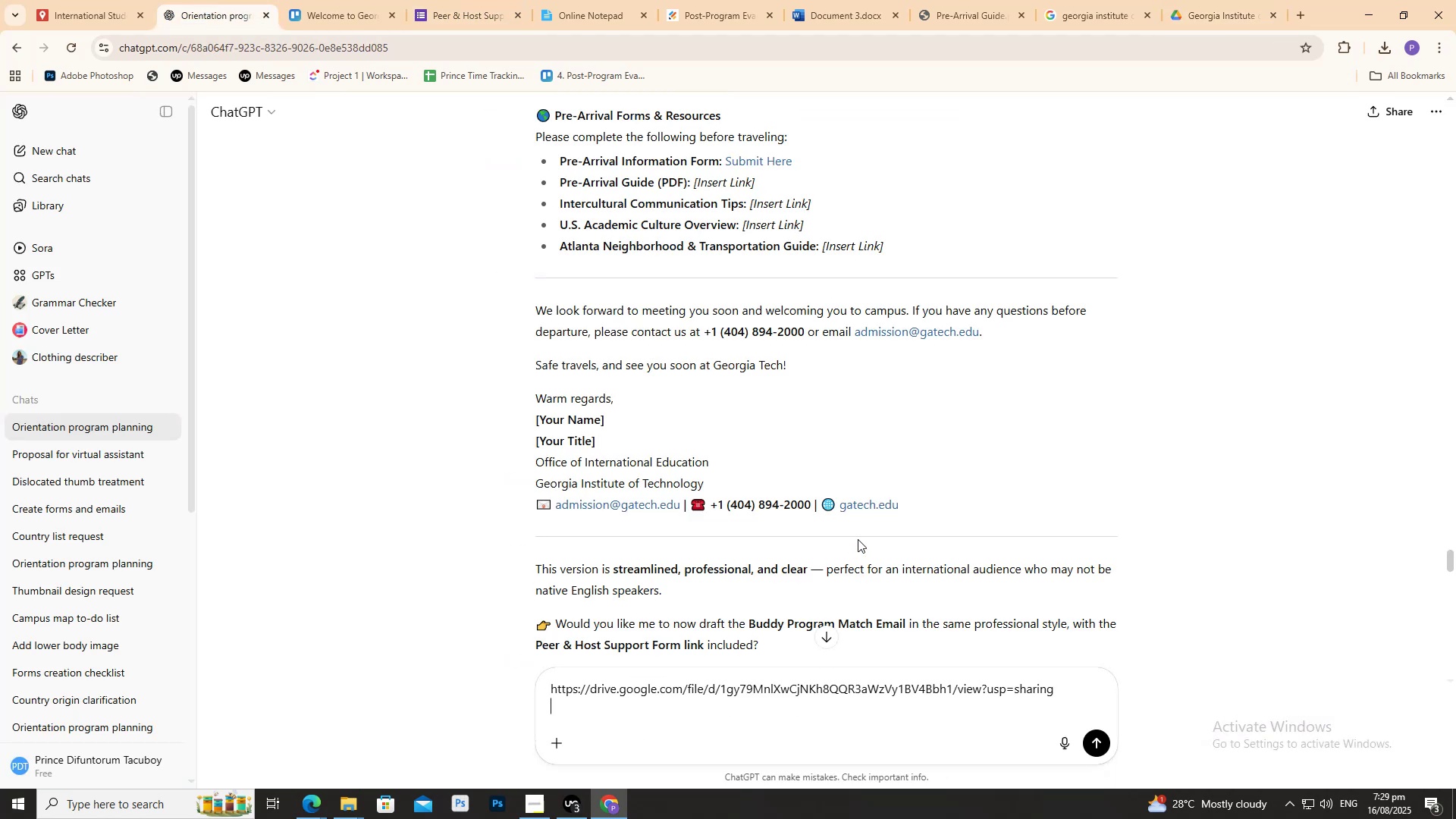 
key(Shift+Enter)
 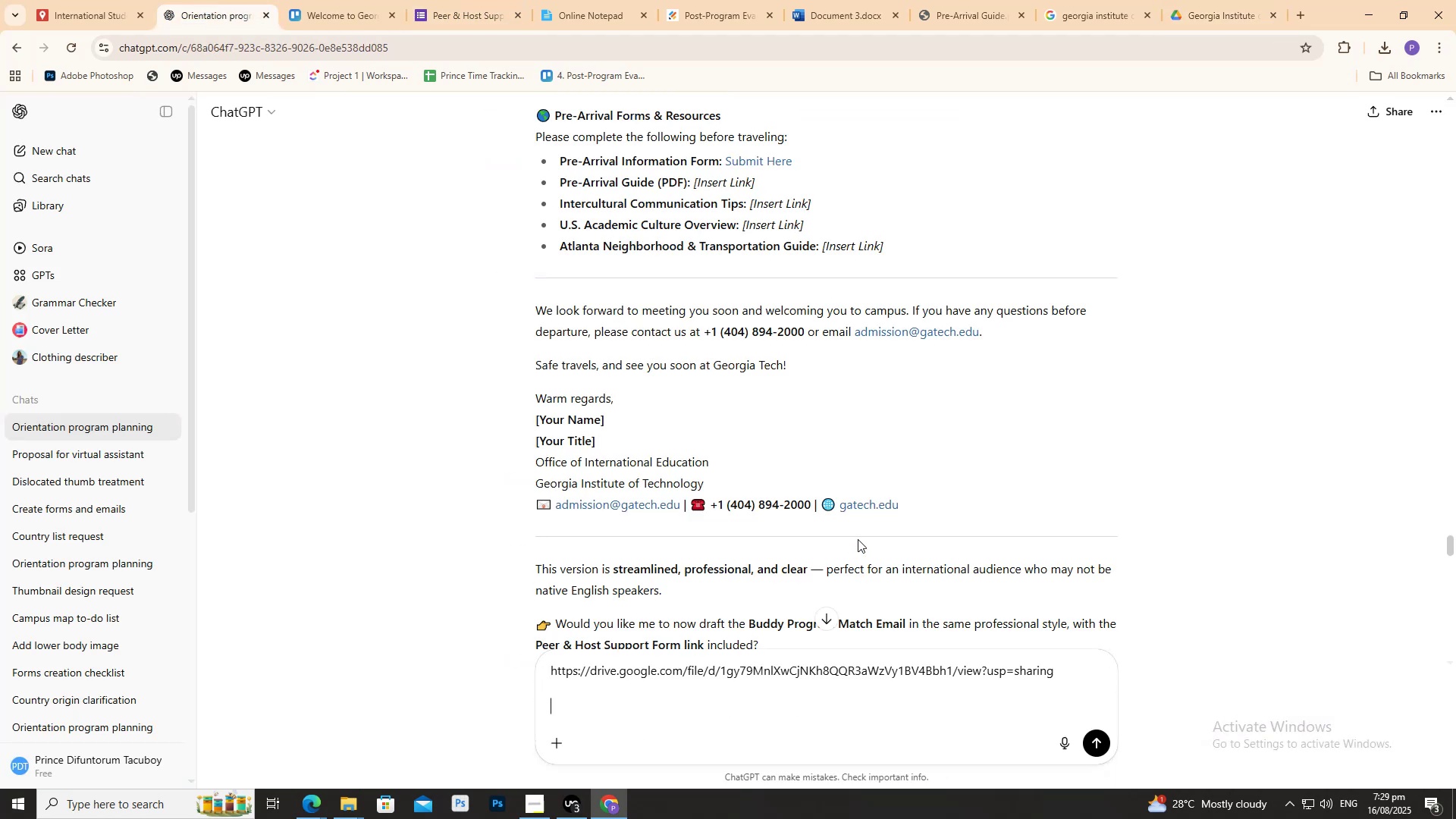 
type(this will be the link to the )
 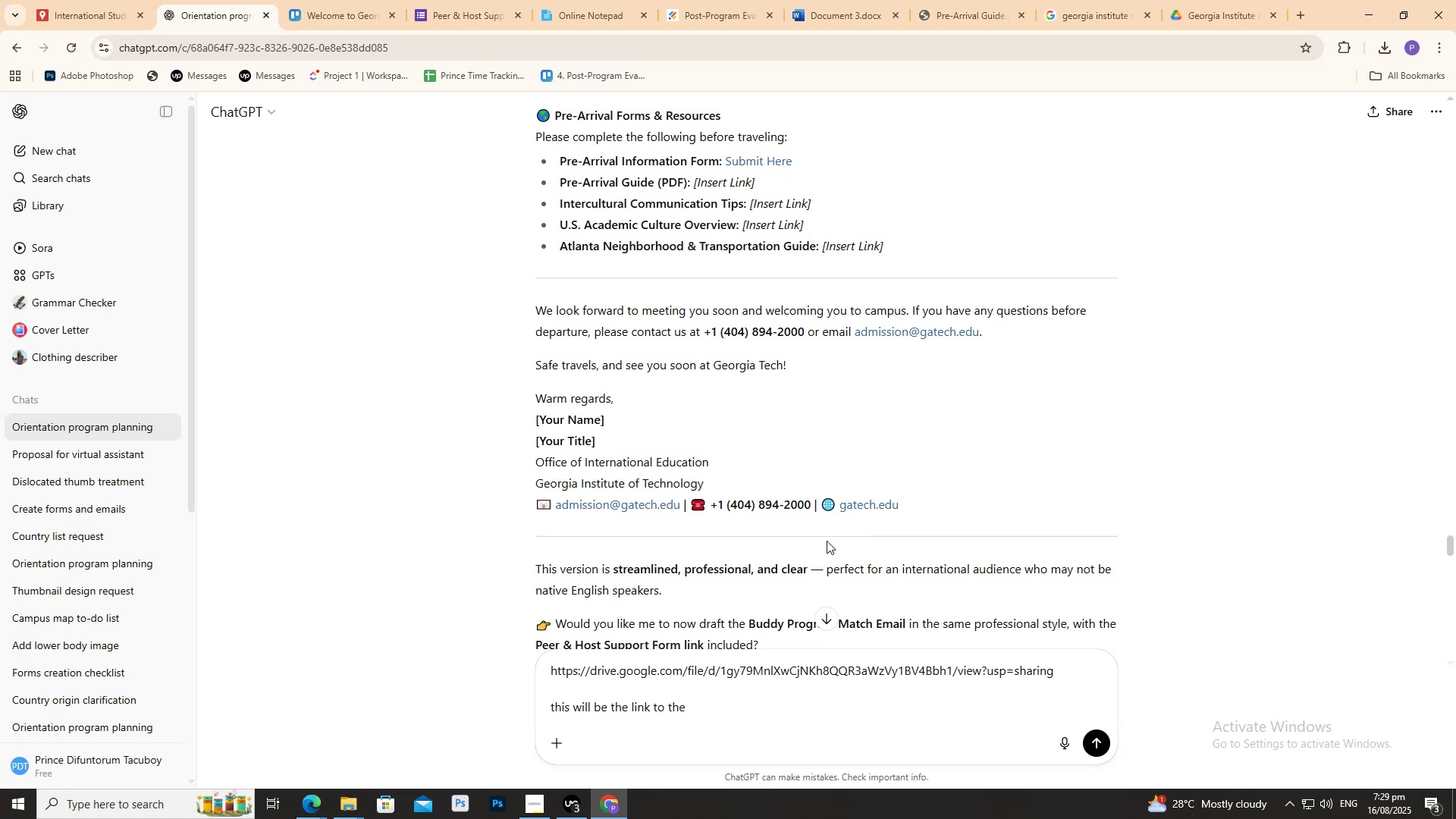 
left_click([1099, 0])
 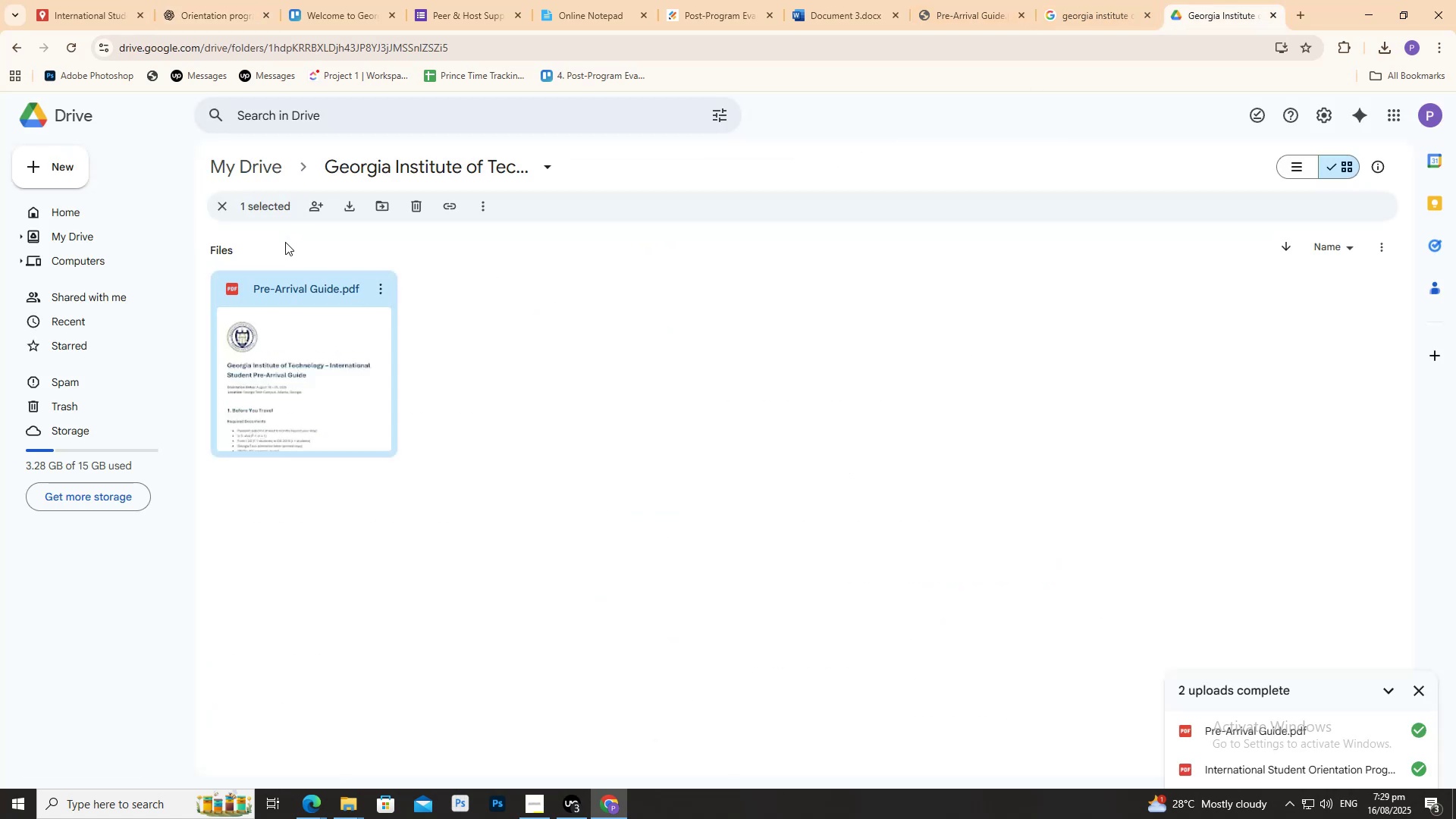 
double_click([282, 287])
 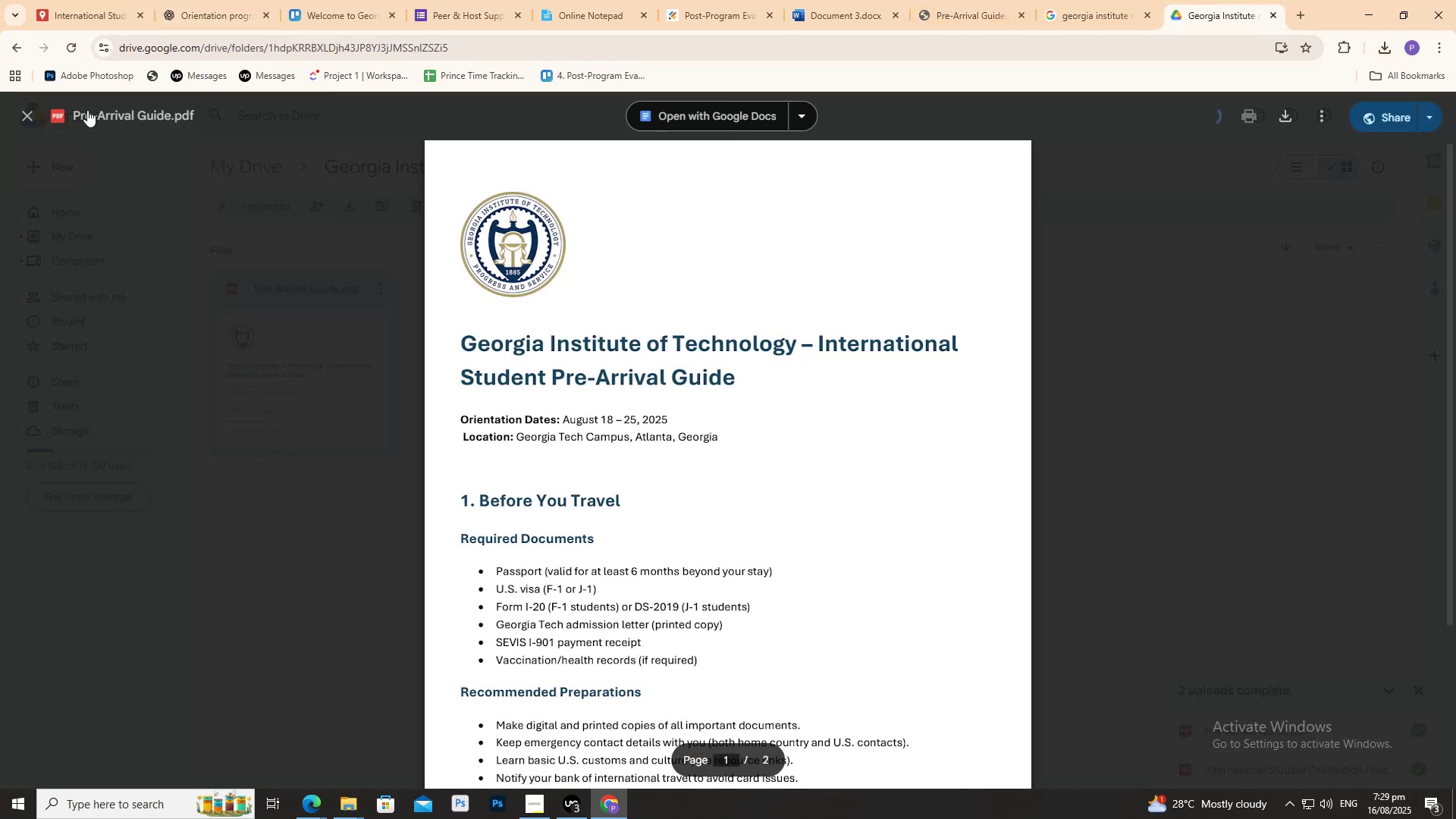 
left_click_drag(start_coordinate=[68, 112], to_coordinate=[171, 121])
 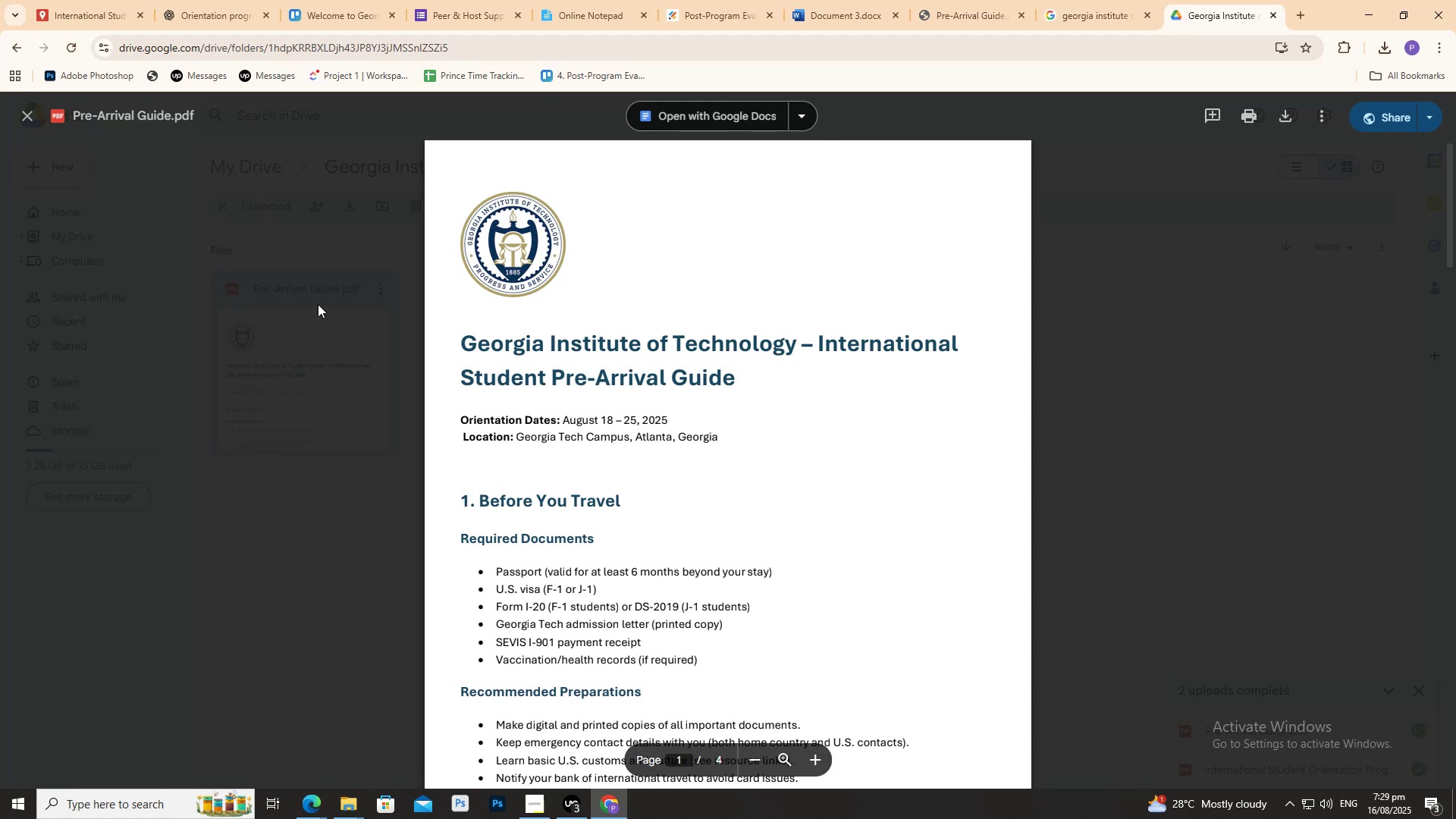 
left_click([318, 304])
 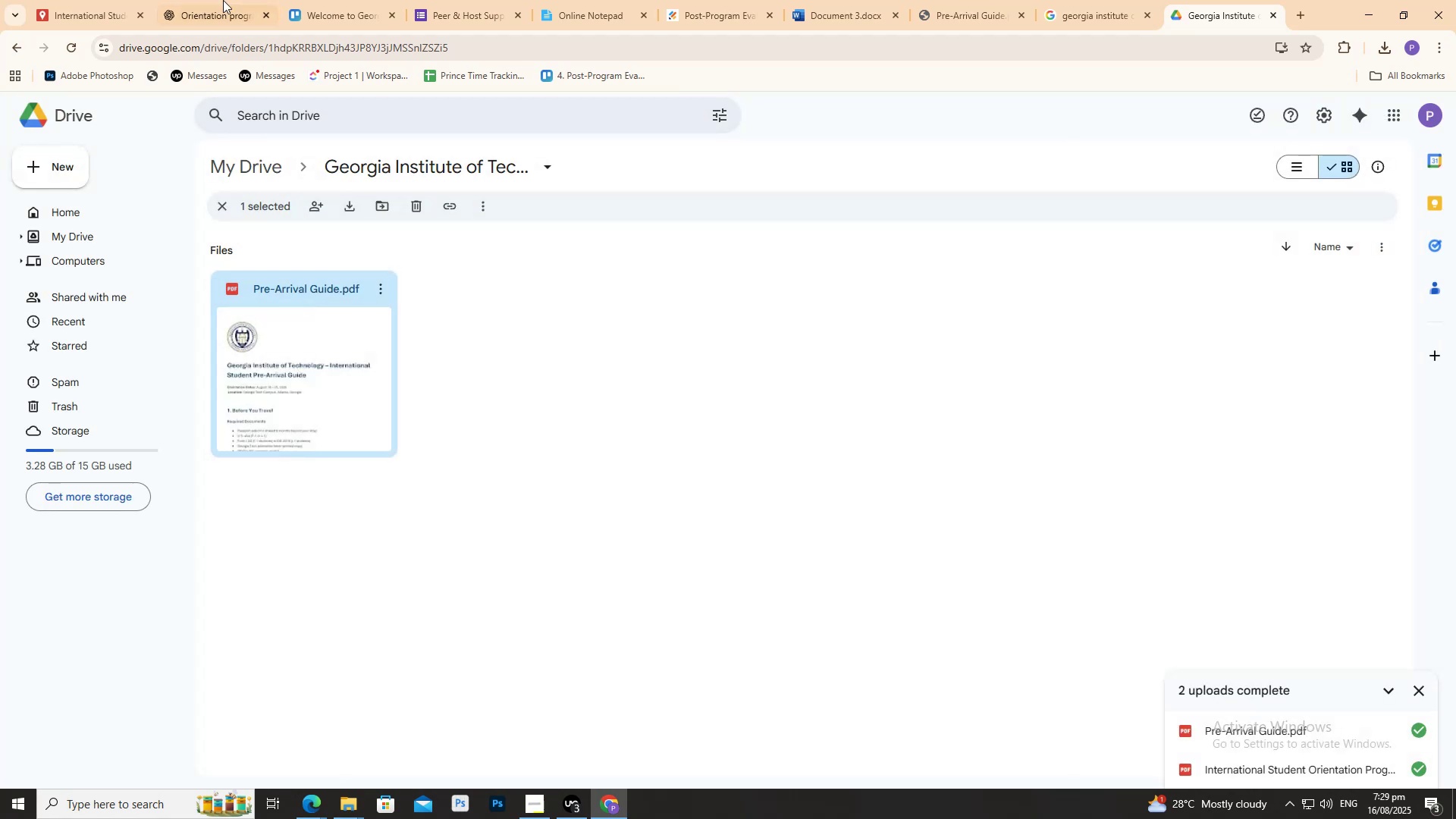 
left_click([222, 0])
 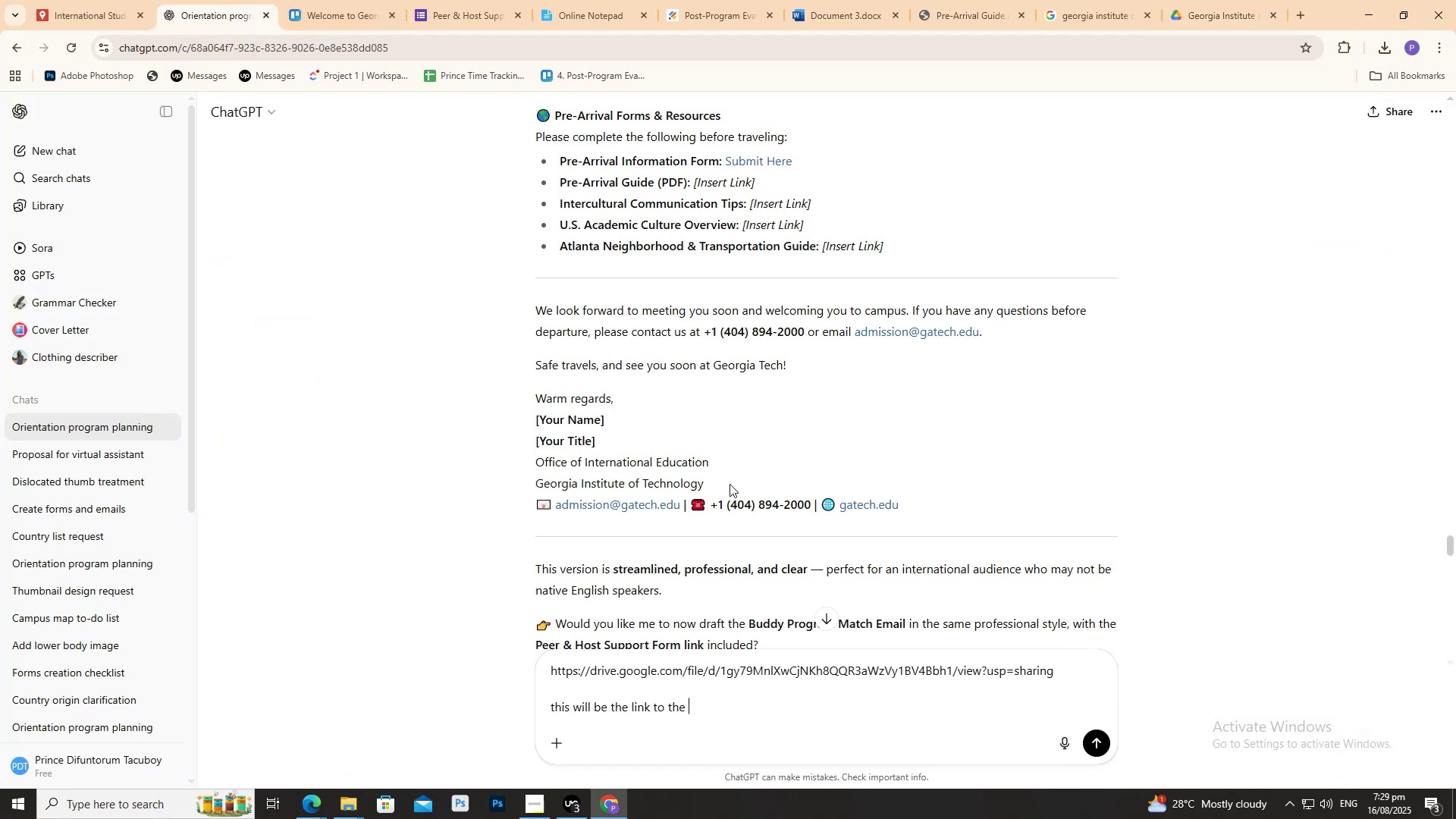 
scroll: coordinate [682, 405], scroll_direction: up, amount: 5.0
 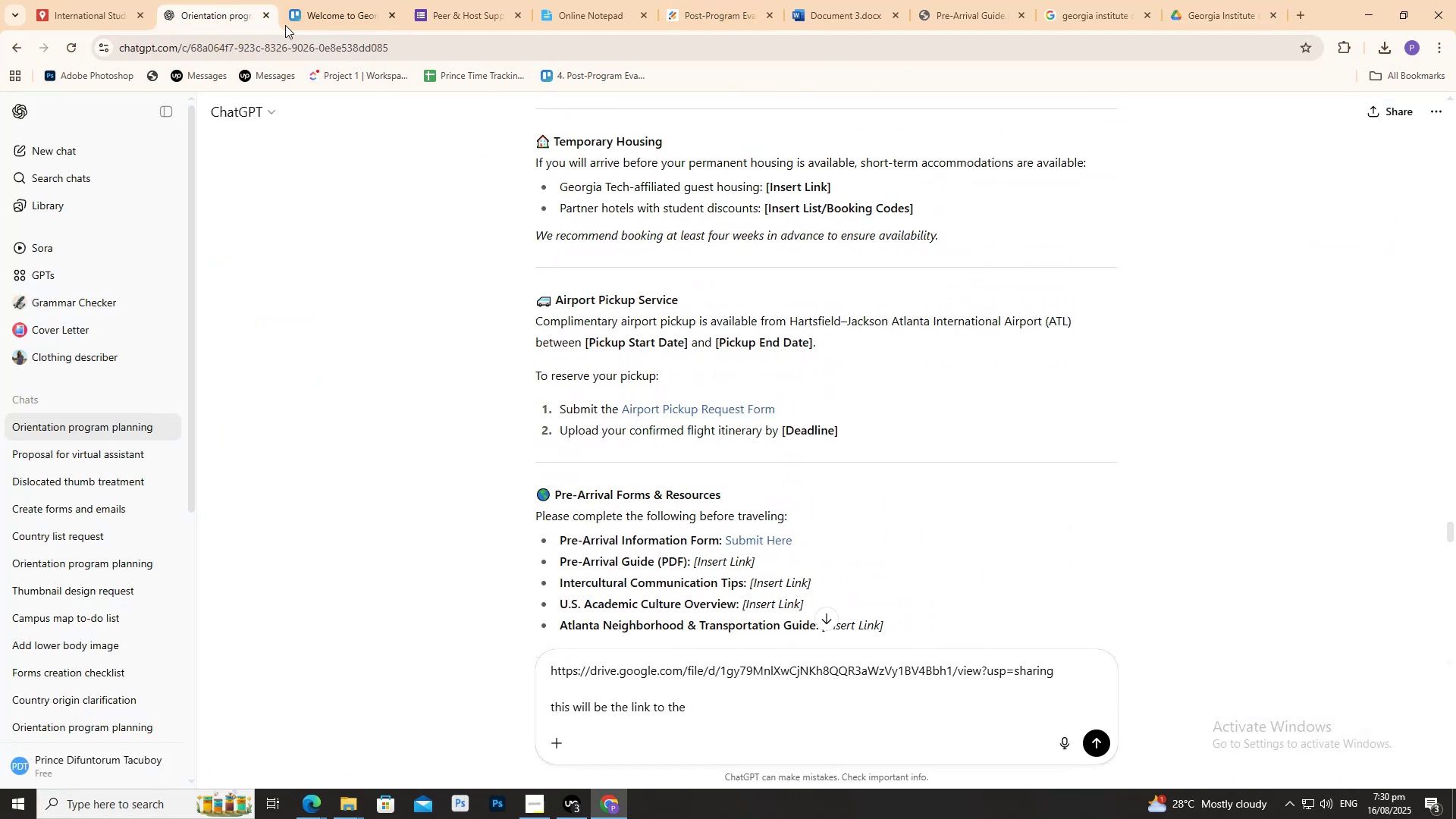 
left_click([313, 0])
 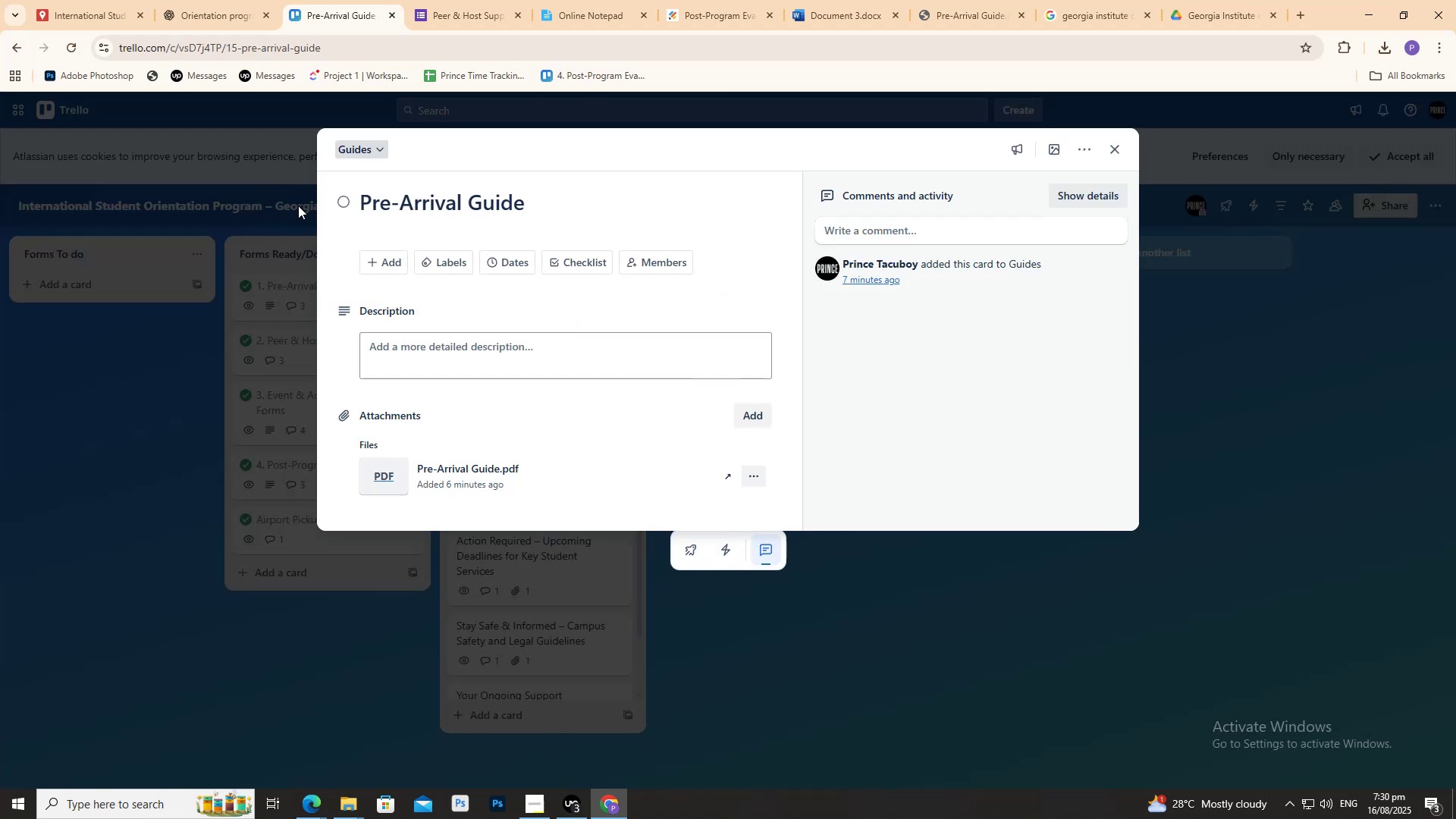 
double_click([387, 206])
 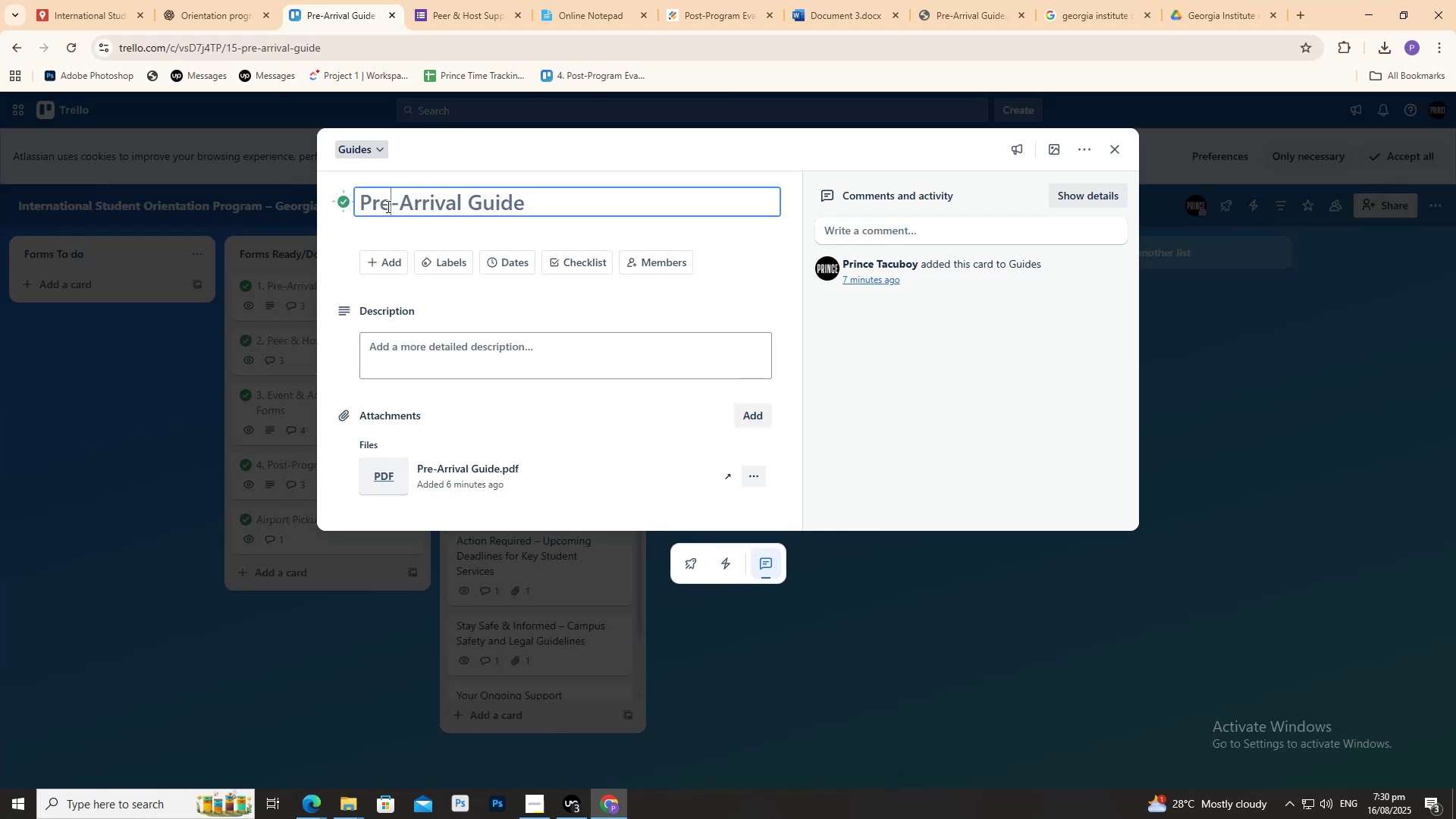 
key(Control+A)
 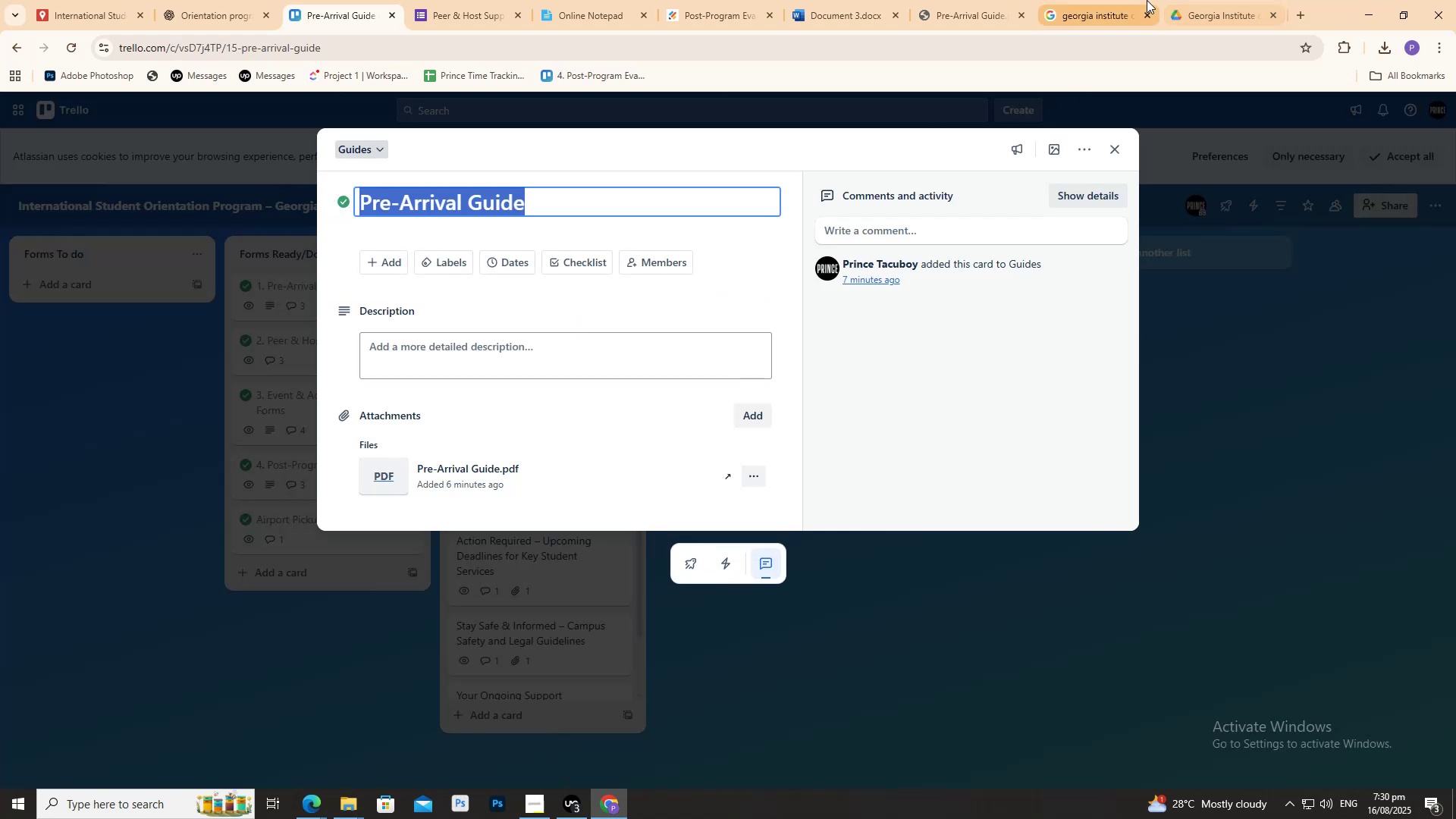 
key(Control+C)
 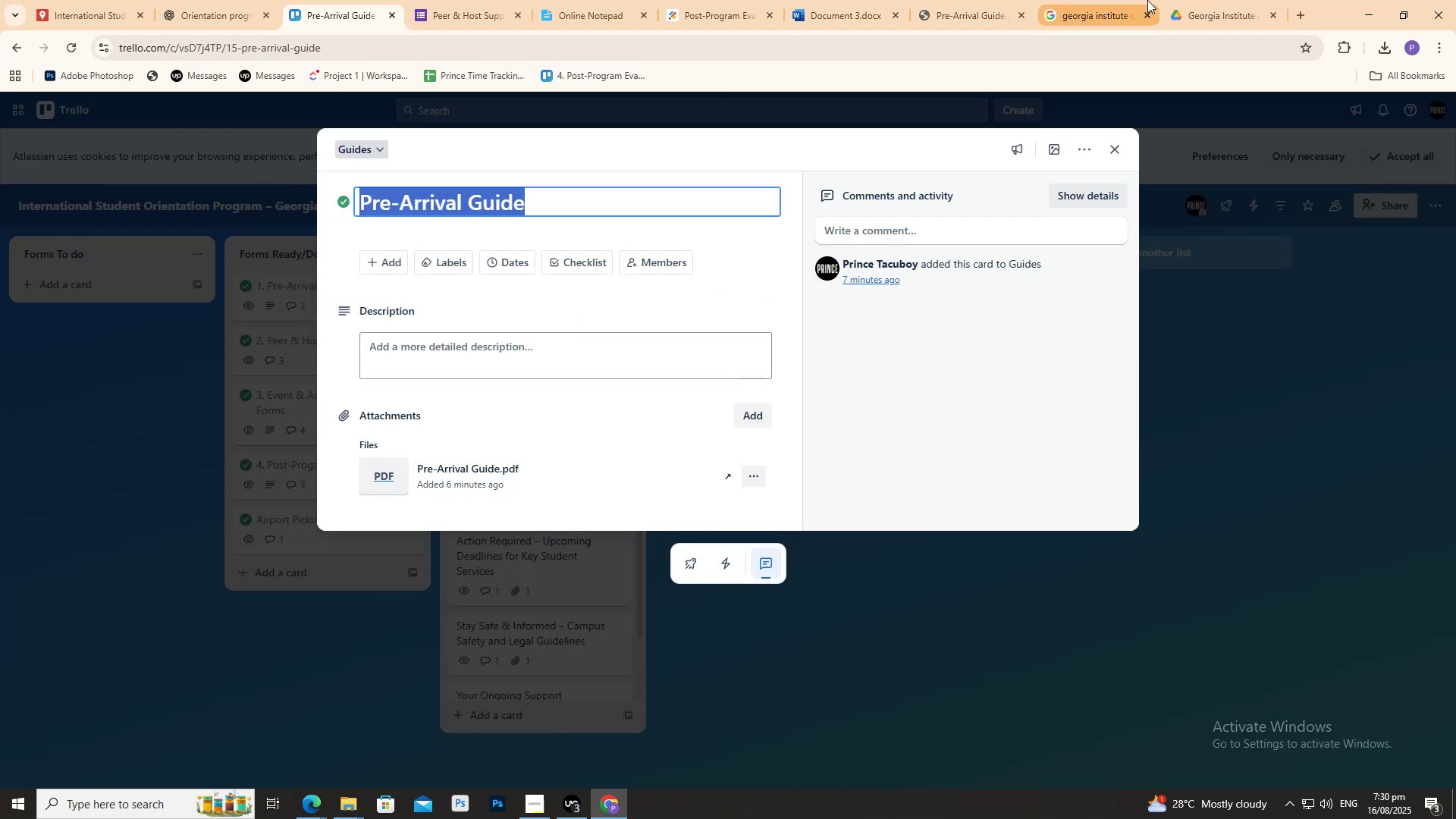 
key(Control+C)
 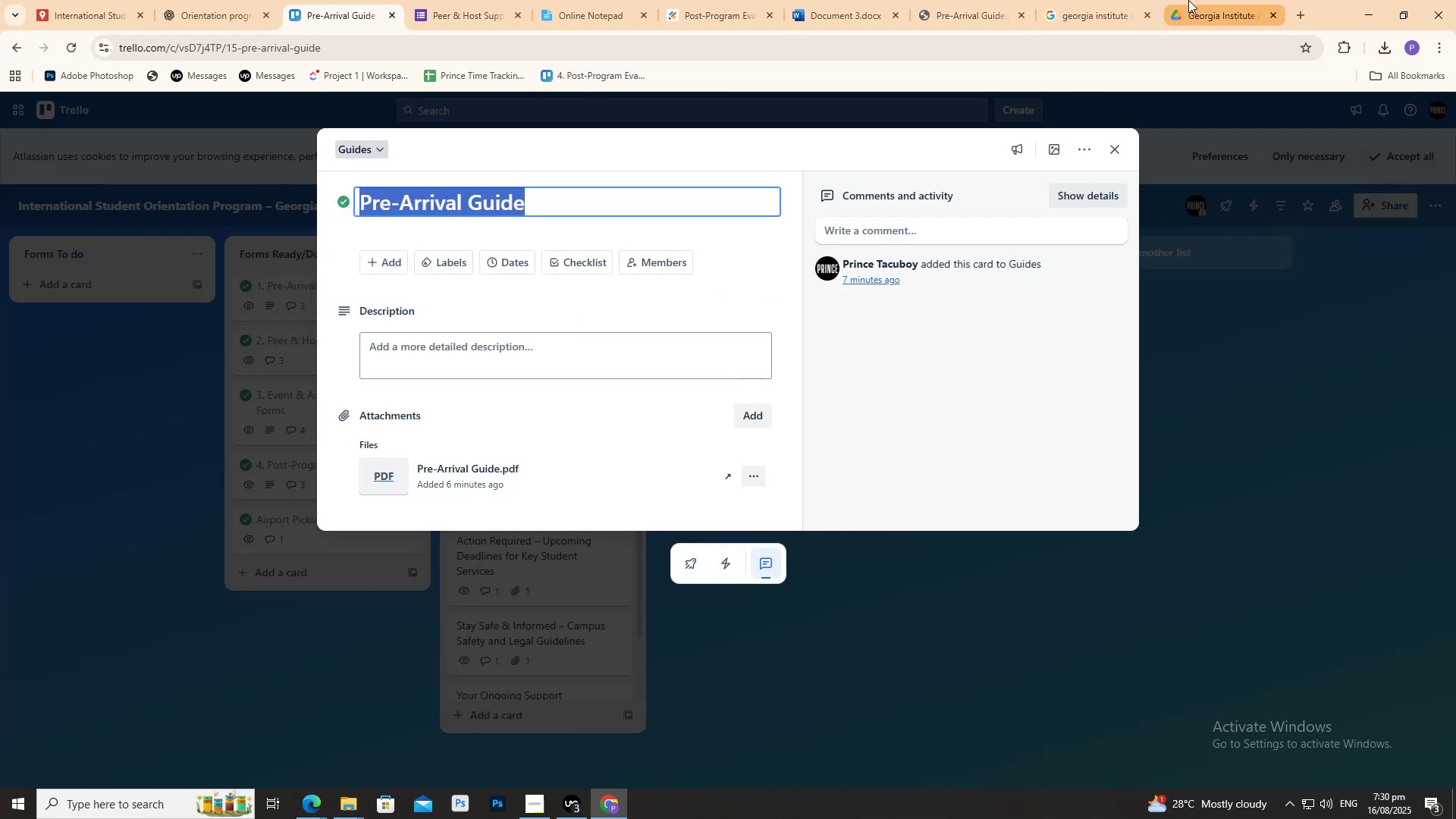 
left_click([1188, 0])
 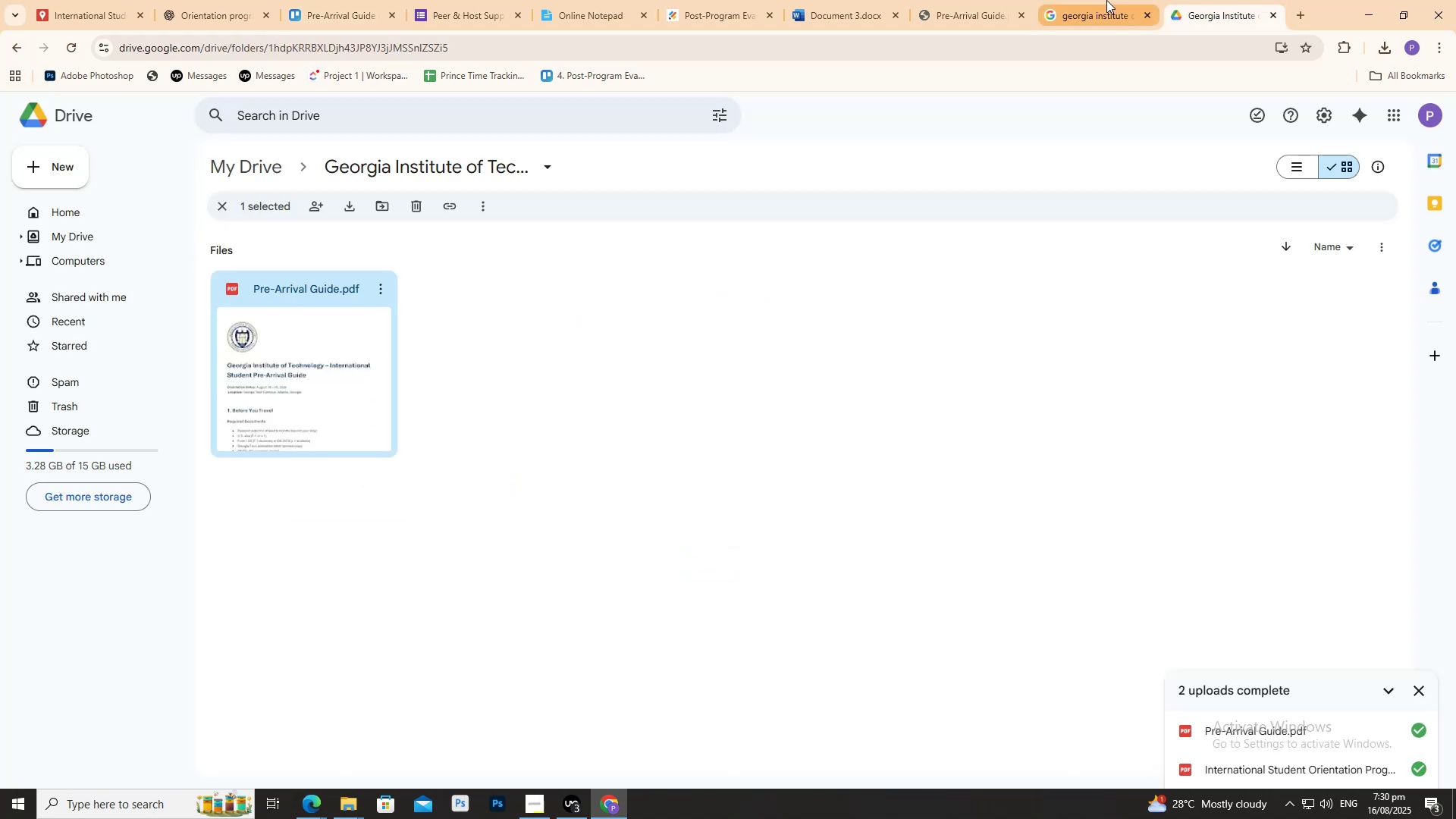 
left_click([1069, 0])
 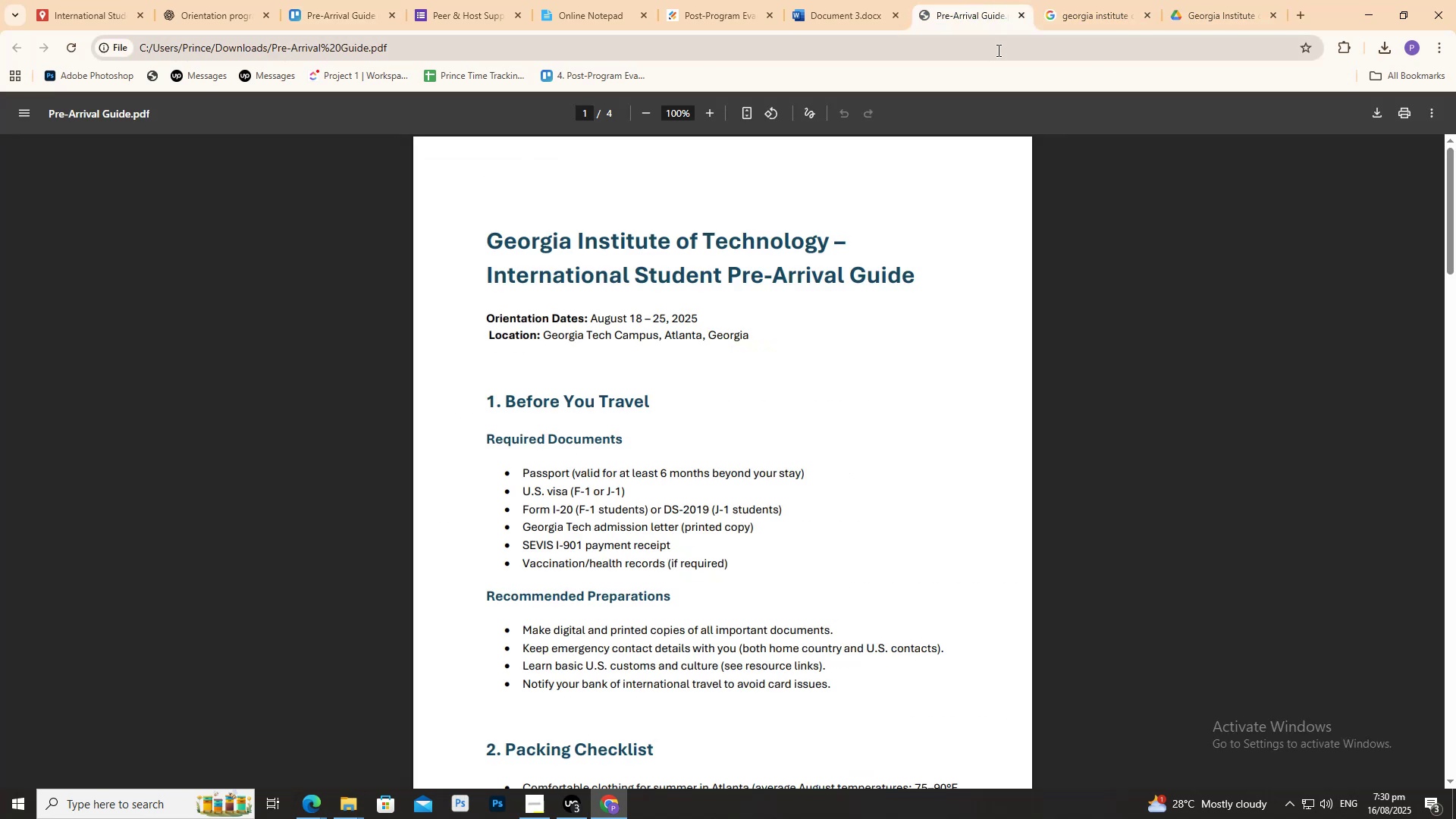 
left_click([832, 0])
 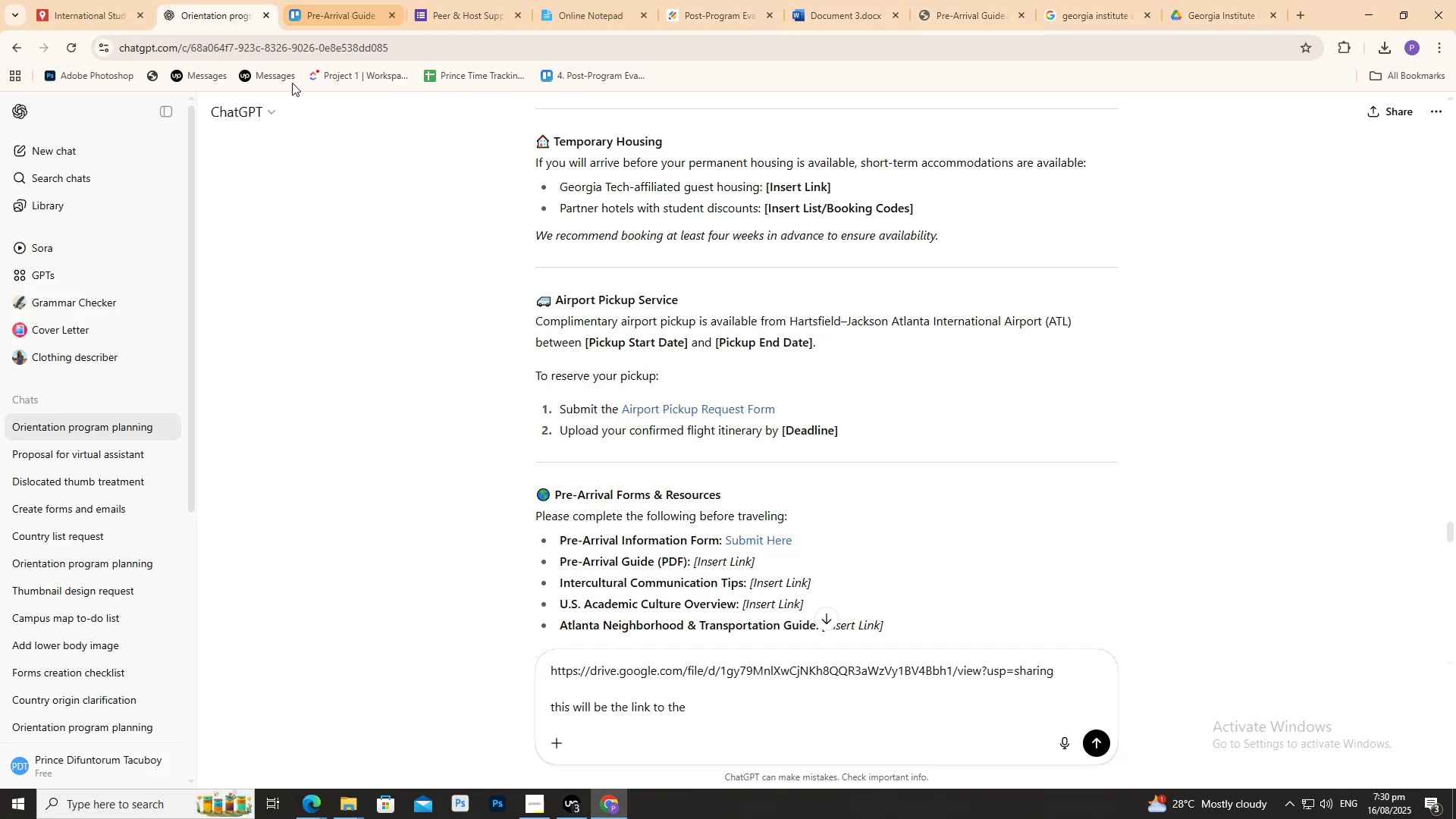 
left_click([443, 0])
 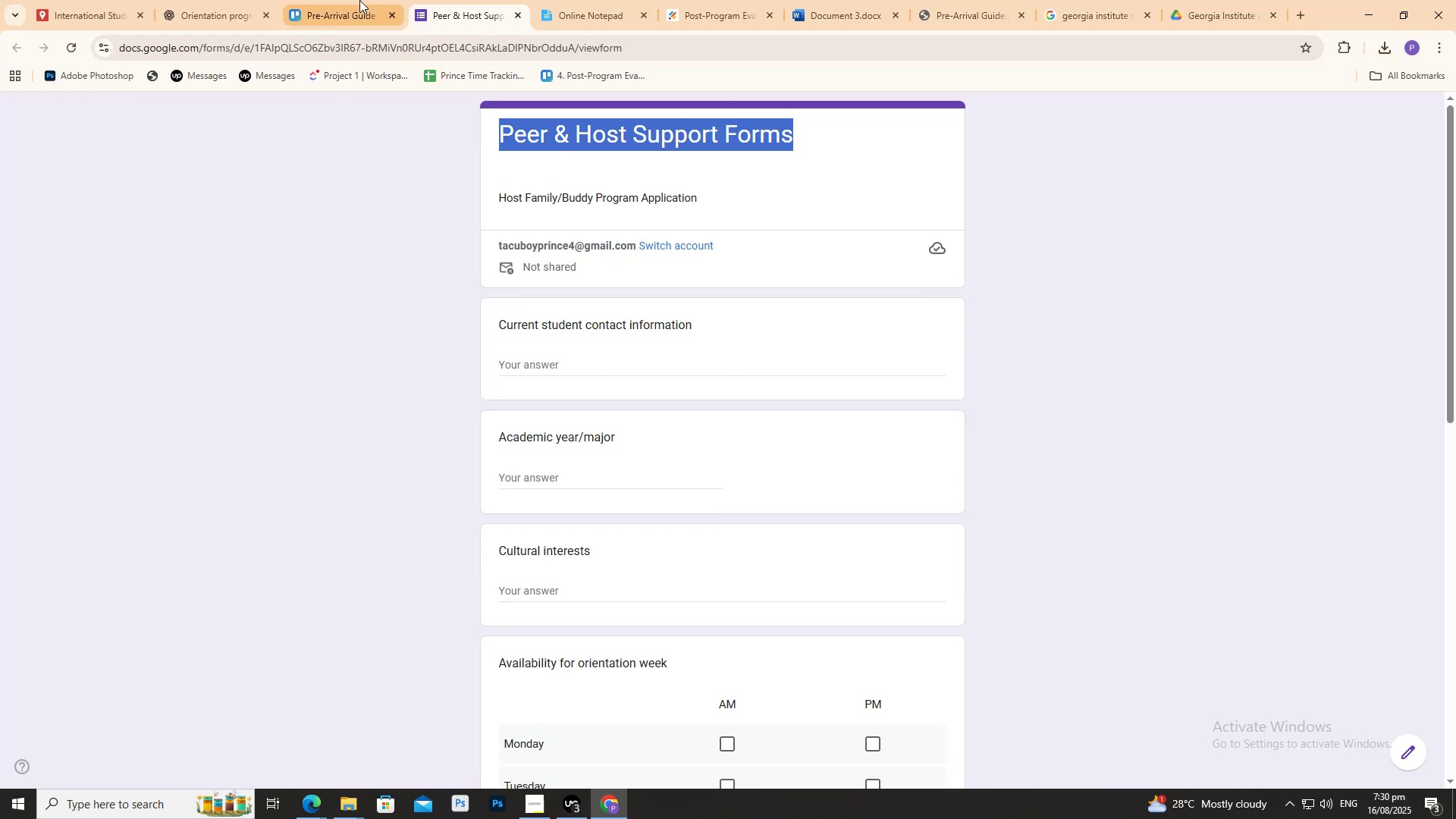 
double_click([359, 0])
 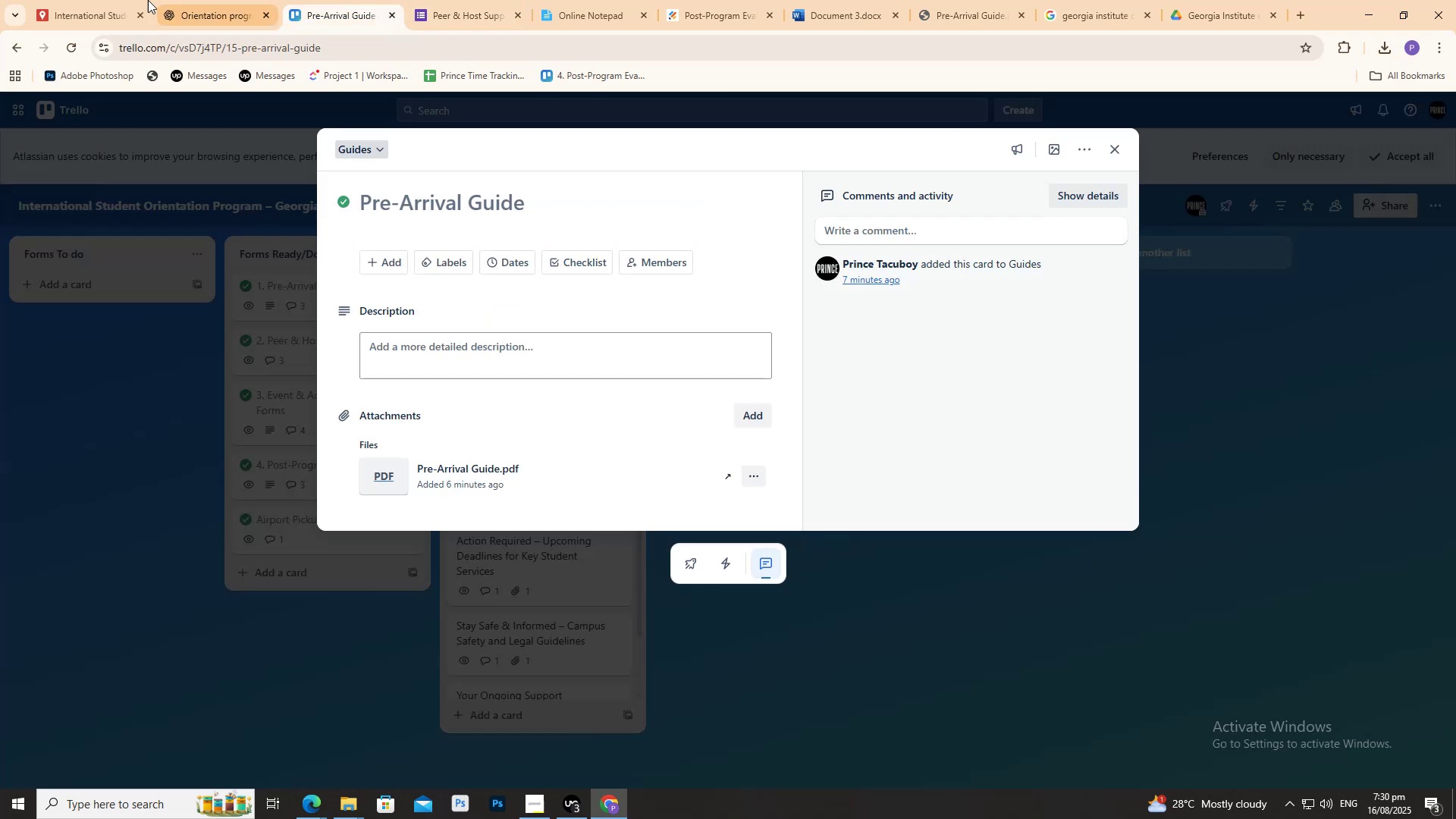 
triple_click([146, 0])
 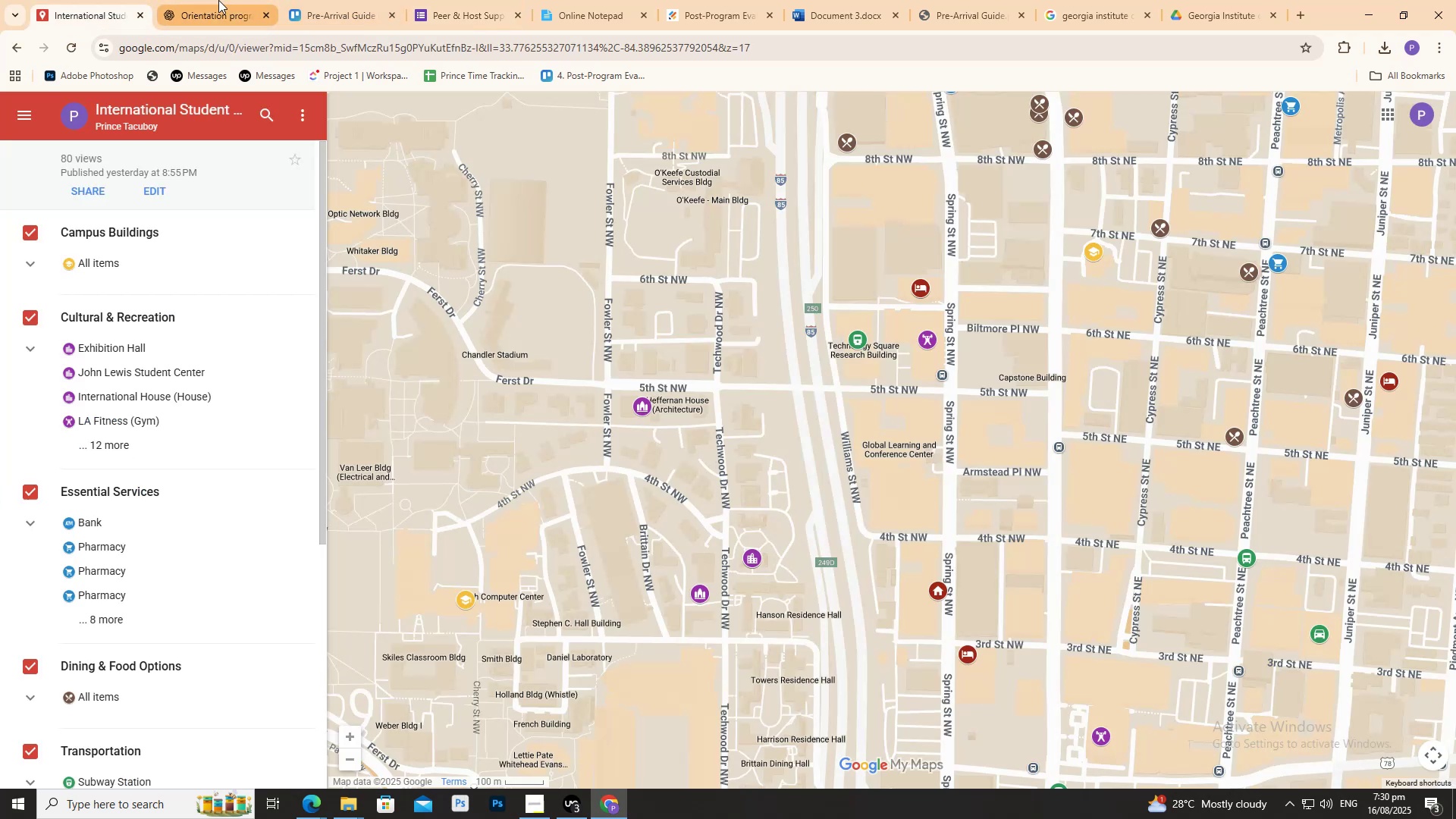 
triple_click([219, 0])
 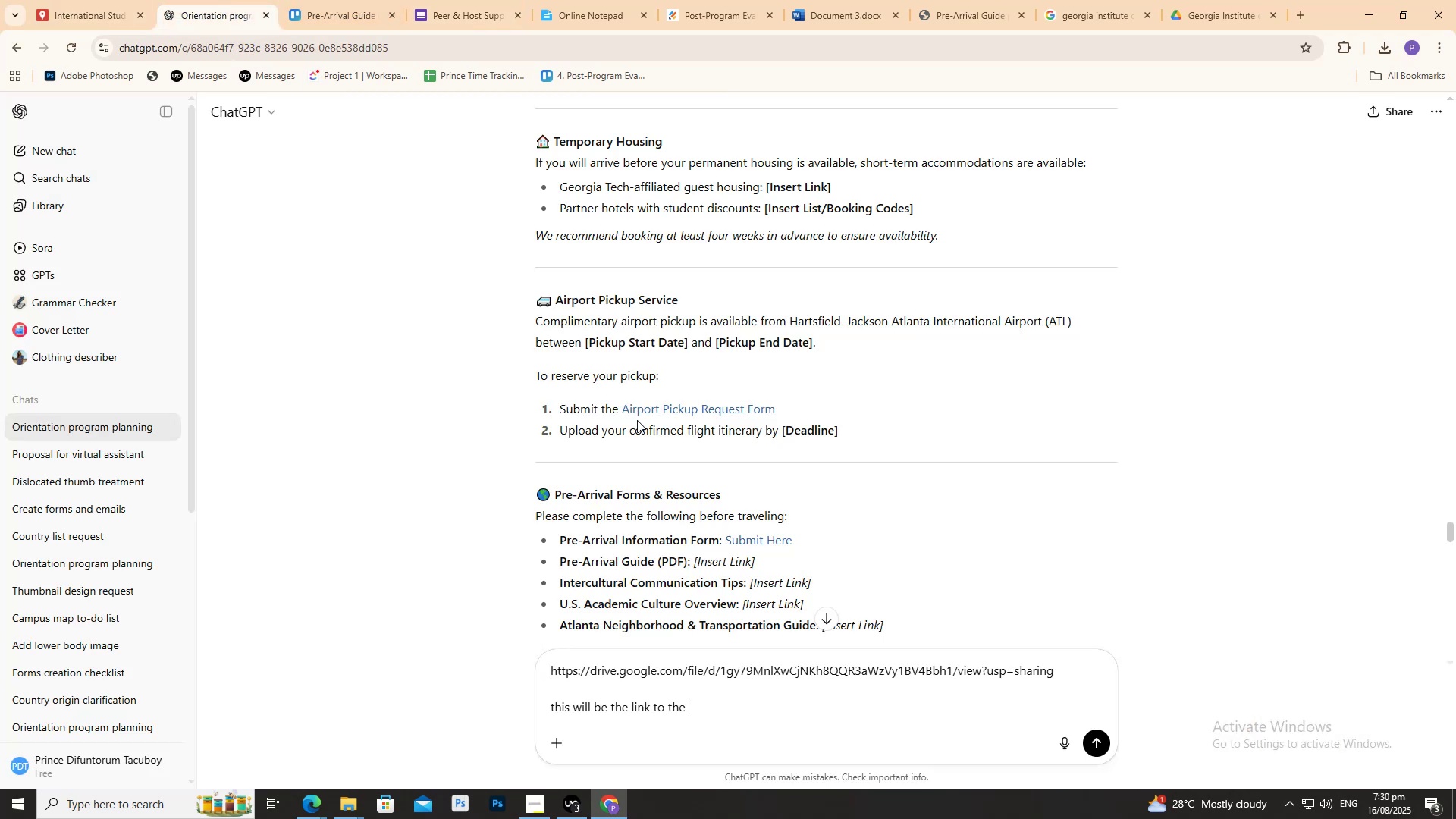 
key(Control+V)
 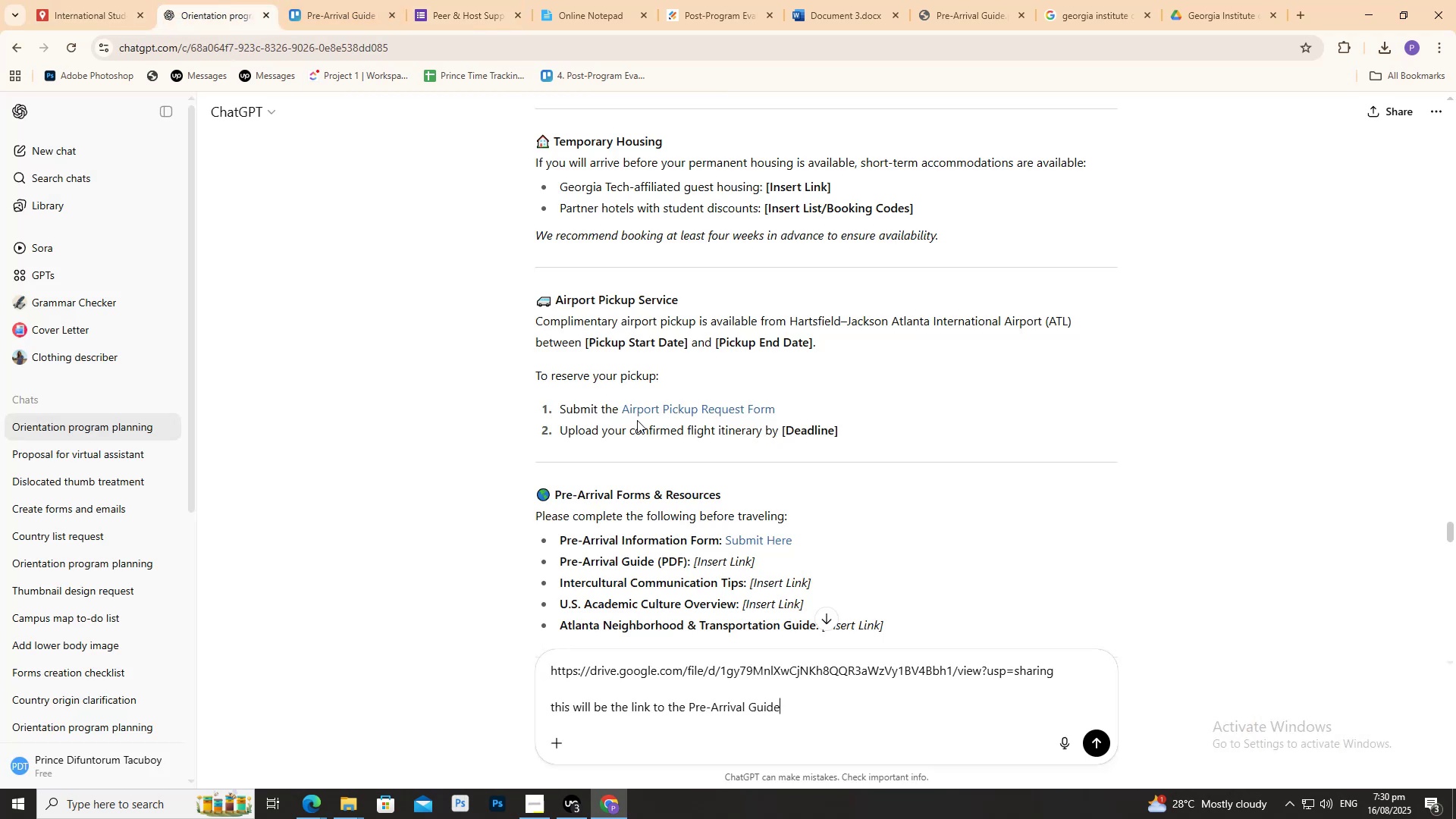 
key(ArrowUp)
 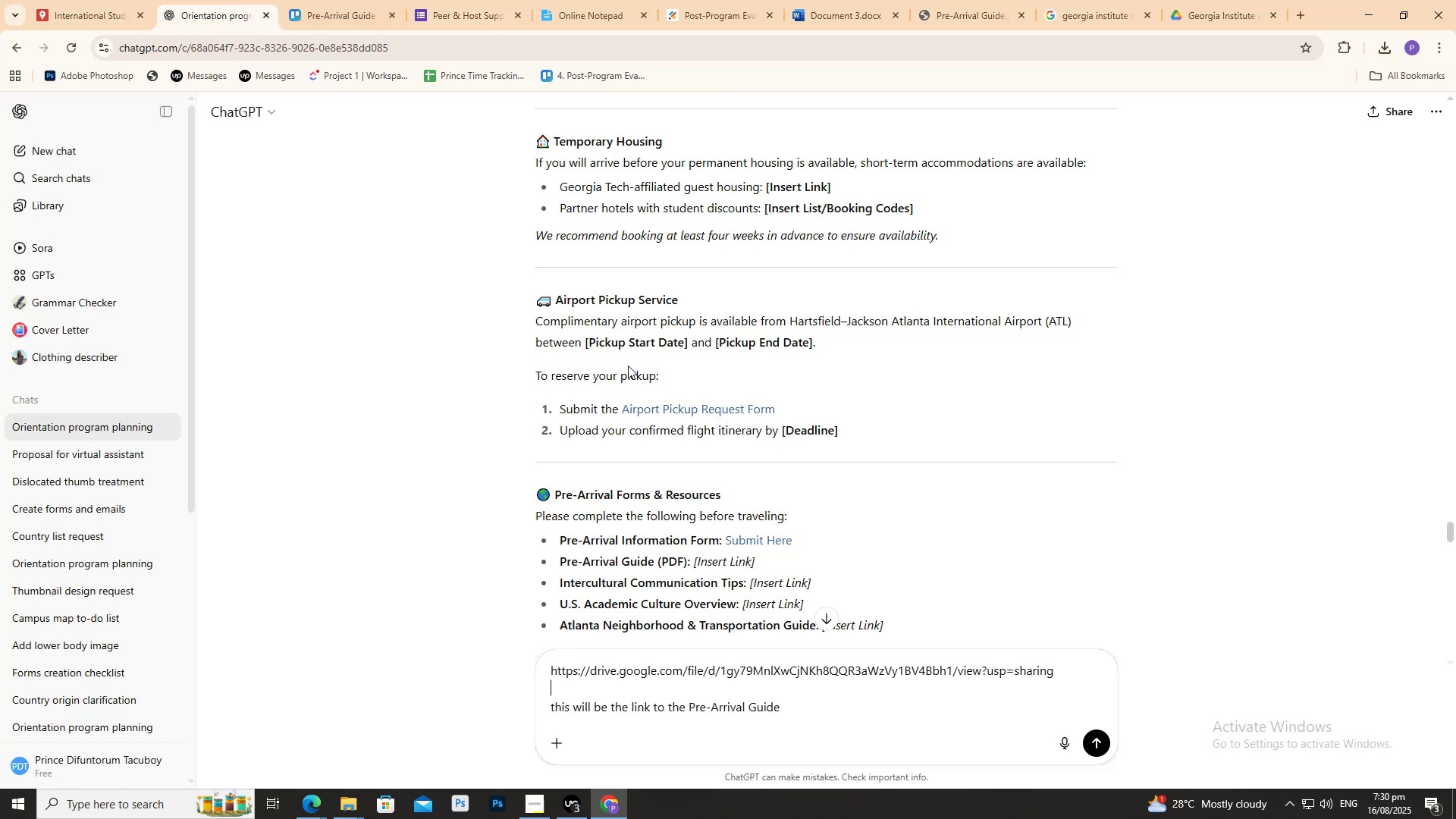 
type(Take note)
 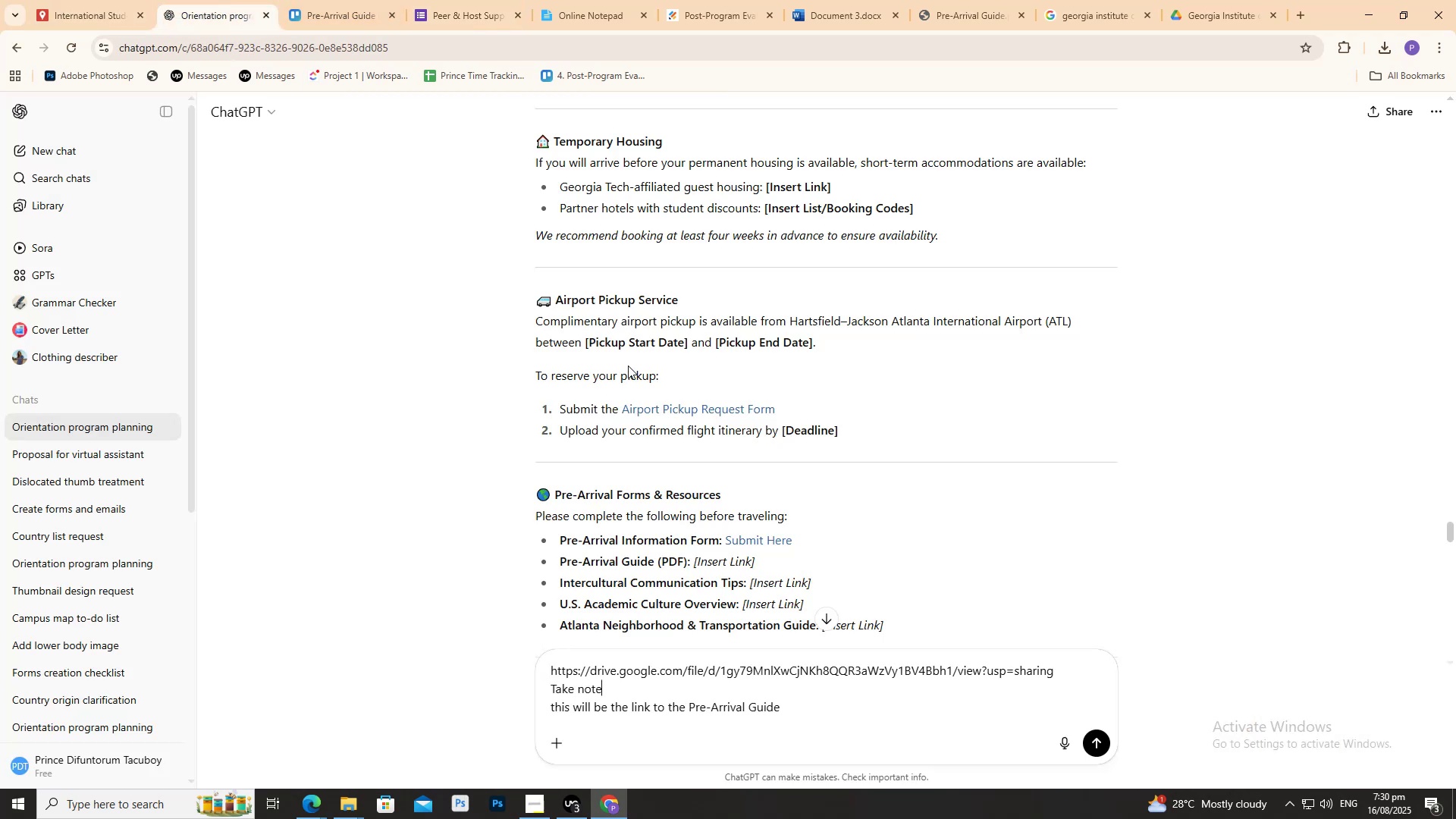 
key(Enter)
 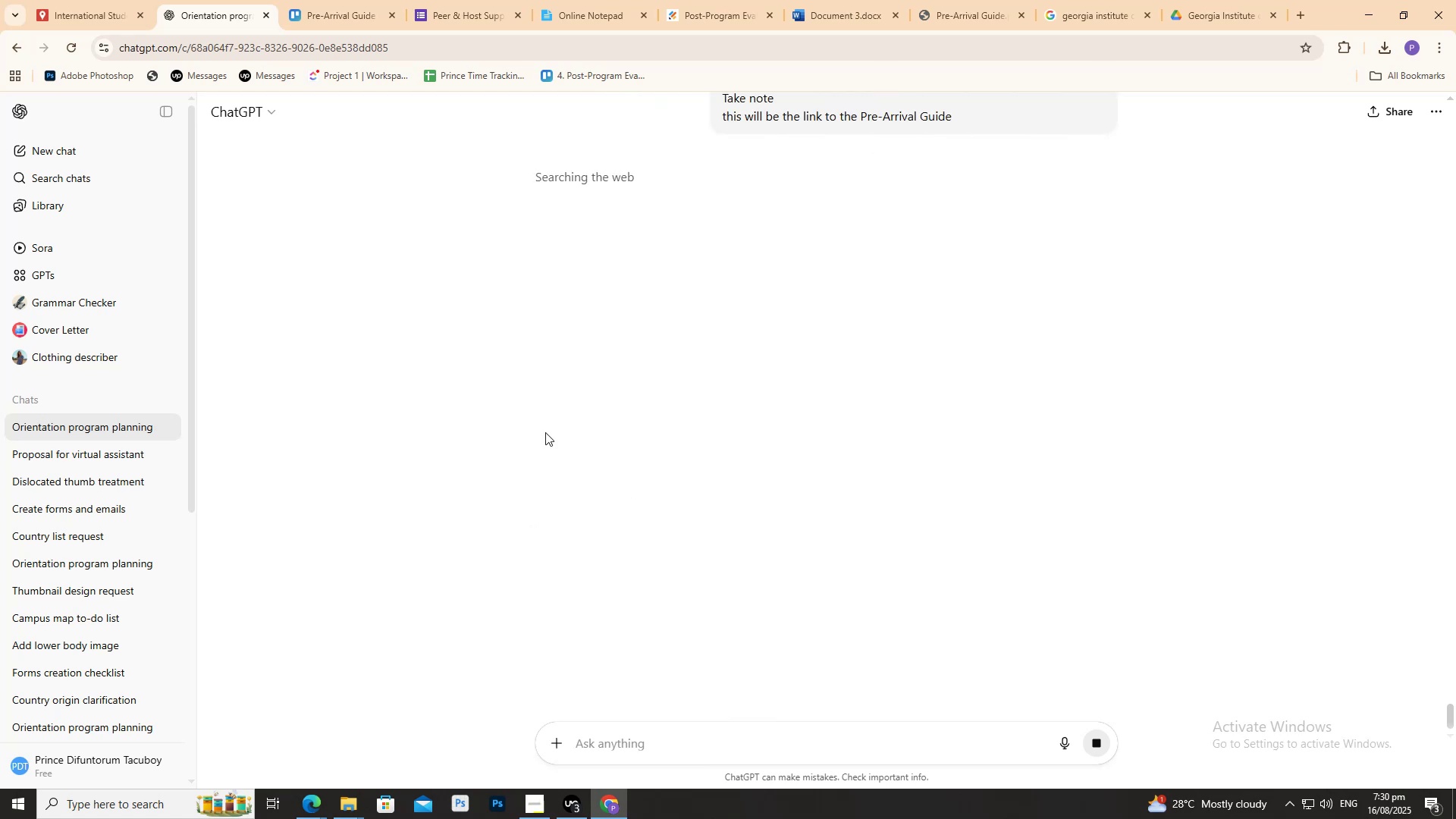 
scroll: coordinate [267, 258], scroll_direction: up, amount: 1.0
 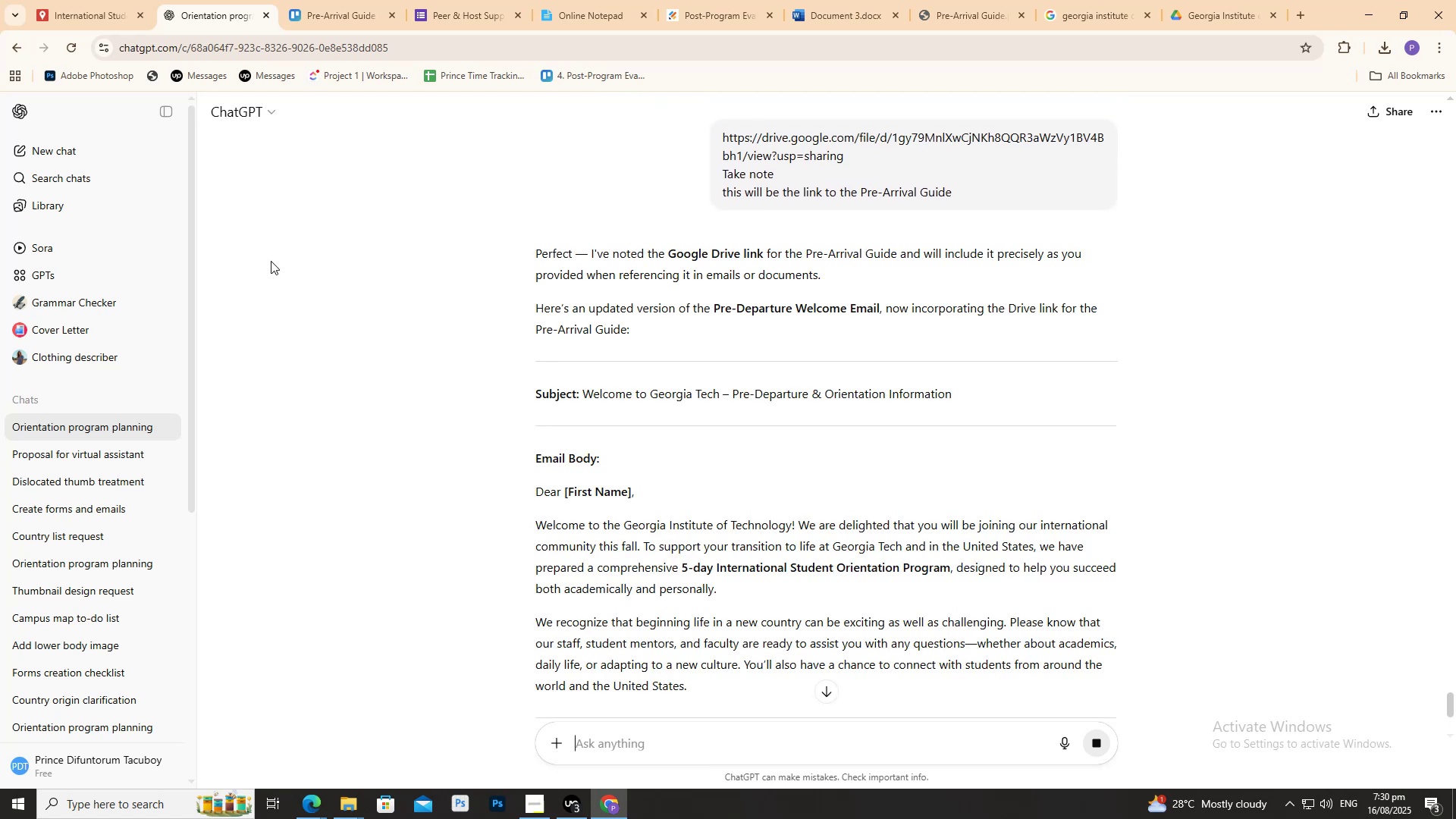 
wait(5.17)
 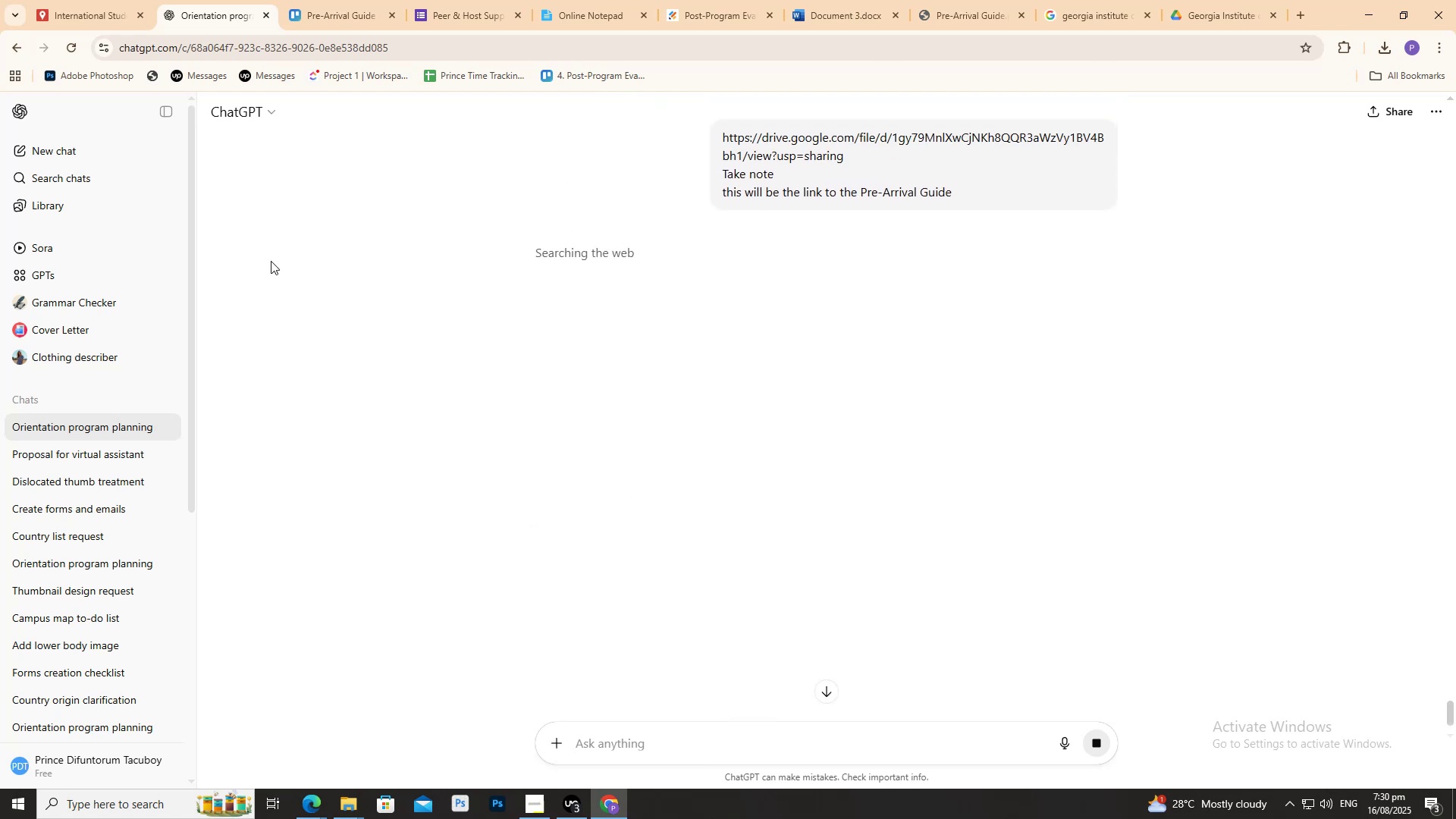 
scroll: coordinate [396, 324], scroll_direction: down, amount: 22.0
 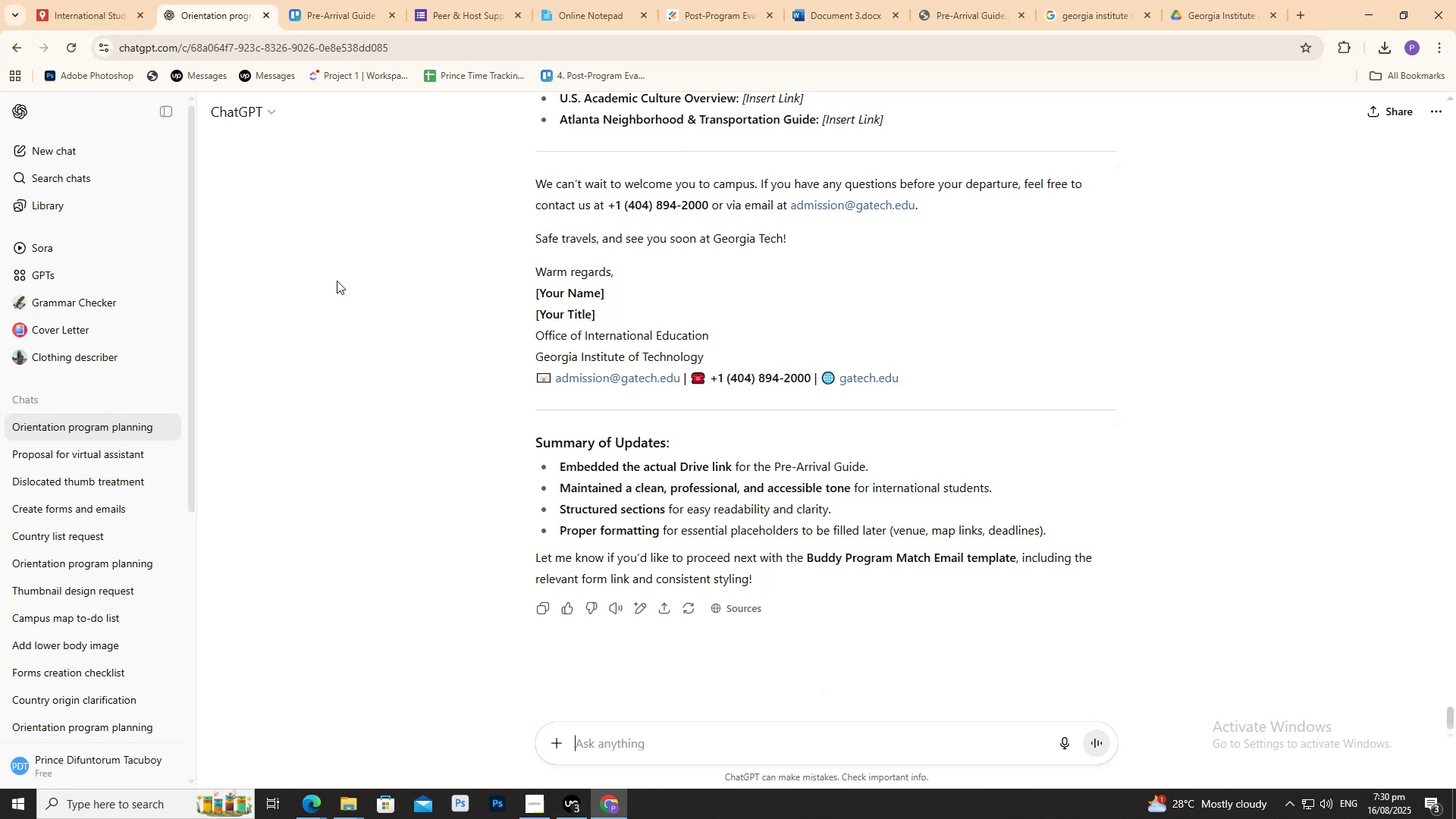 
wait(8.77)
 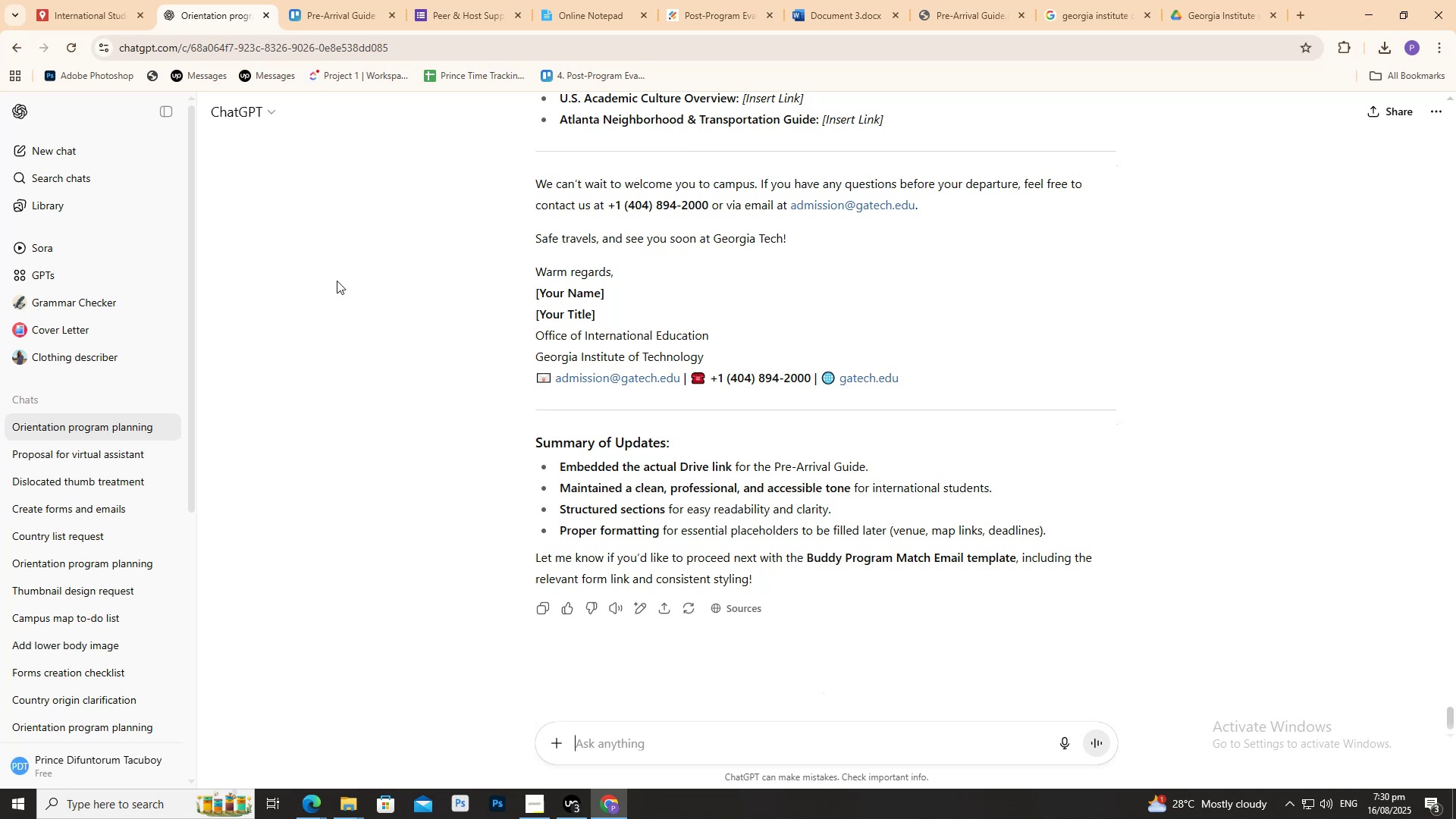 
scroll: coordinate [337, 281], scroll_direction: none, amount: 0.0
 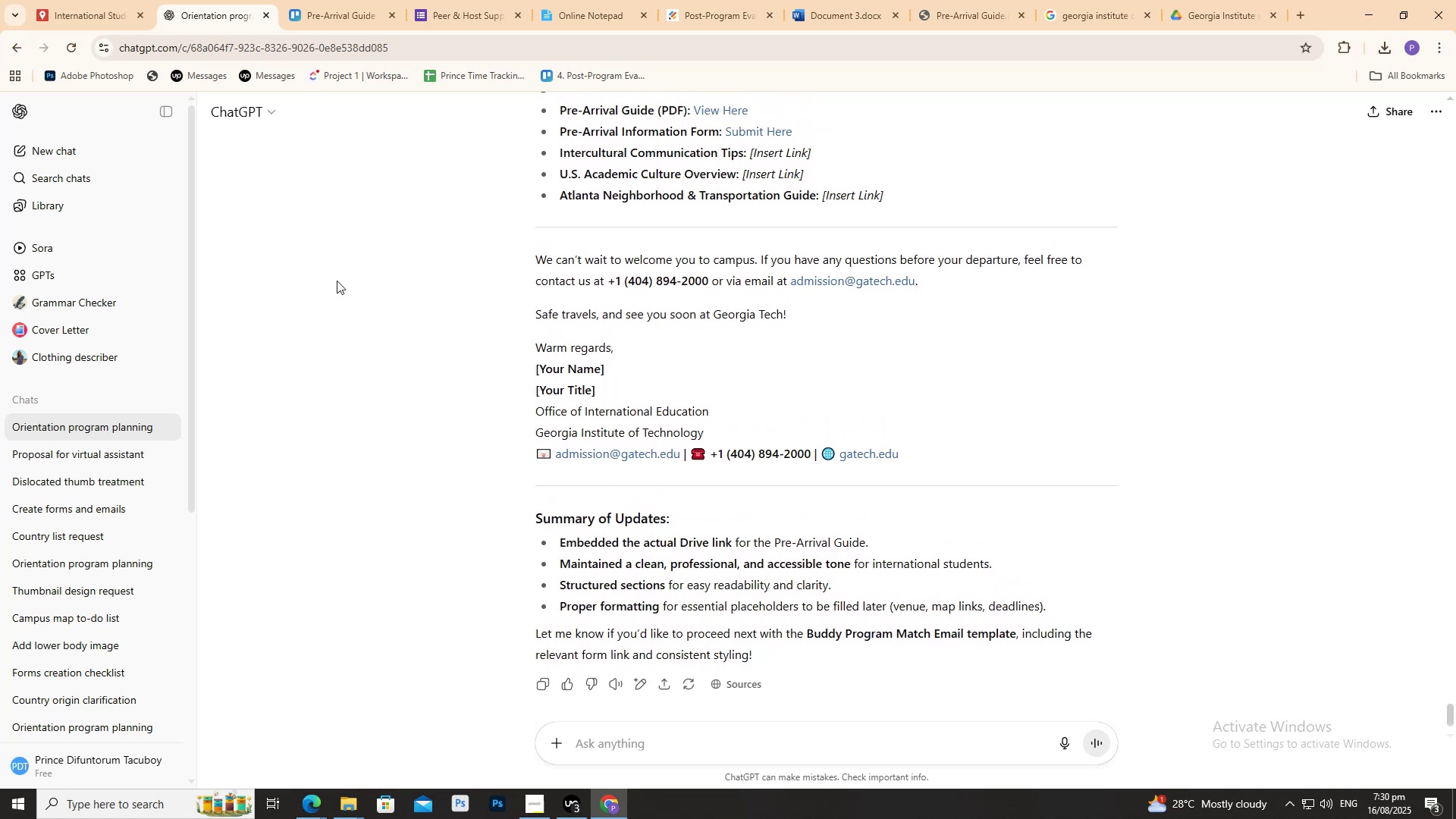 
scroll: coordinate [337, 281], scroll_direction: up, amount: 1.0
 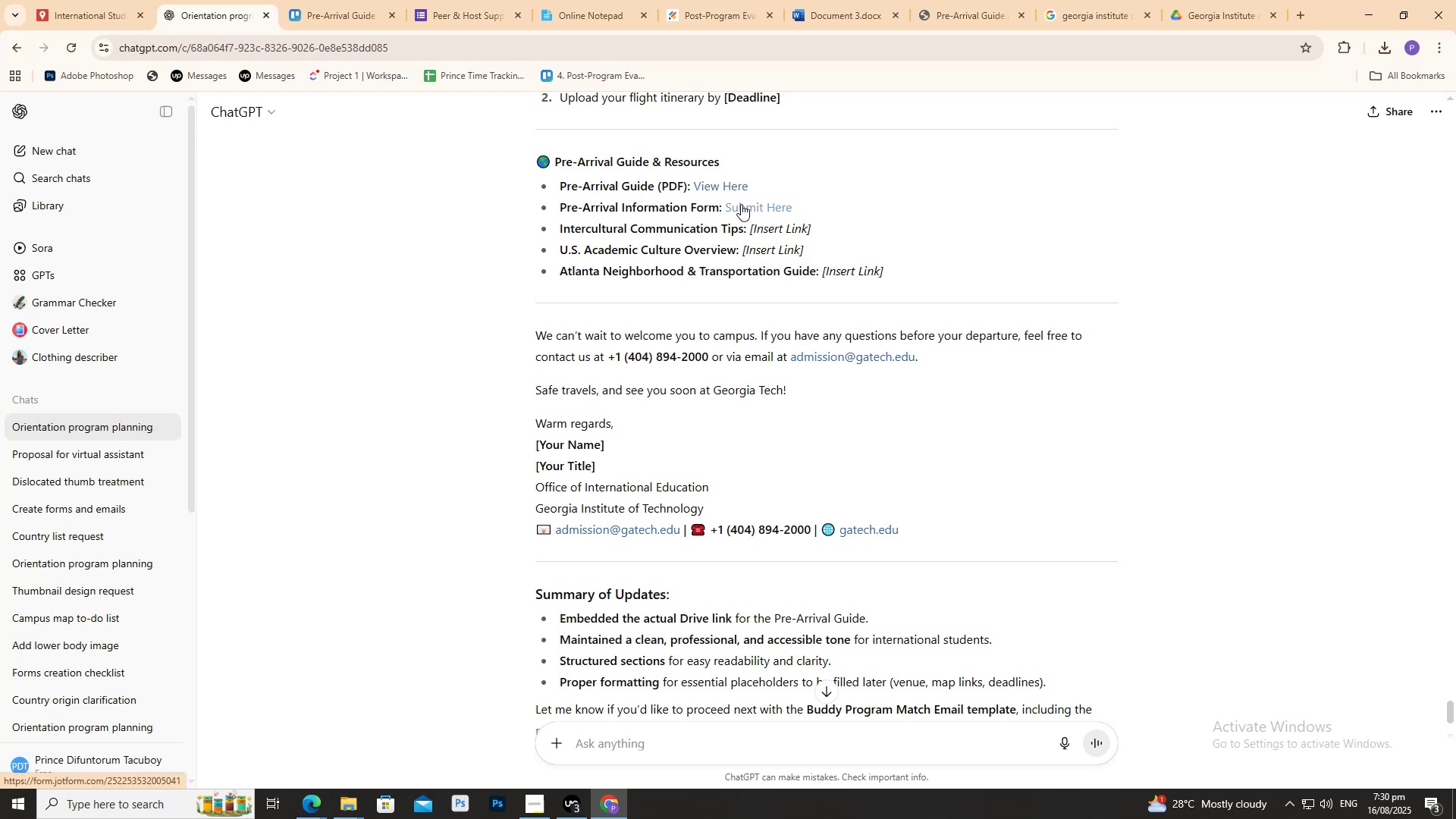 
wait(5.06)
 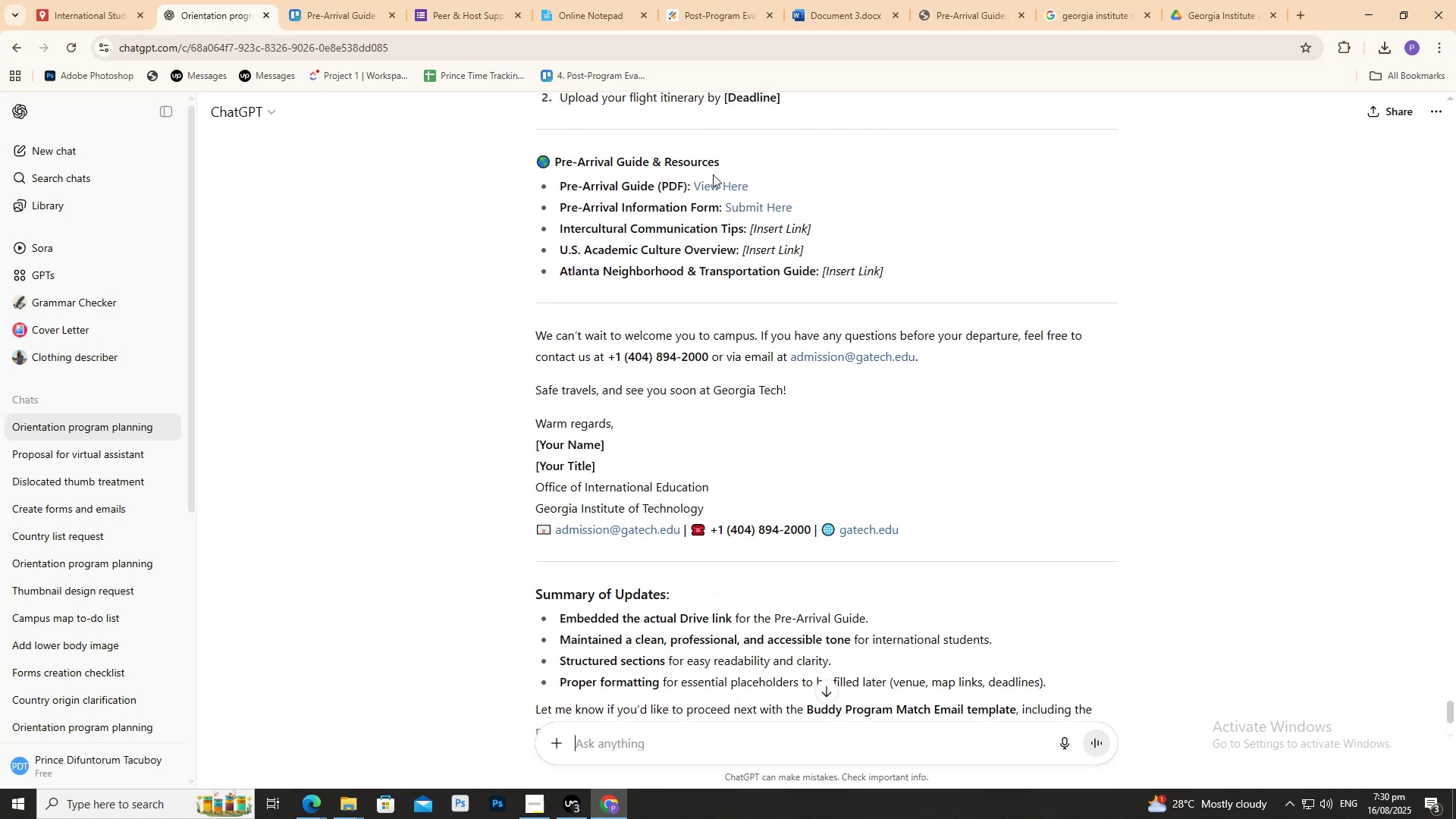 
scroll: coordinate [724, 213], scroll_direction: up, amount: 1.0
 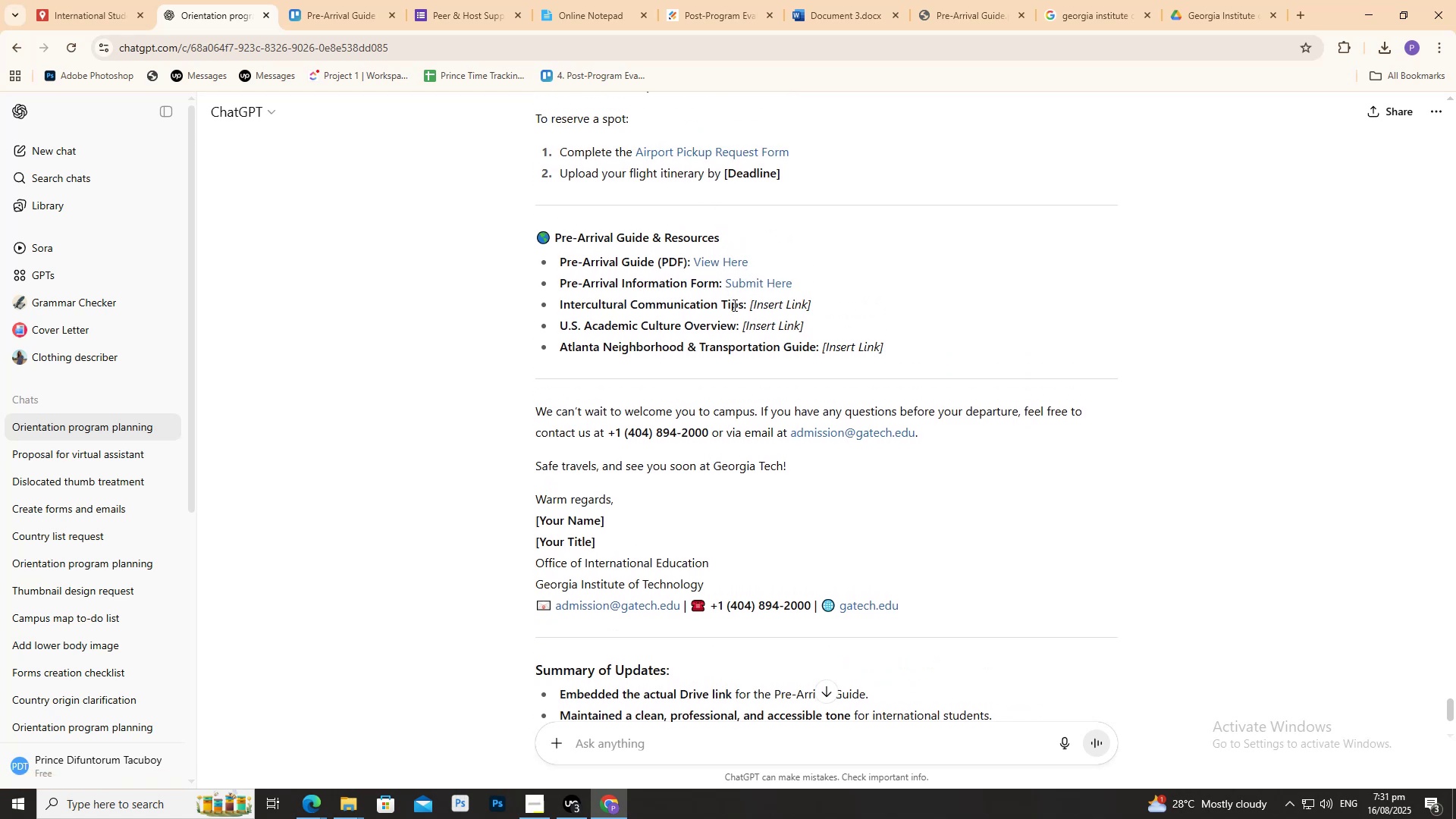 
wait(9.02)
 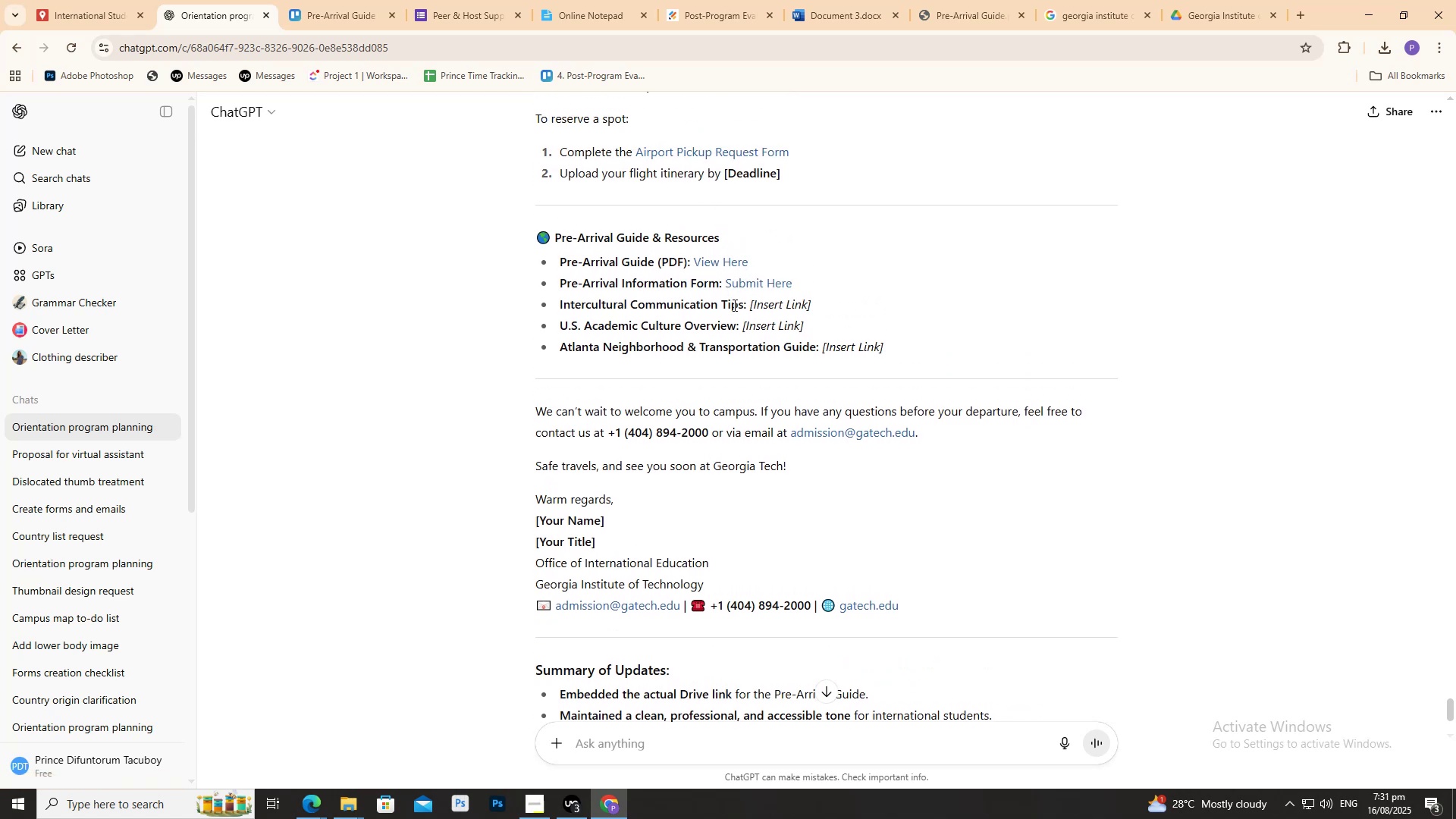 
left_click([720, 261])
 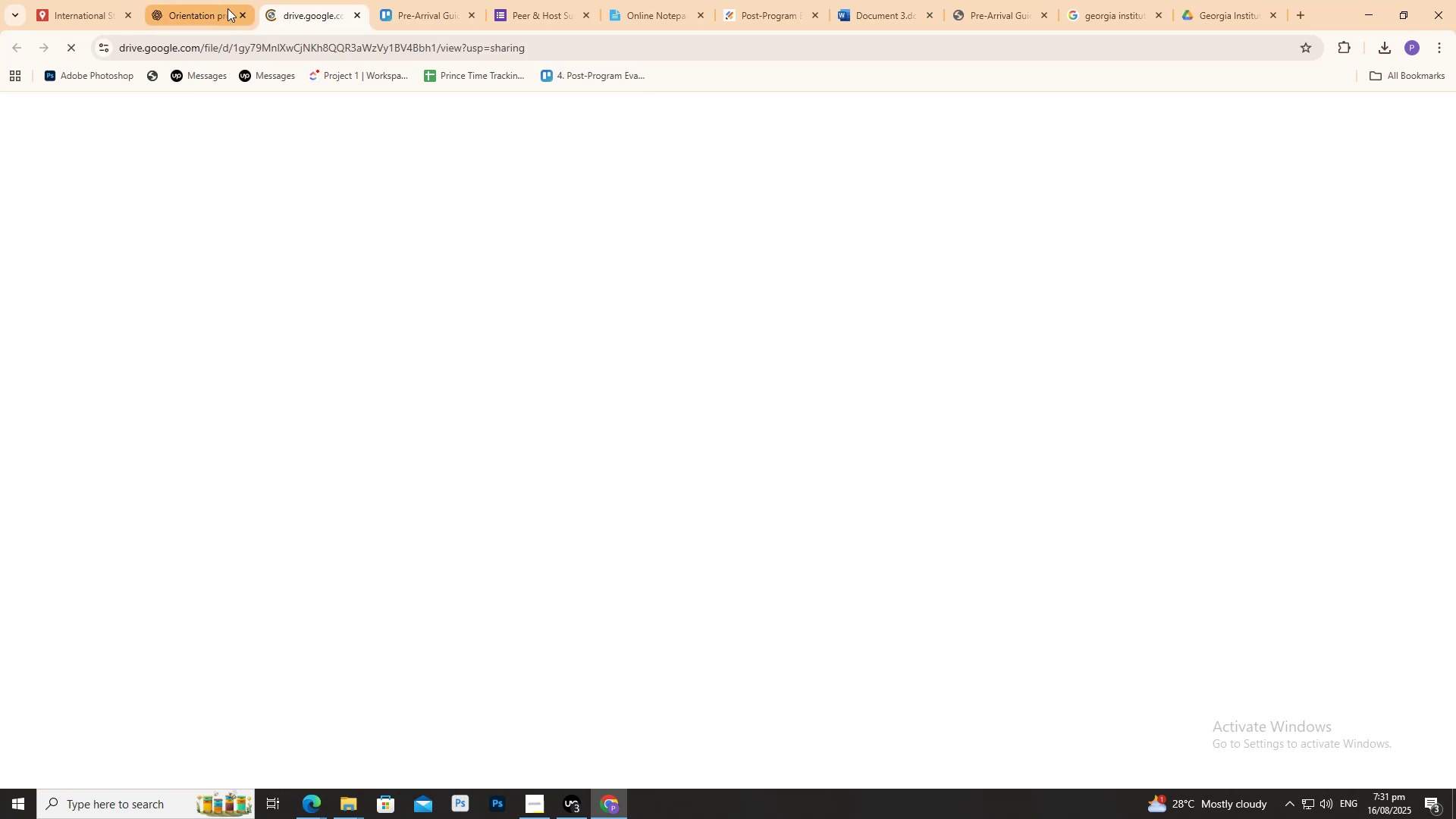 
mouse_move([211, 0])
 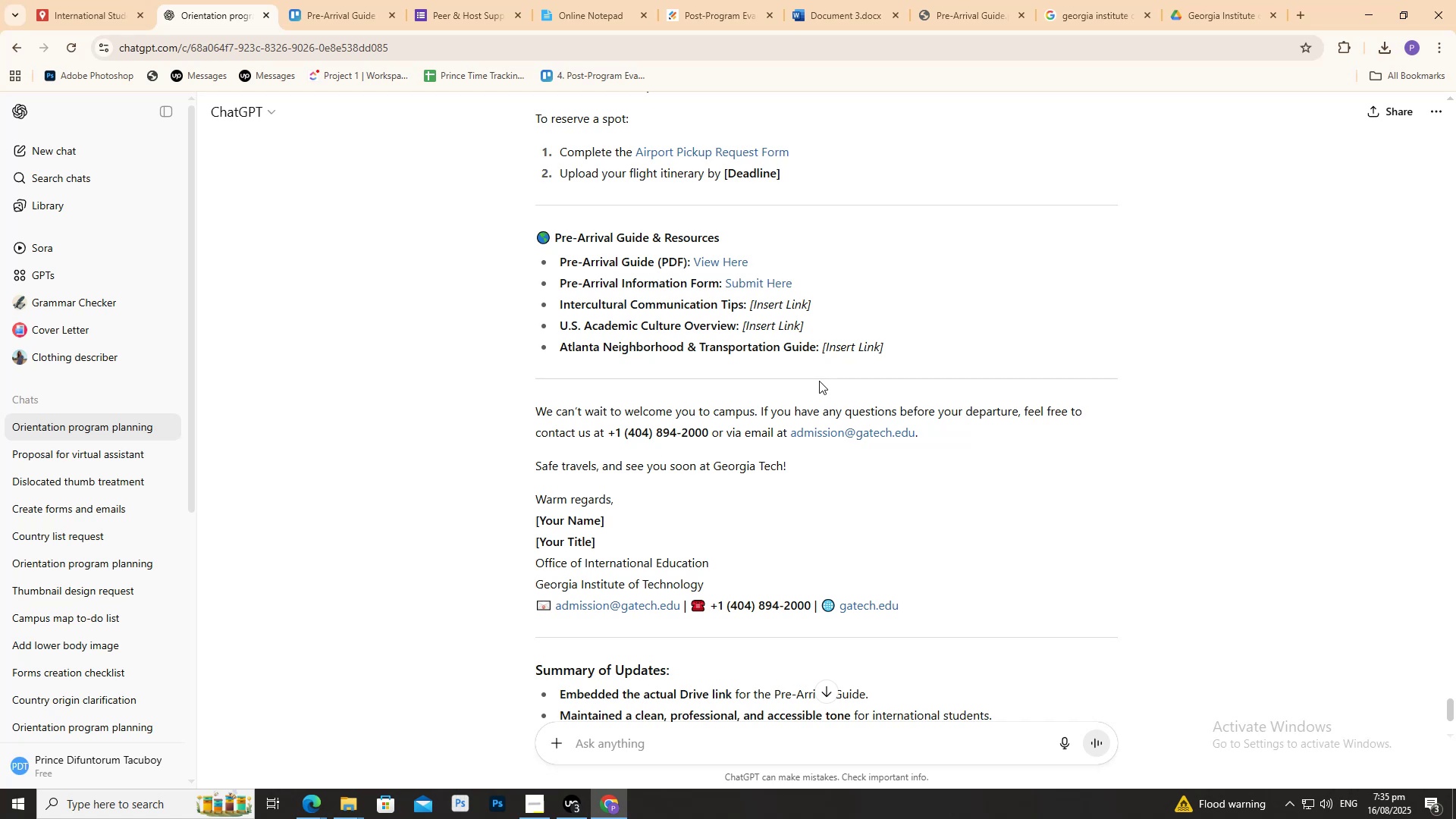 
wait(261.7)
 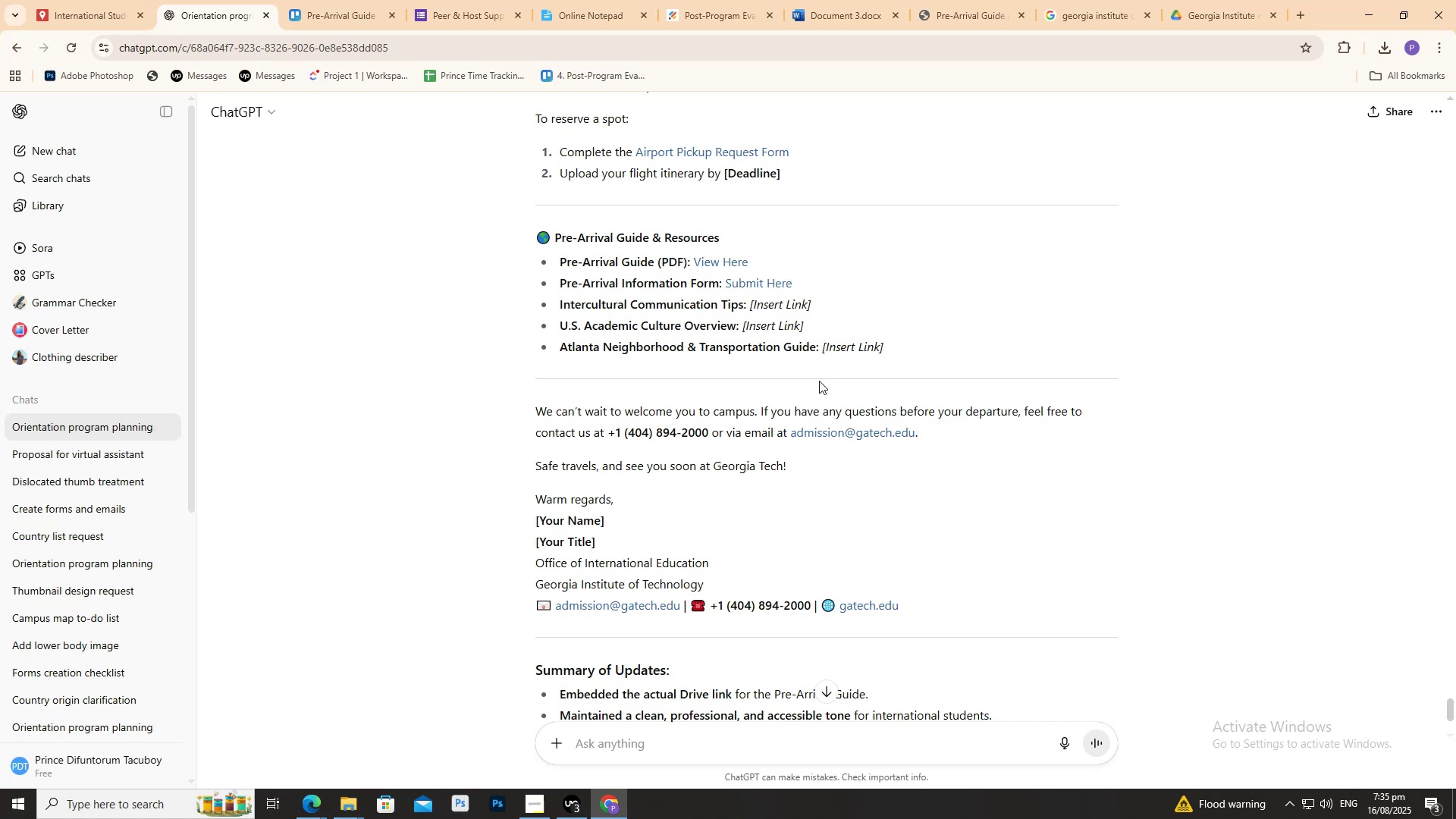 
key(ArrowRight)
 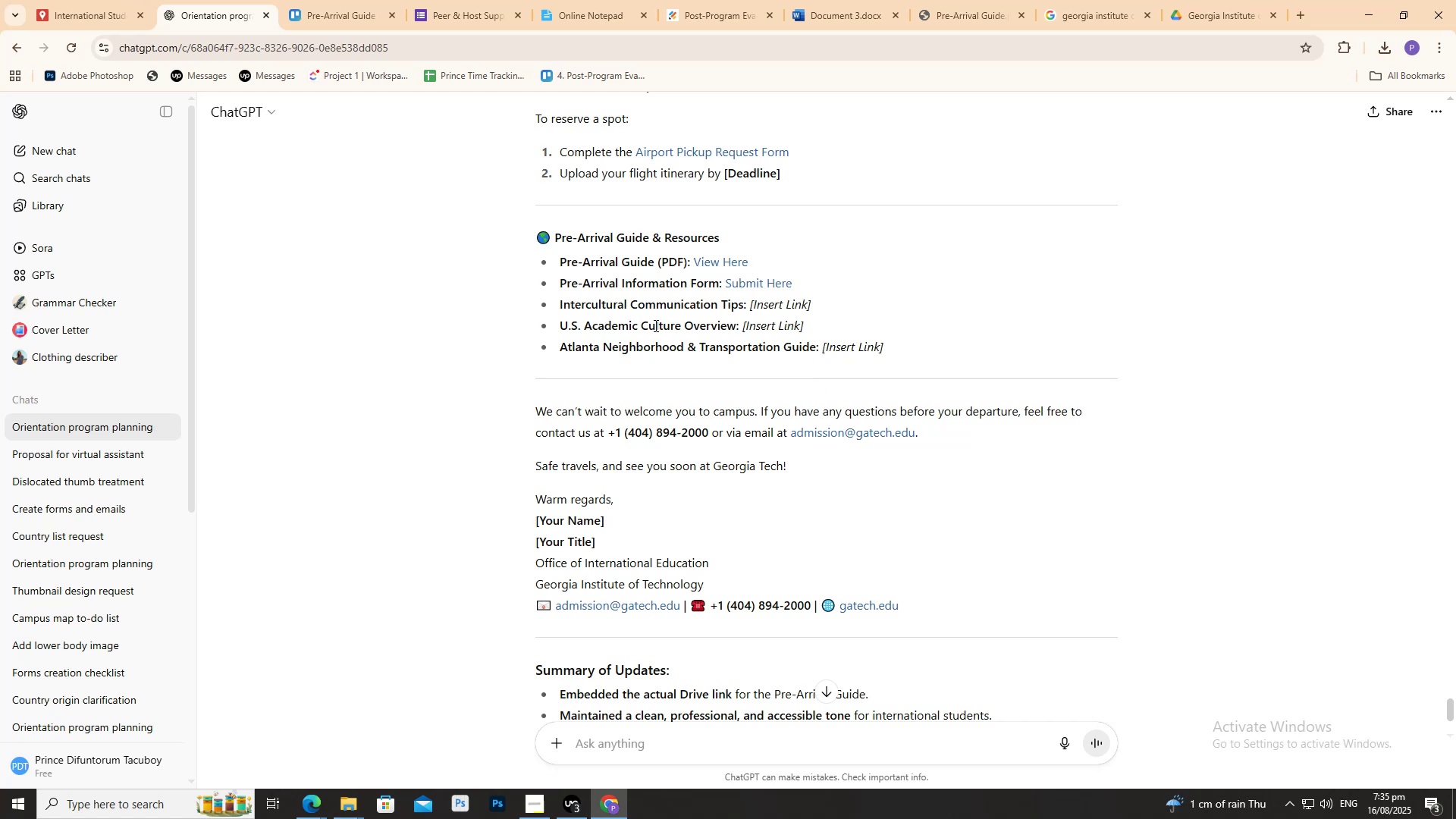 
scroll: coordinate [654, 320], scroll_direction: down, amount: 4.0
 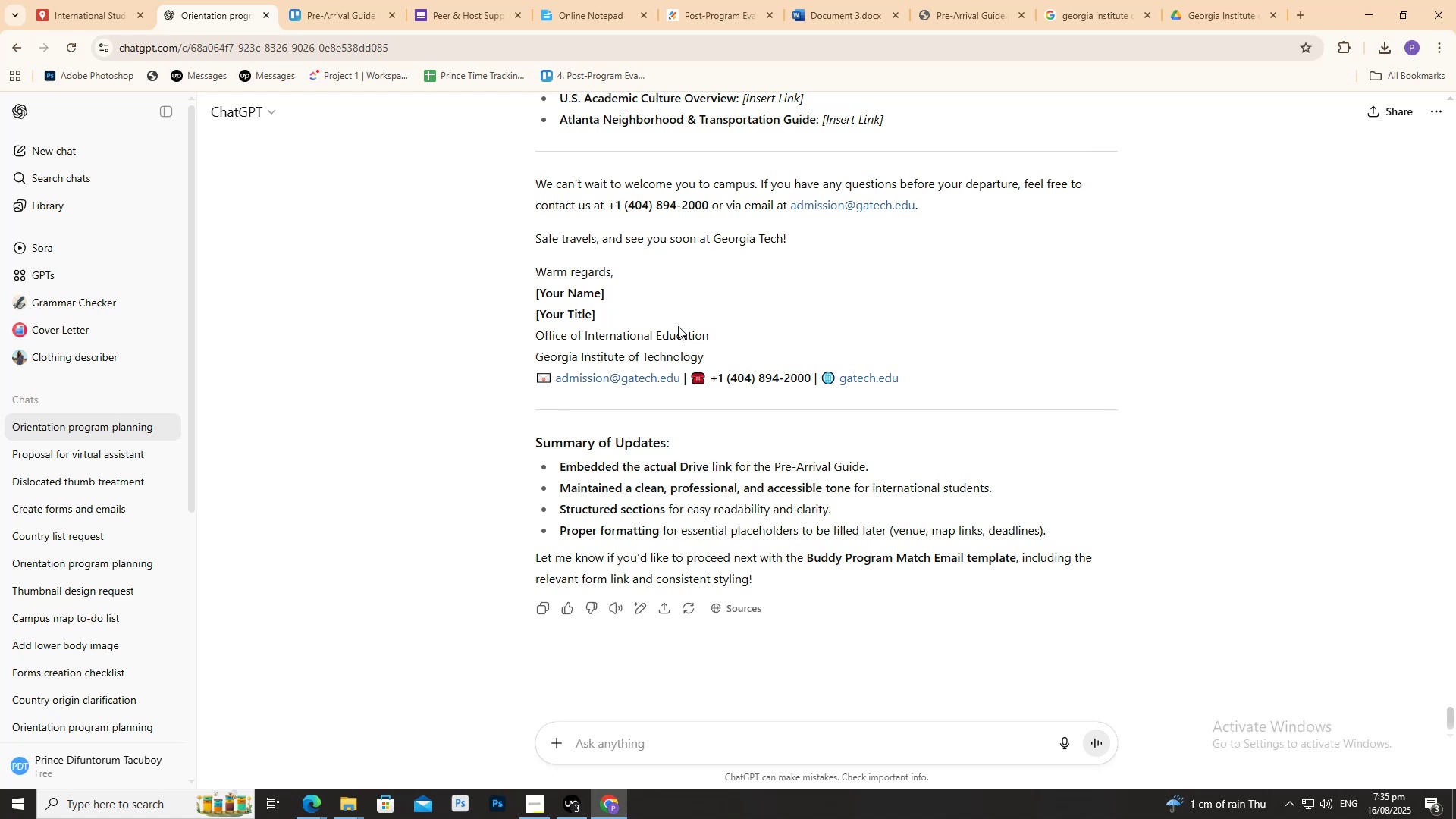 
wait(7.43)
 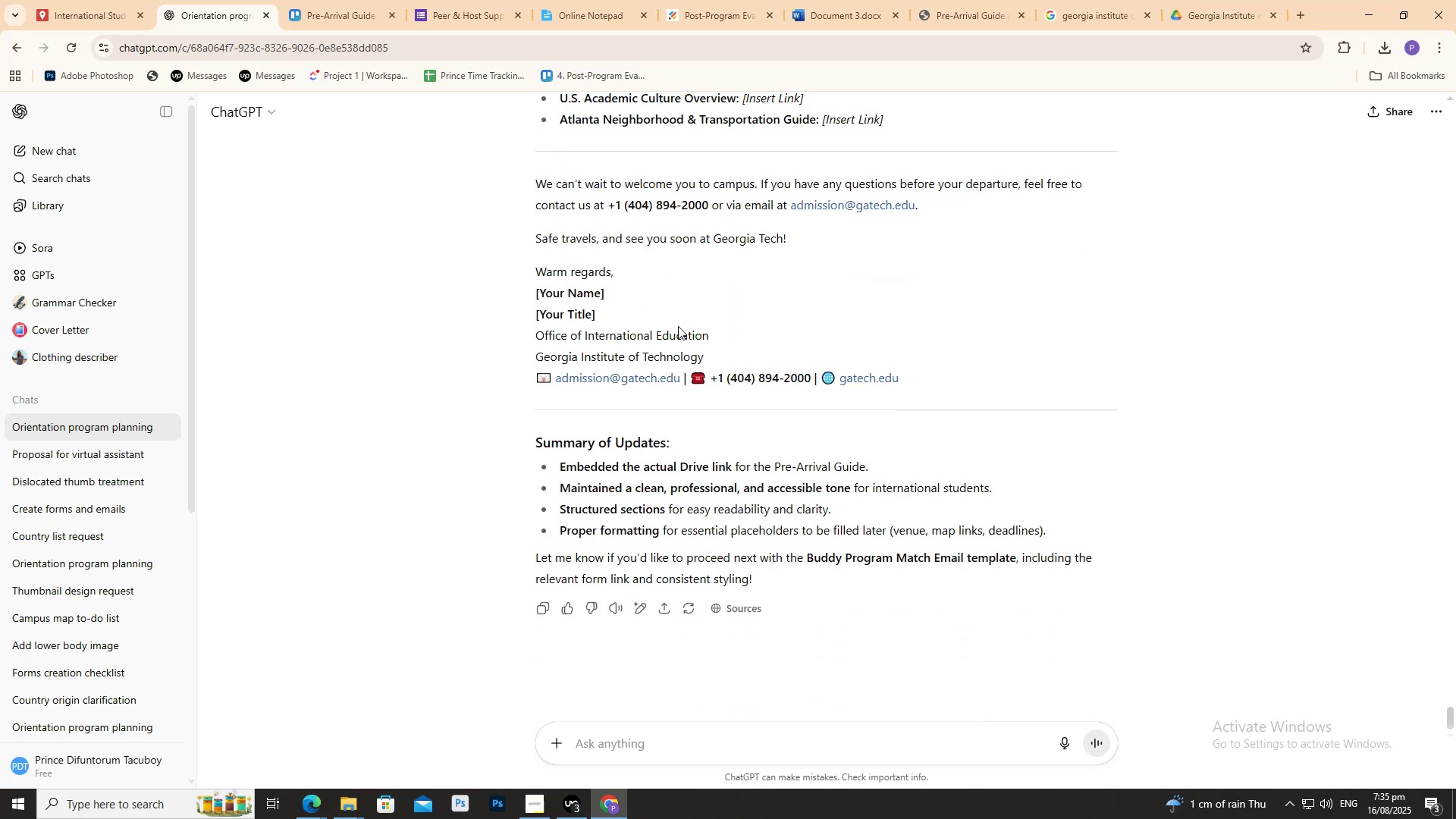 
scroll: coordinate [806, 353], scroll_direction: up, amount: 2.0
 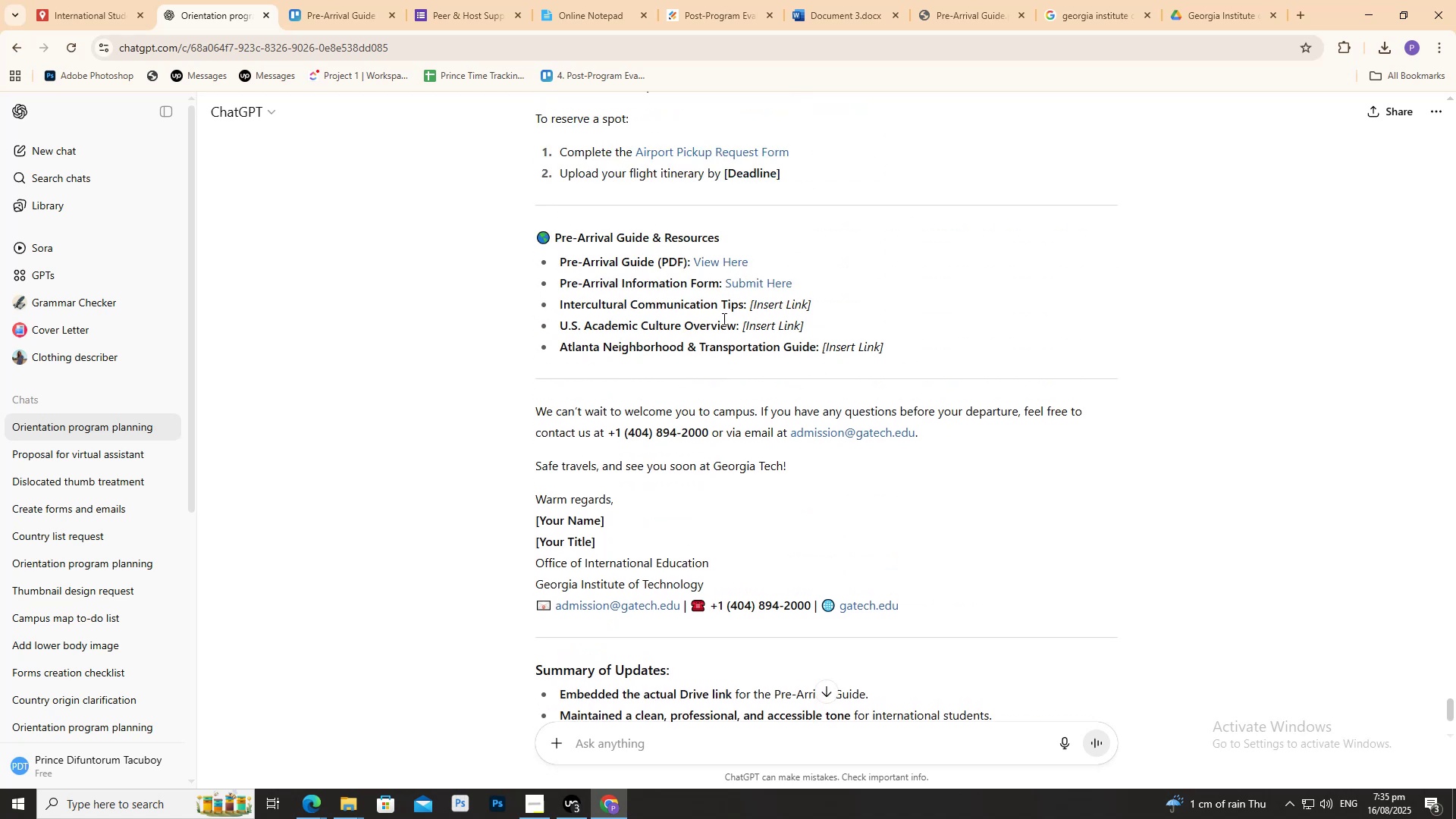 
left_click_drag(start_coordinate=[560, 305], to_coordinate=[747, 305])
 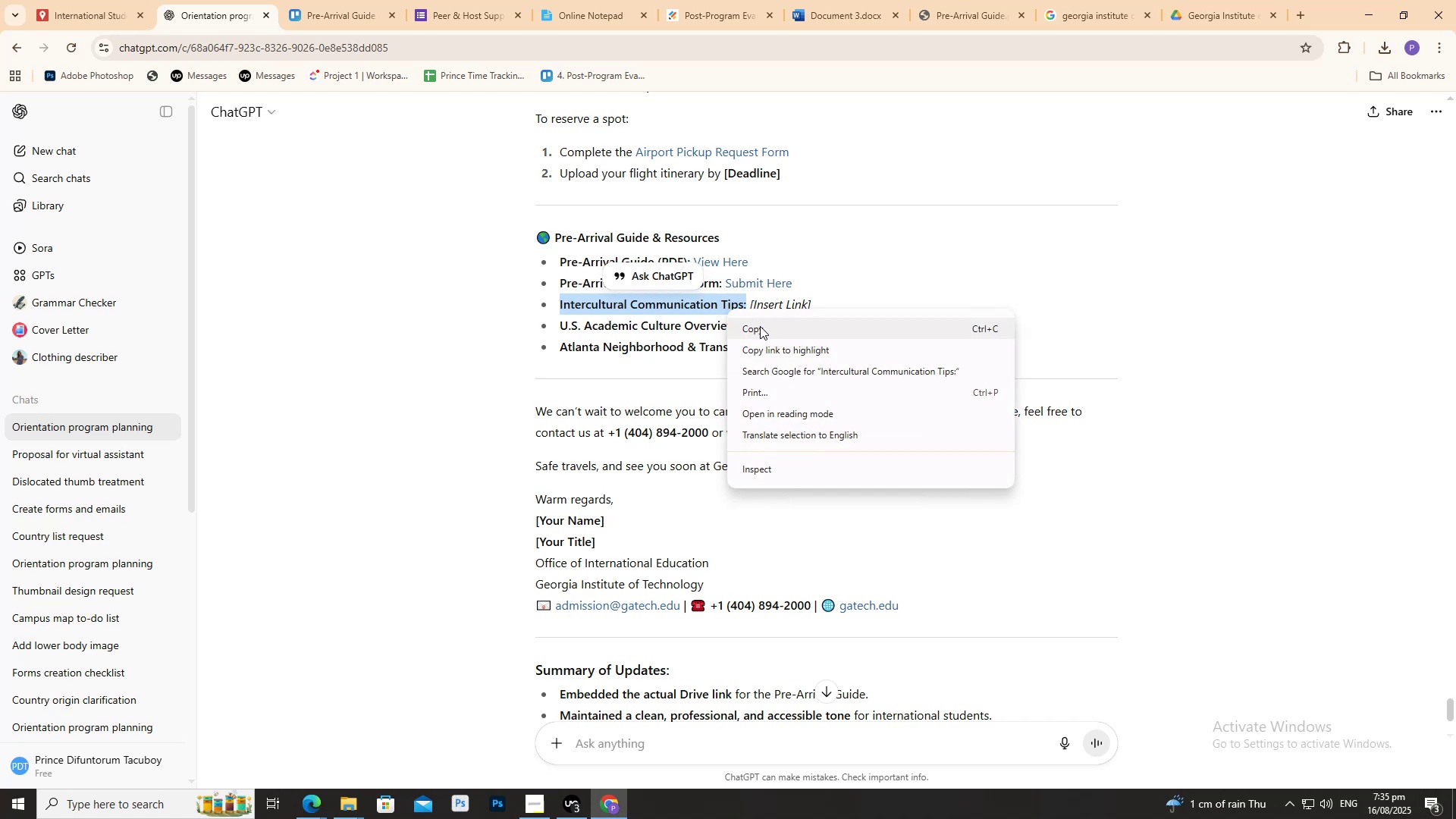 
left_click([766, 332])
 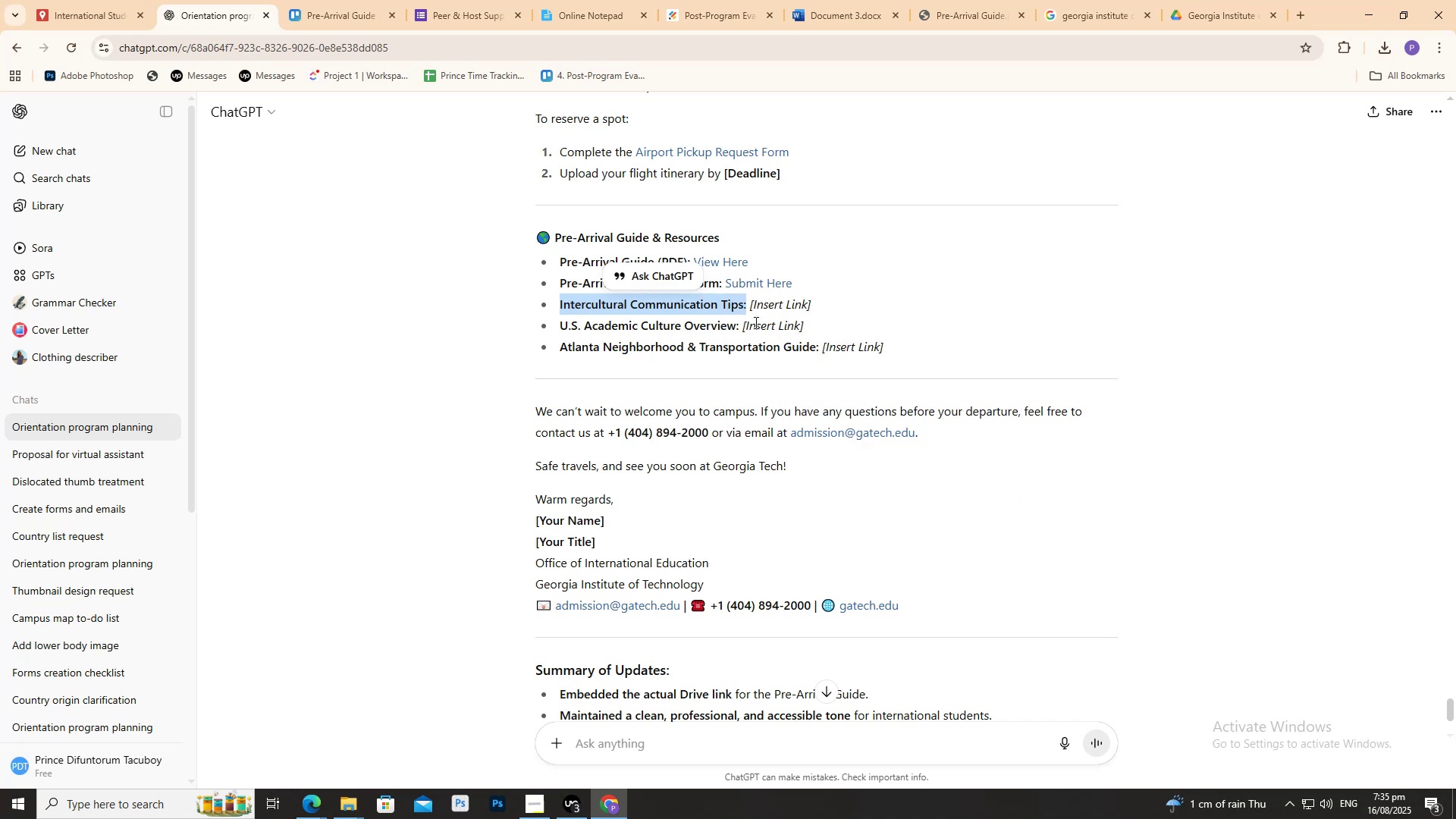 
scroll: coordinate [755, 323], scroll_direction: up, amount: 5.0
 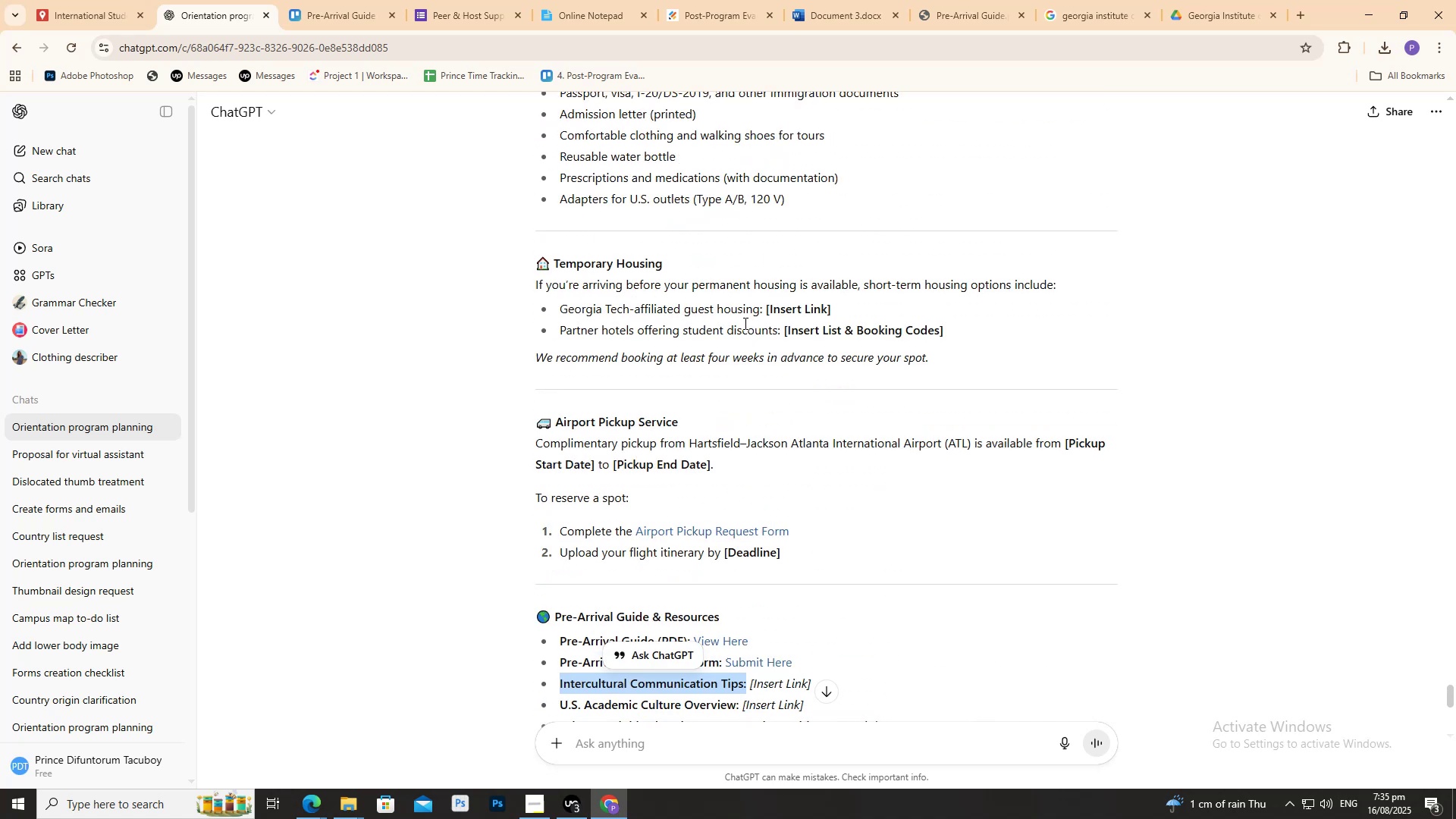 
scroll: coordinate [744, 323], scroll_direction: down, amount: 2.0
 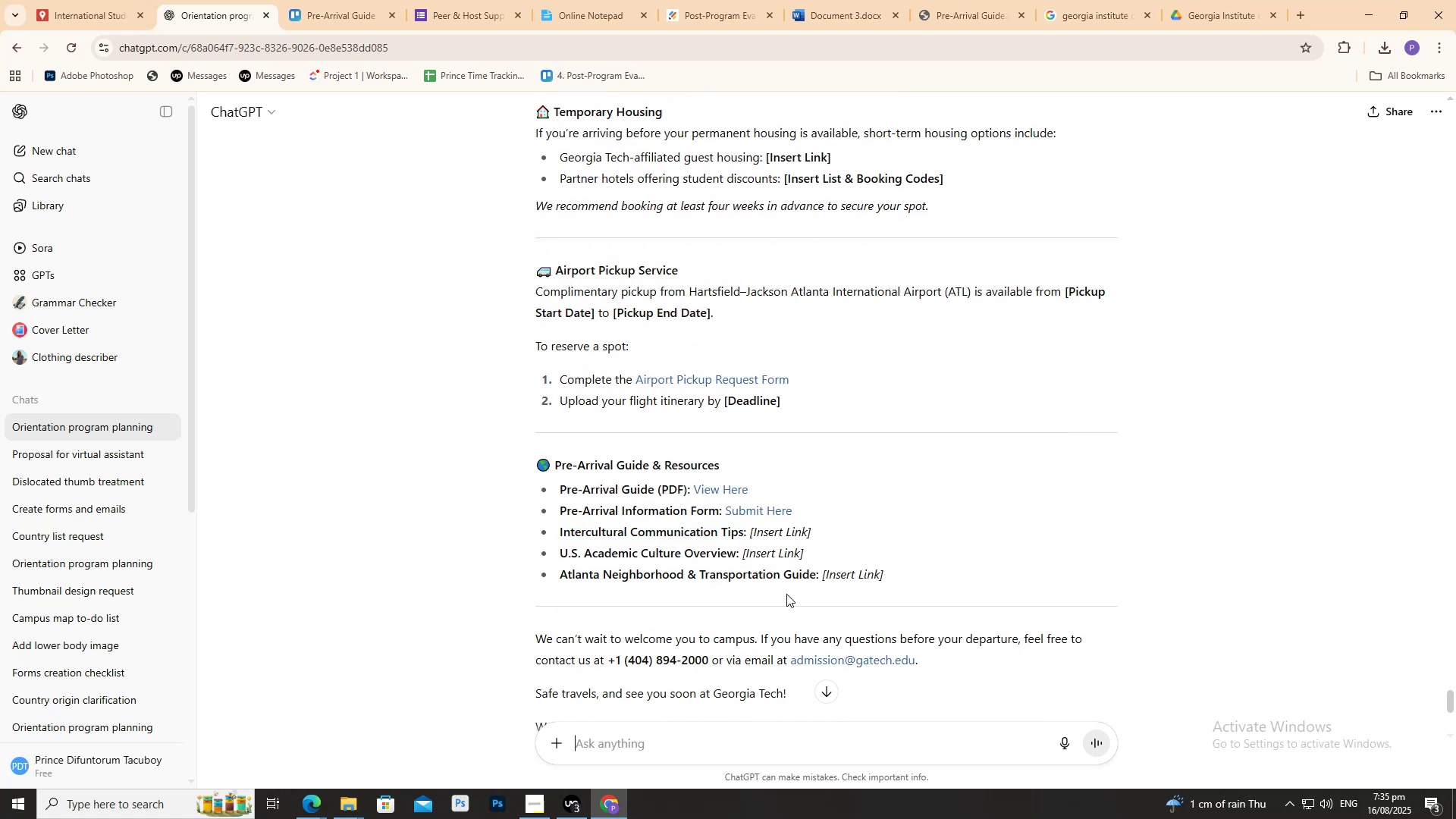 
type(Make )
 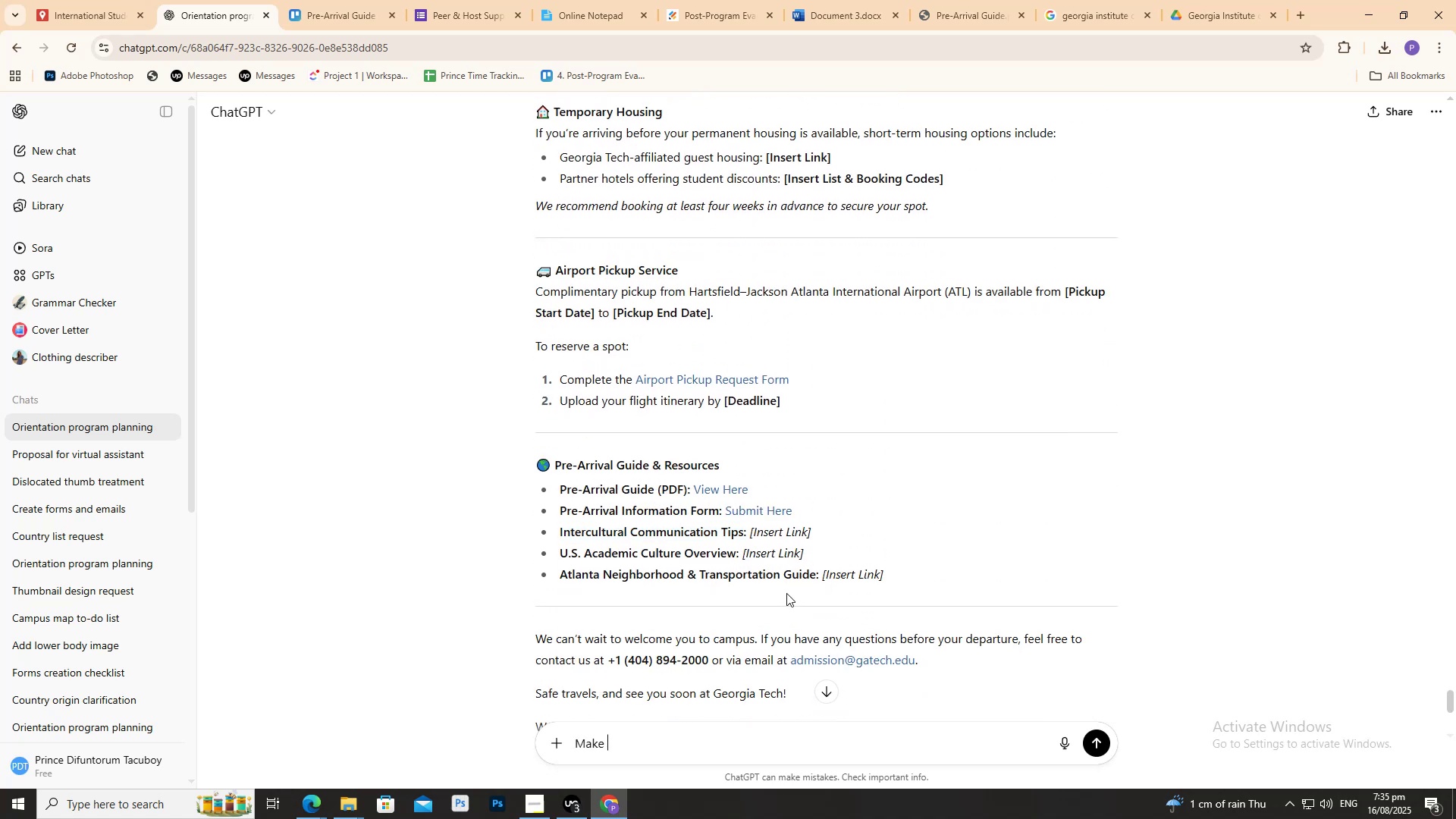 
key(Control+ControlLeft)
 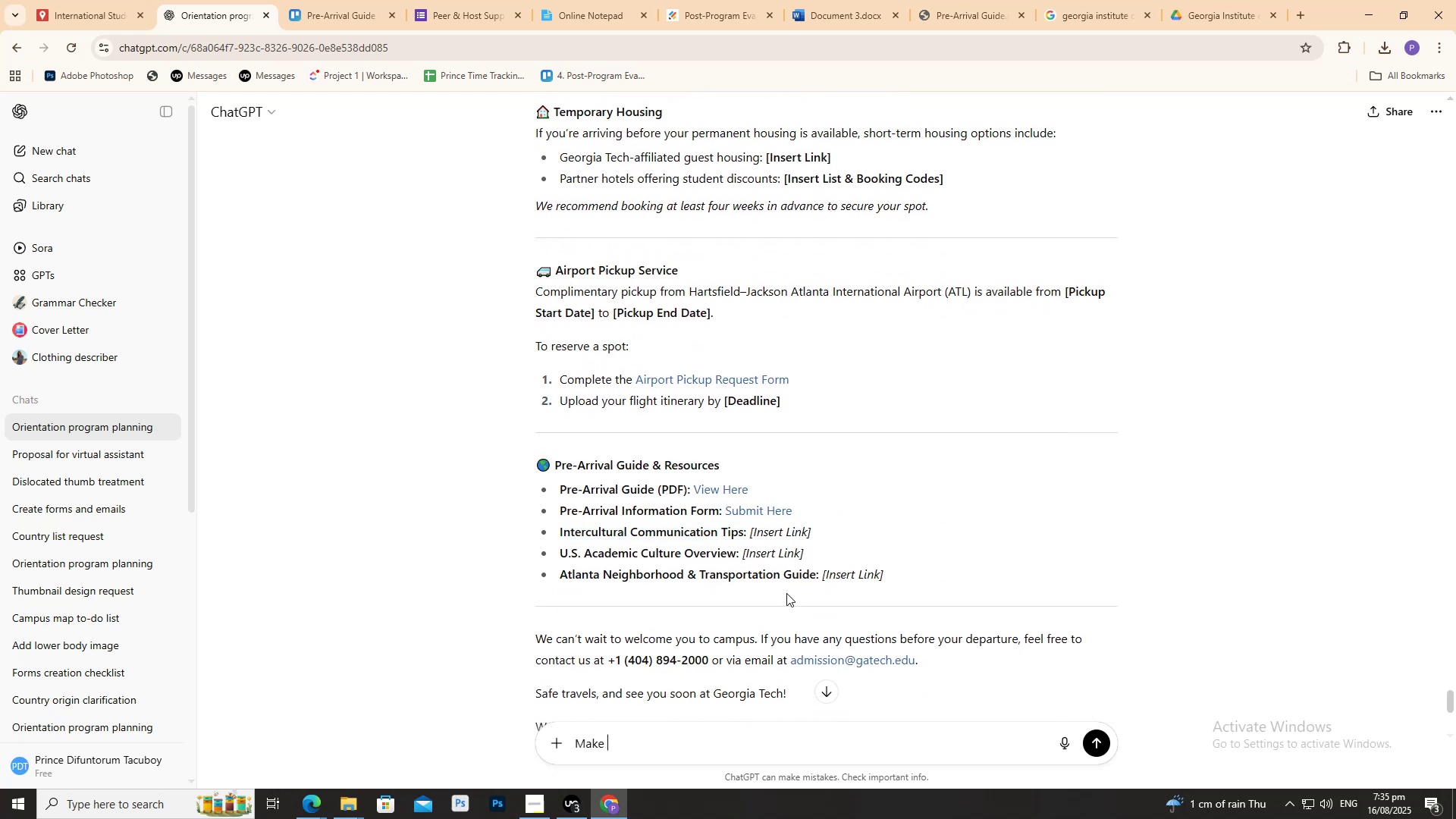 
key(Control+V)
 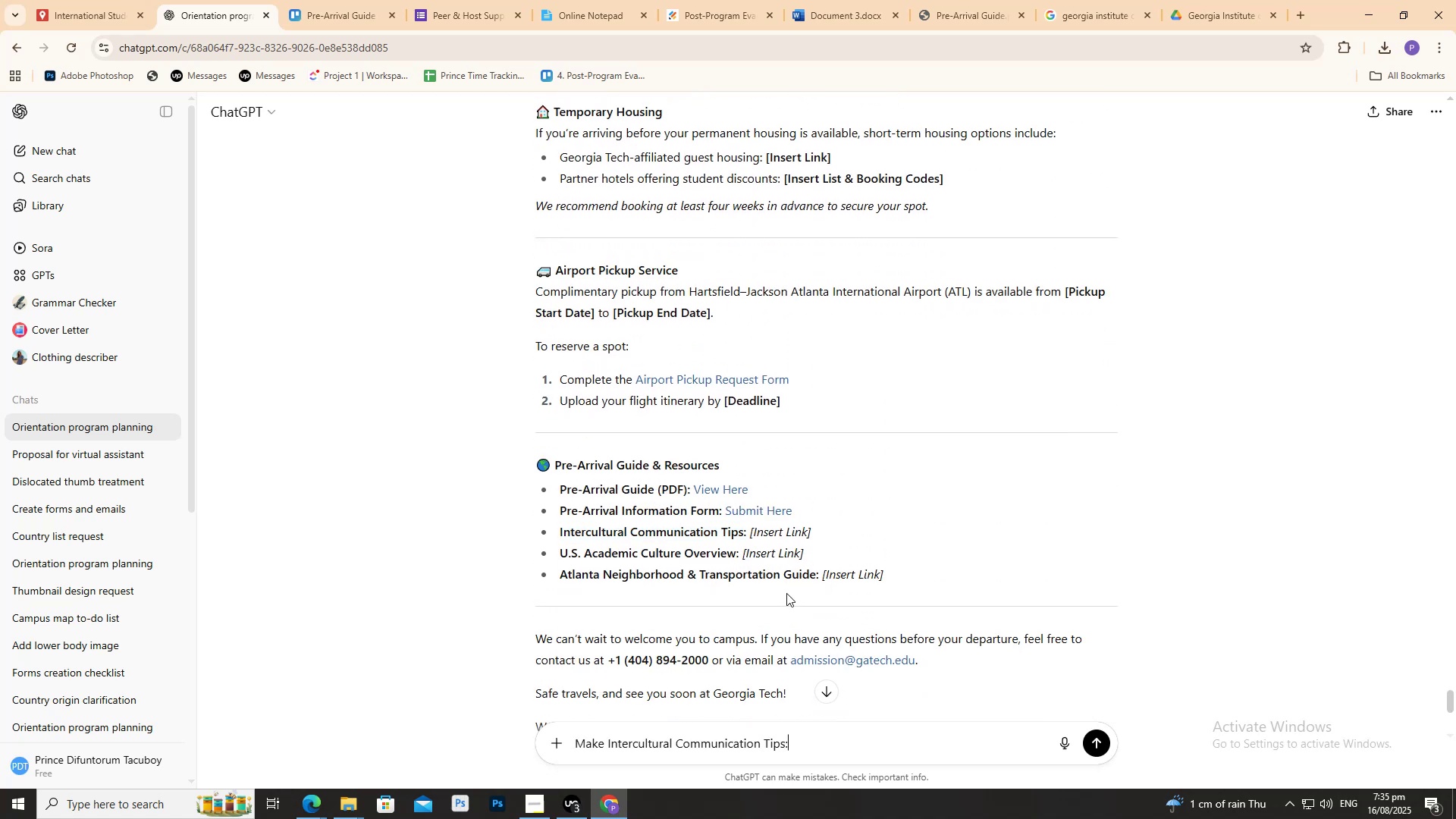 
key(Enter)
 